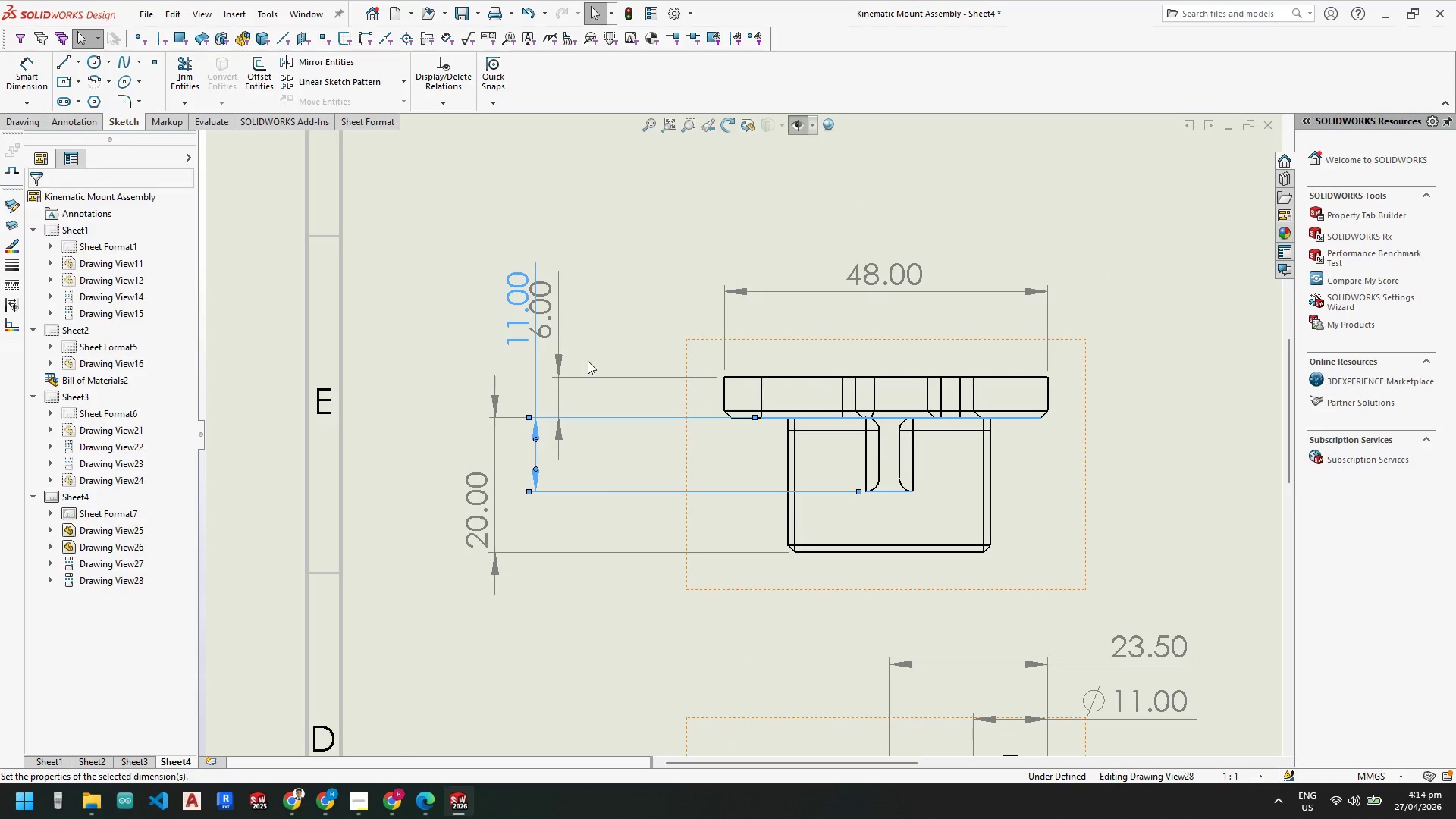 
key(Escape)
 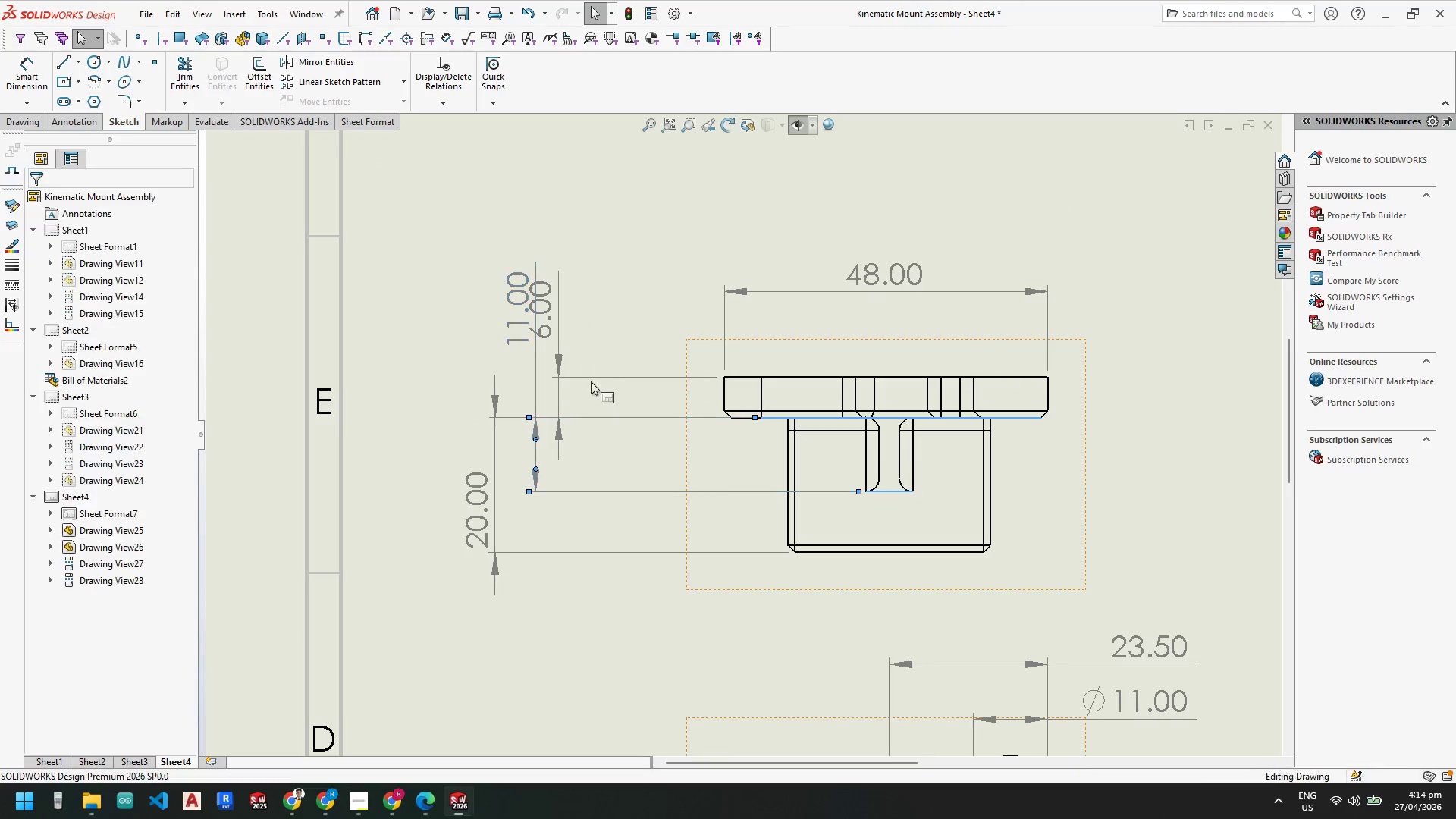 
key(Escape)
 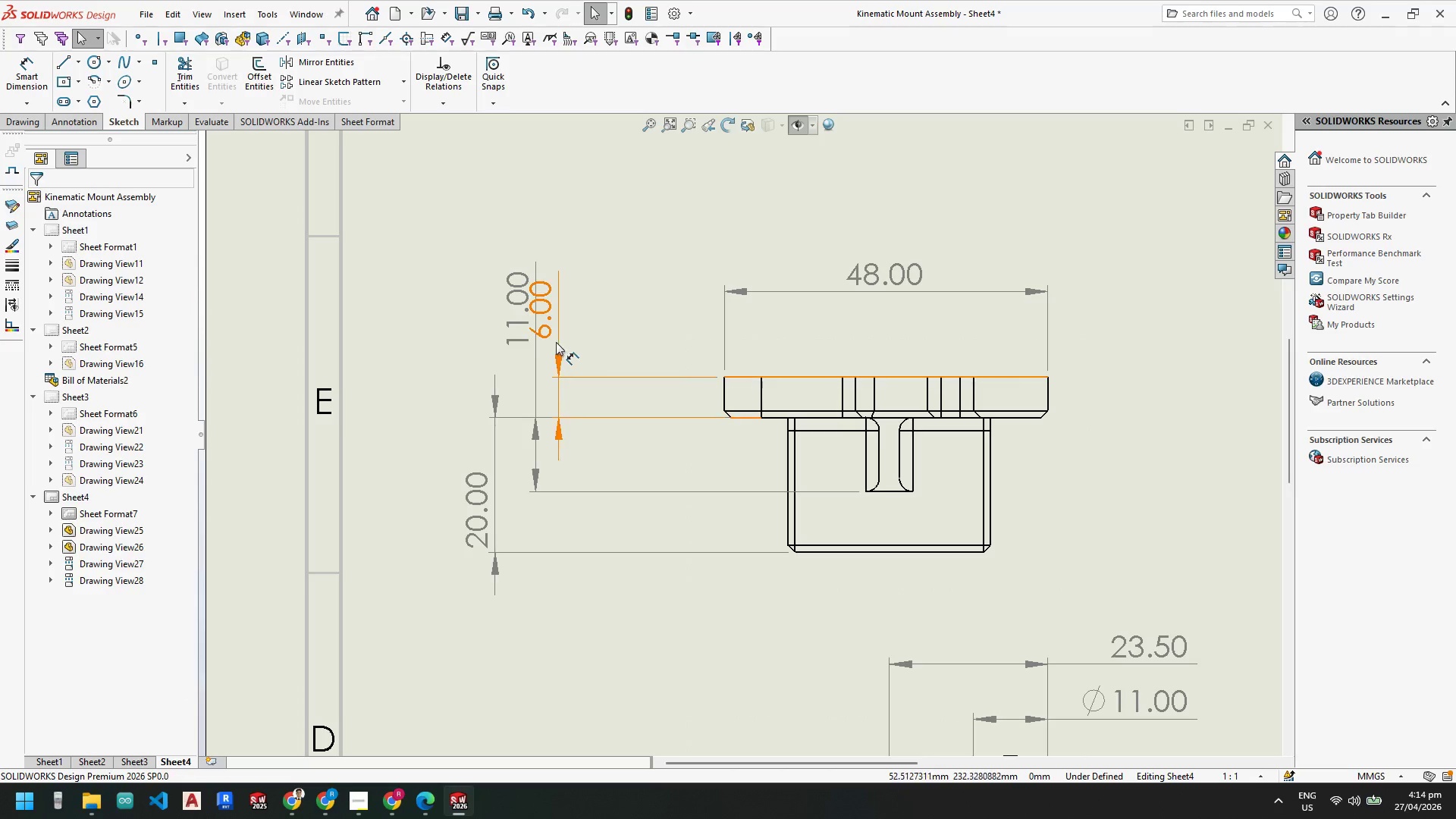 
left_click_drag(start_coordinate=[555, 342], to_coordinate=[593, 339])
 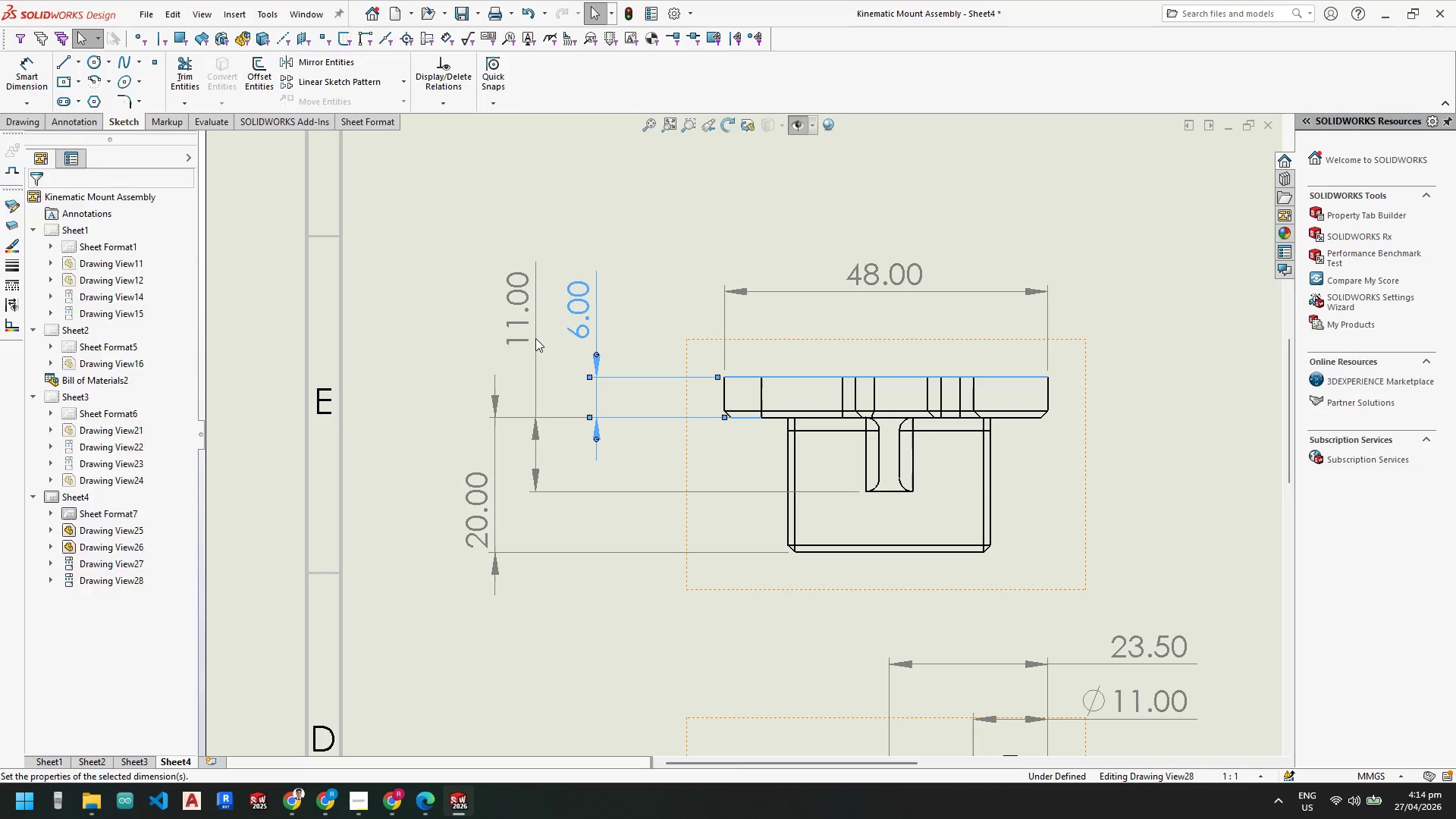 
key(Escape)
 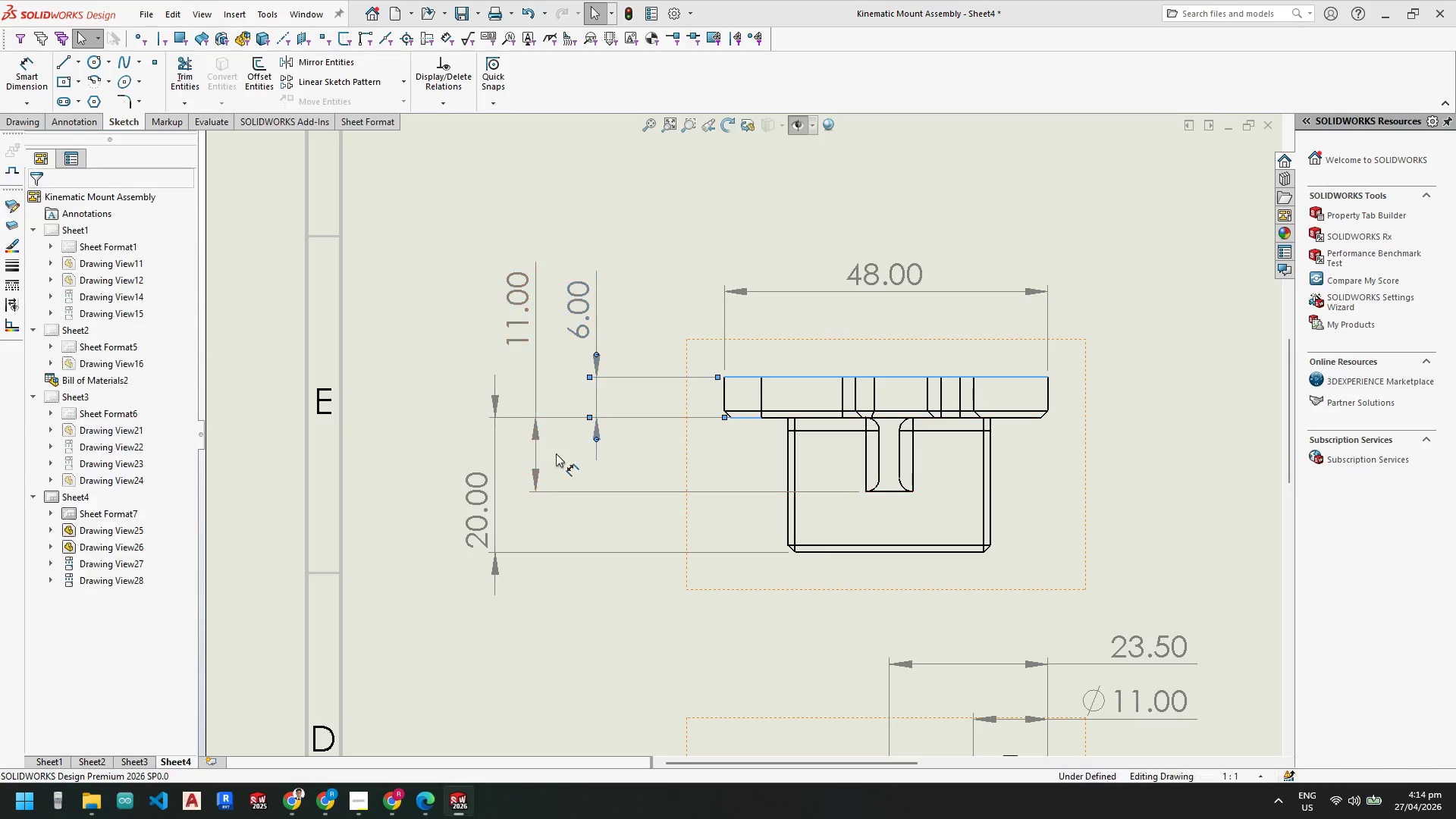 
key(Escape)
 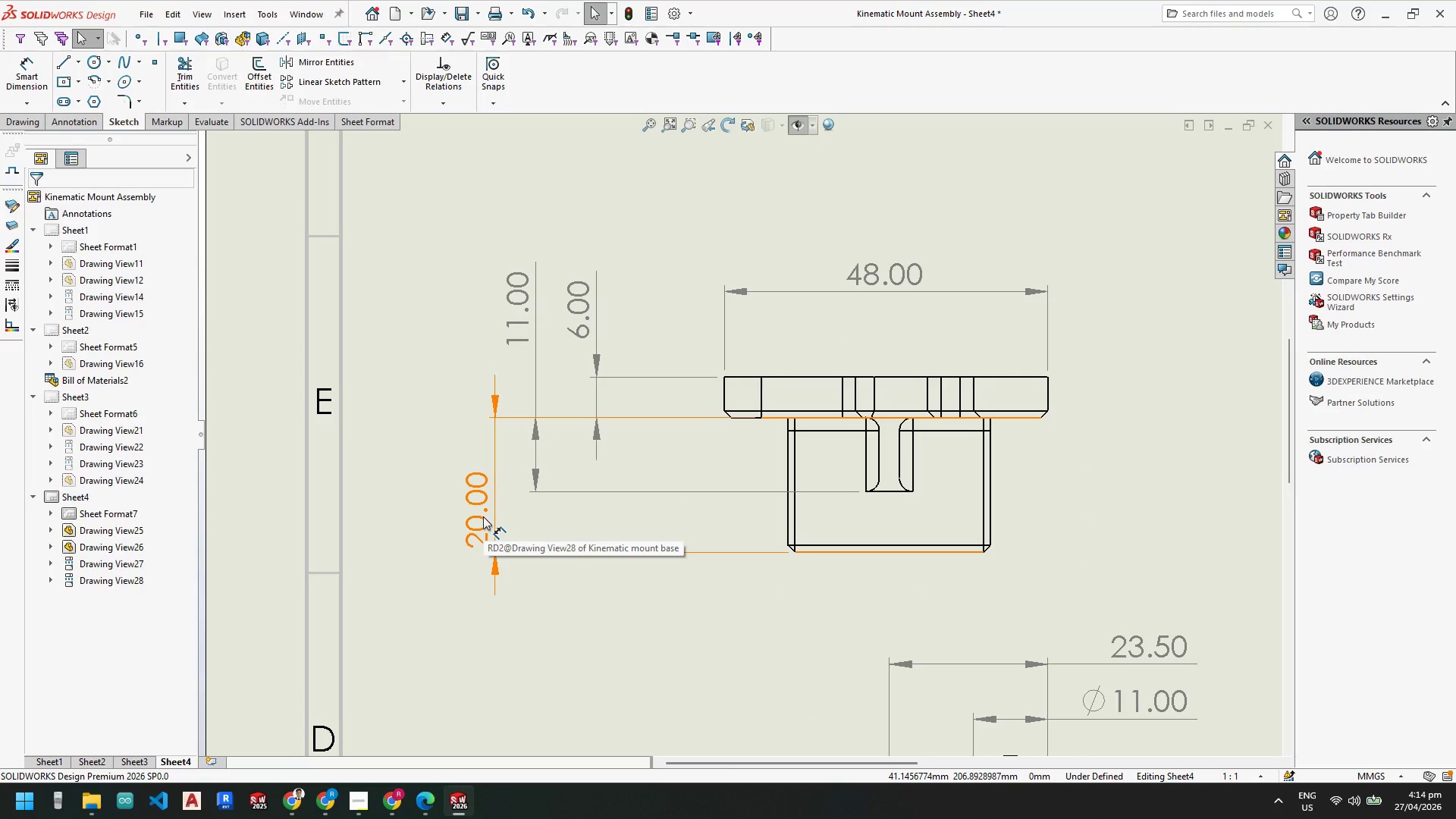 
left_click_drag(start_coordinate=[483, 513], to_coordinate=[482, 482])
 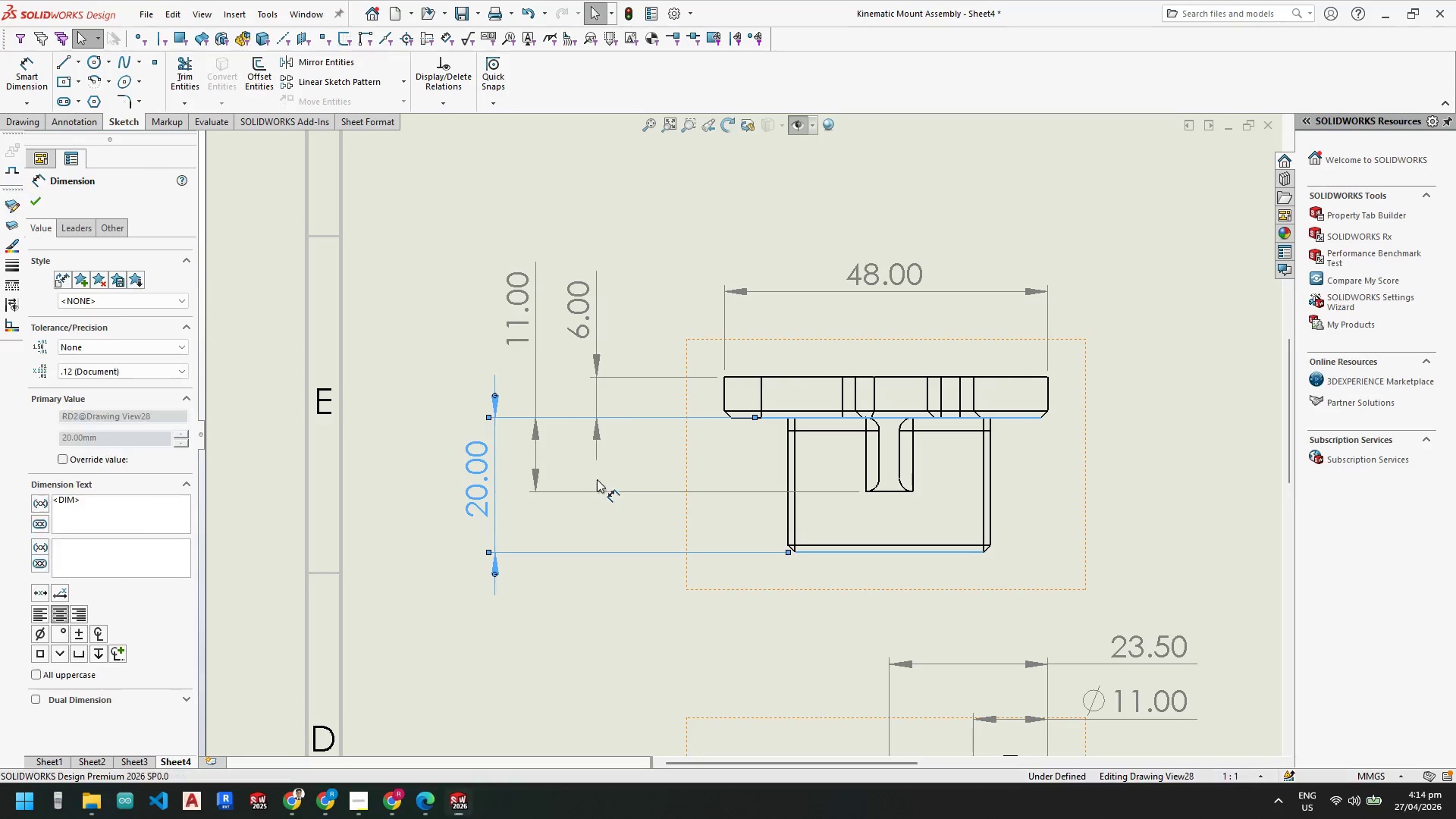 
key(Escape)
 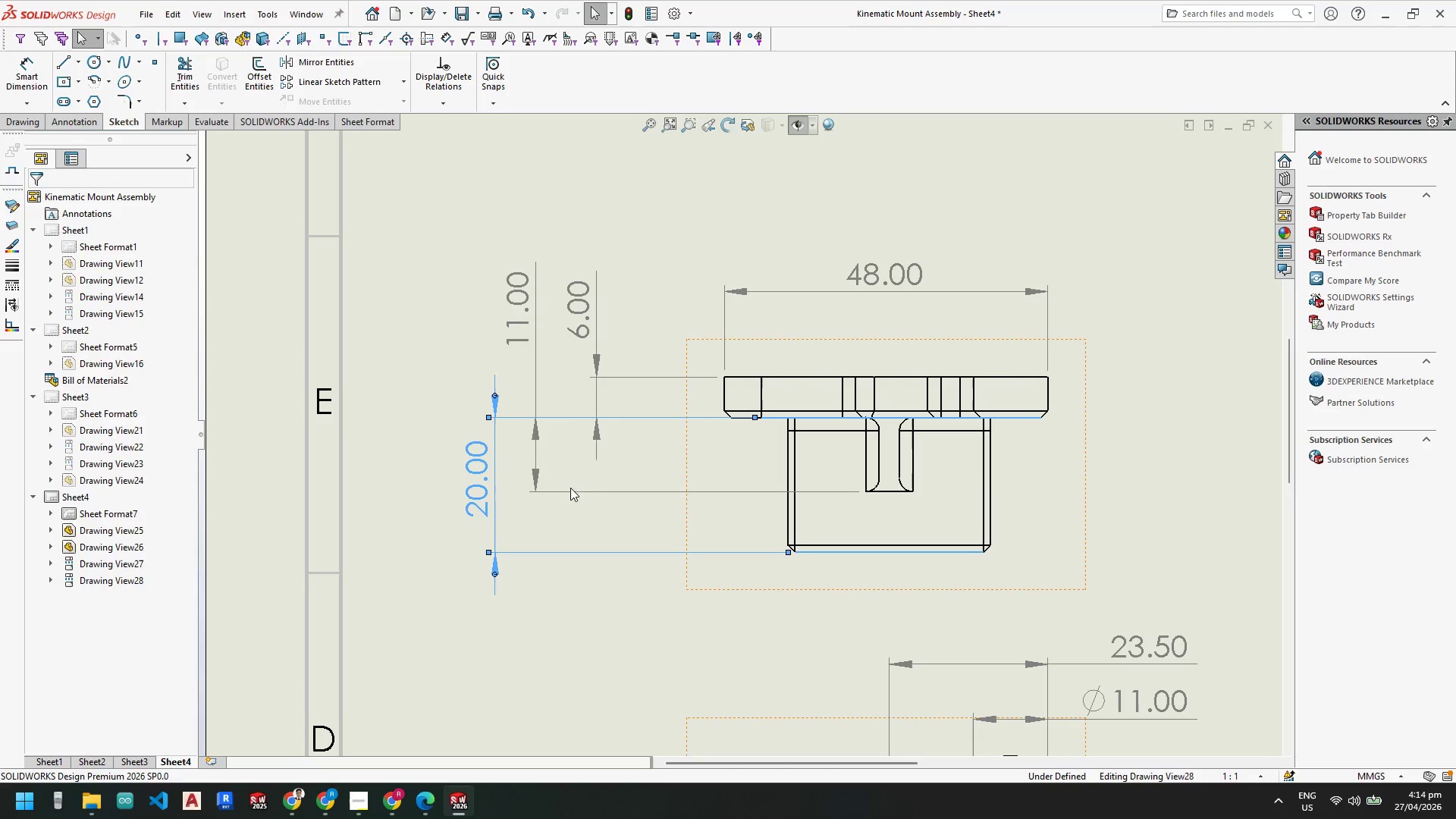 
key(Escape)
 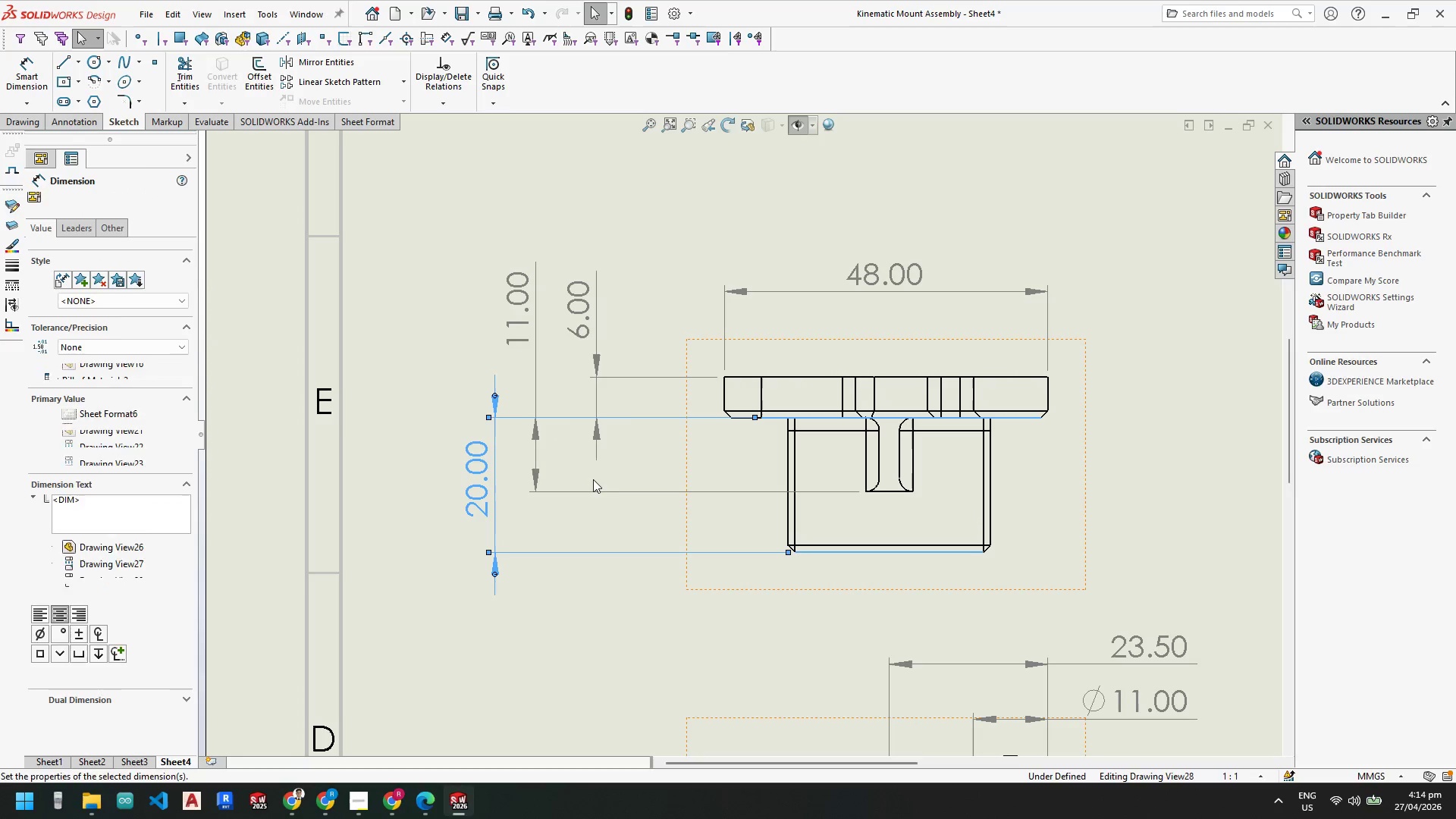 
key(Escape)
 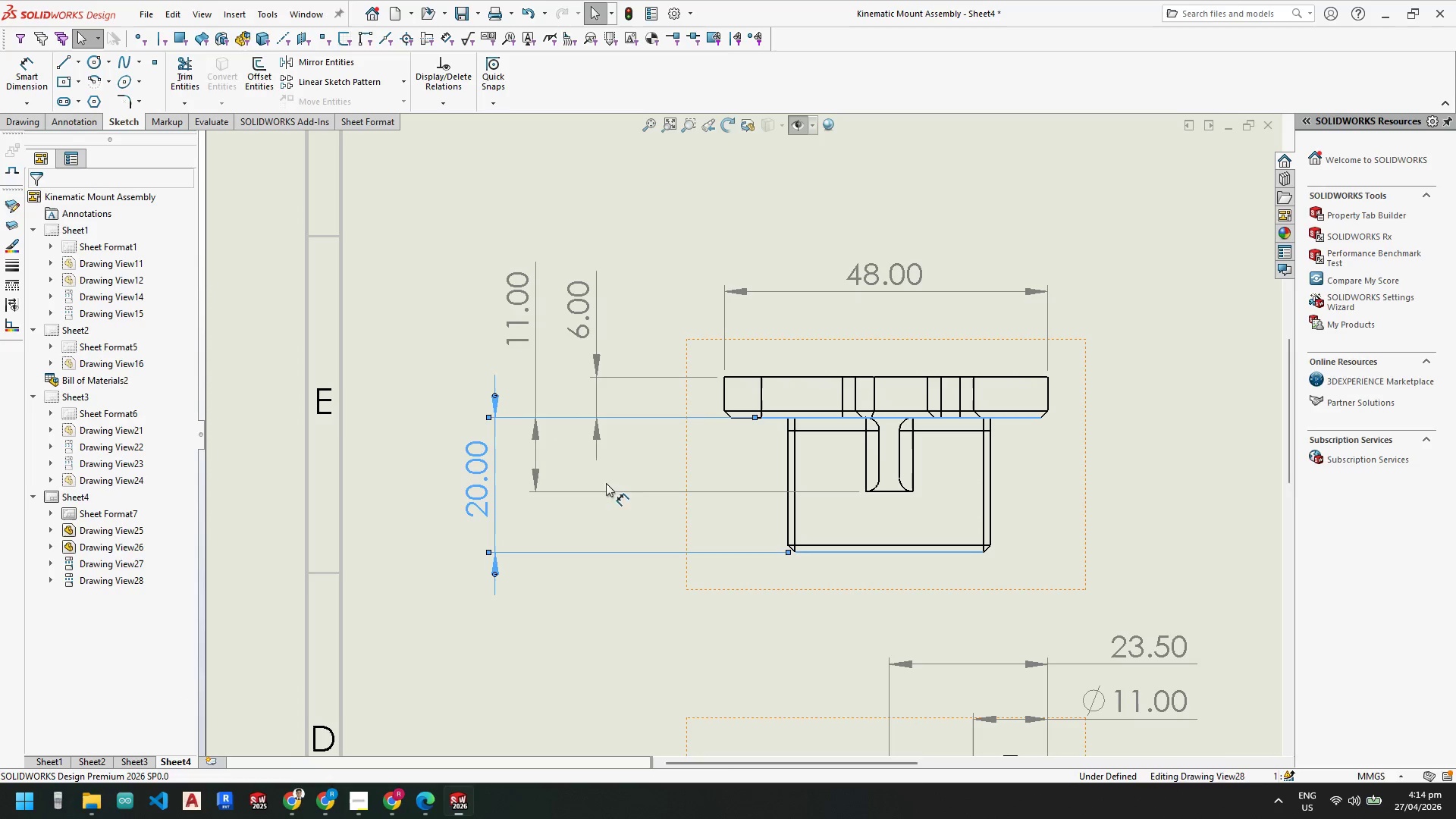 
key(Escape)
 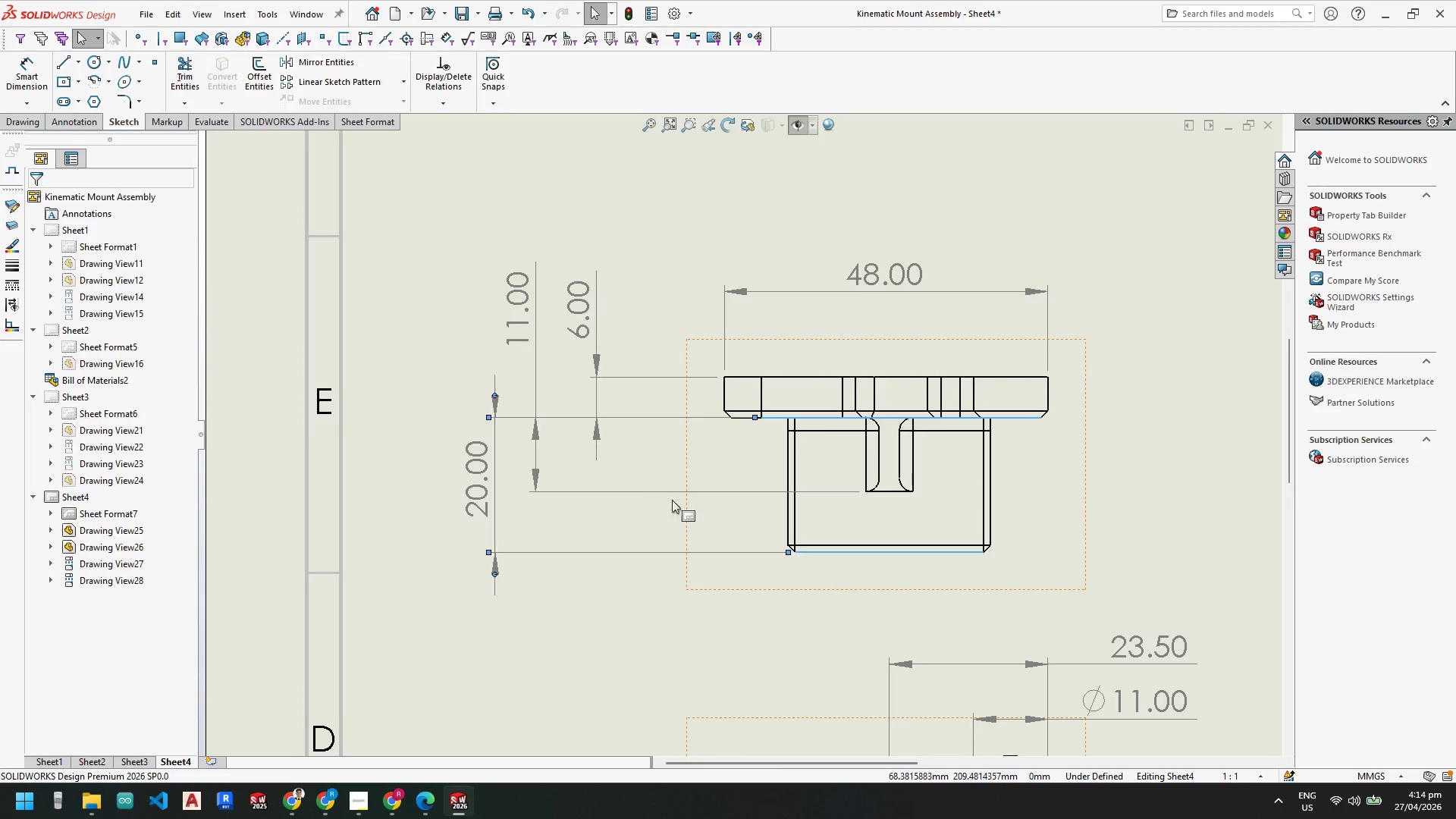 
scroll: coordinate [702, 500], scroll_direction: up, amount: 3.0
 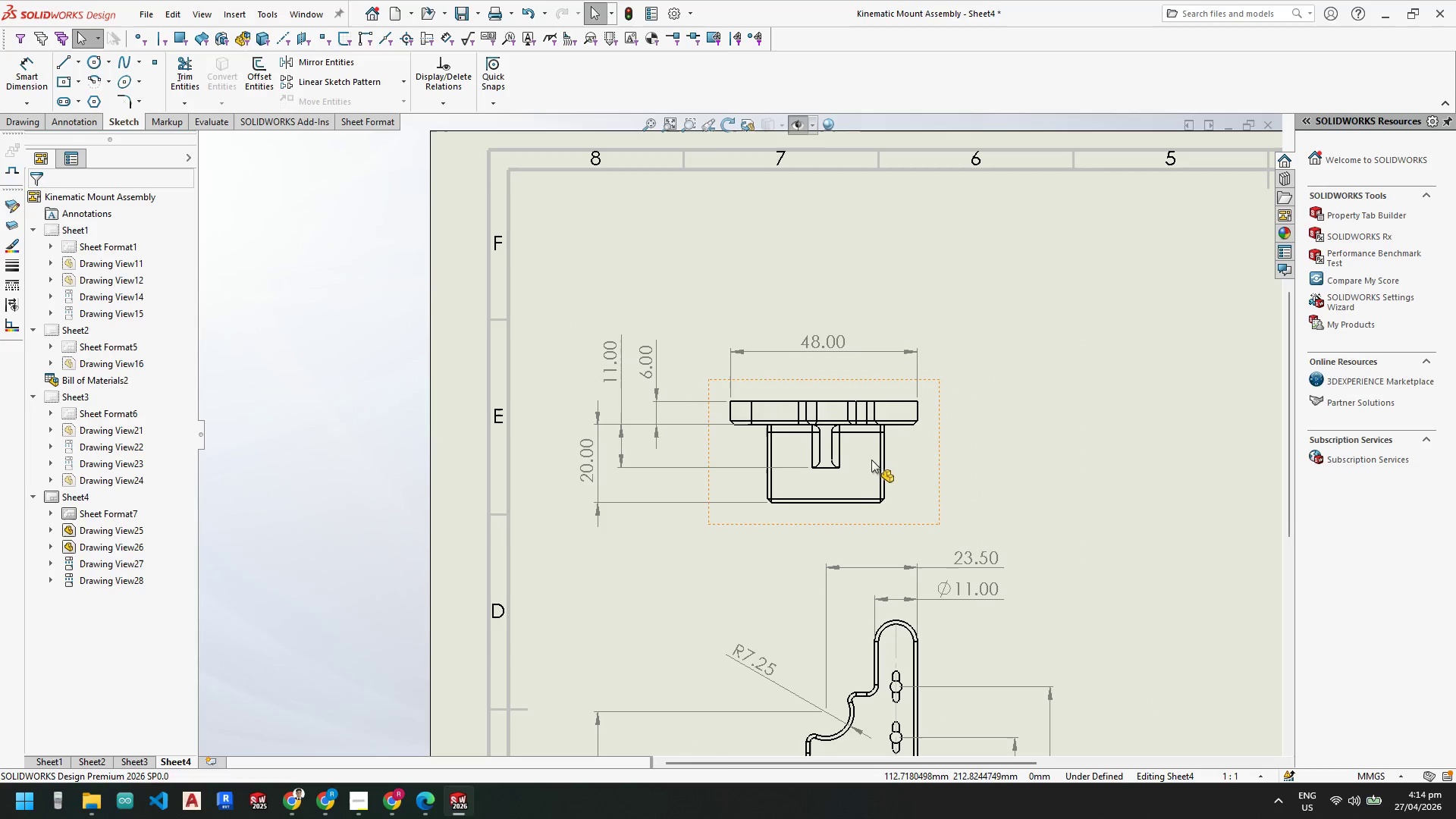 
scroll: coordinate [880, 498], scroll_direction: none, amount: 0.0
 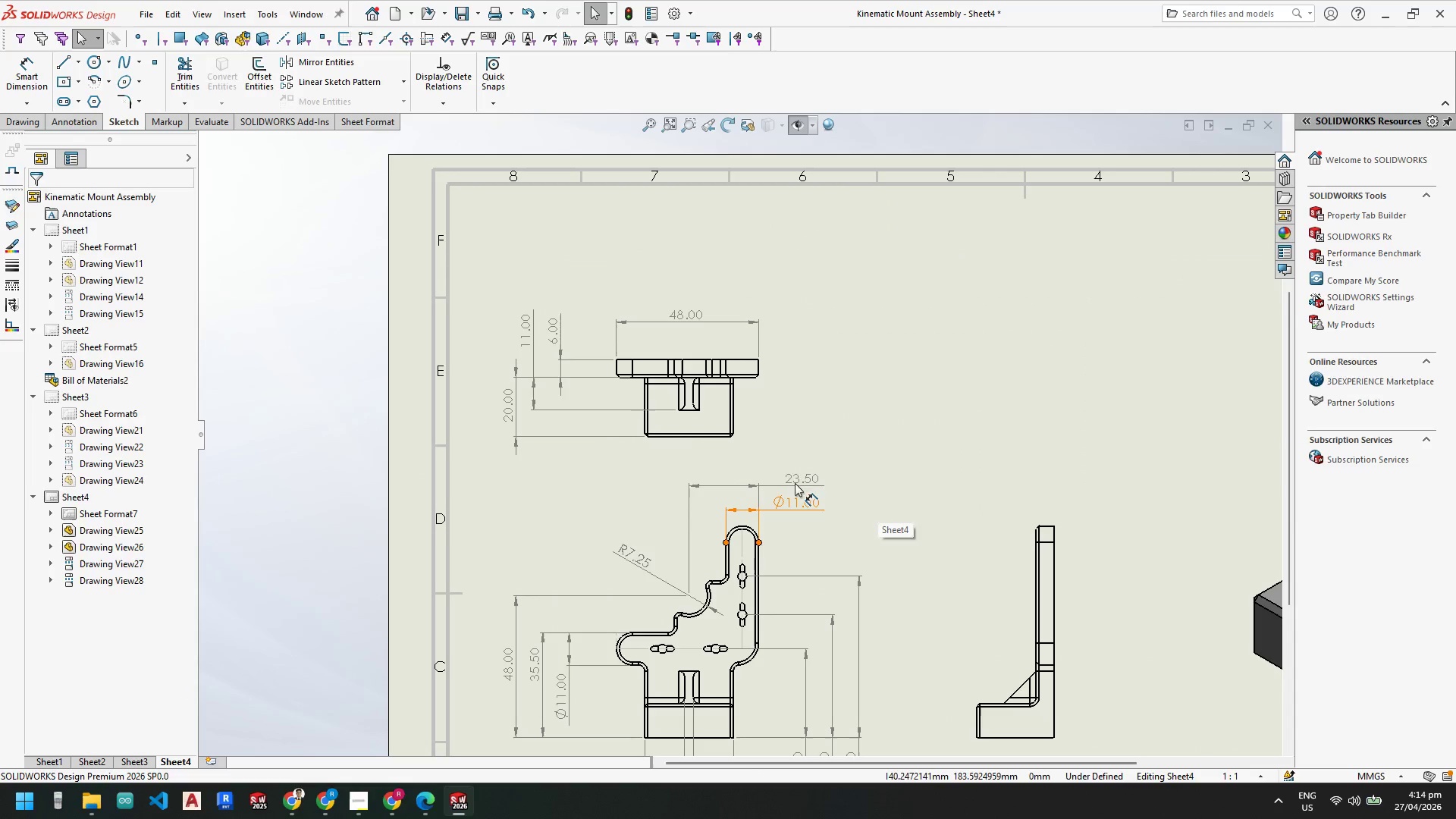 
scroll: coordinate [767, 441], scroll_direction: down, amount: 3.0
 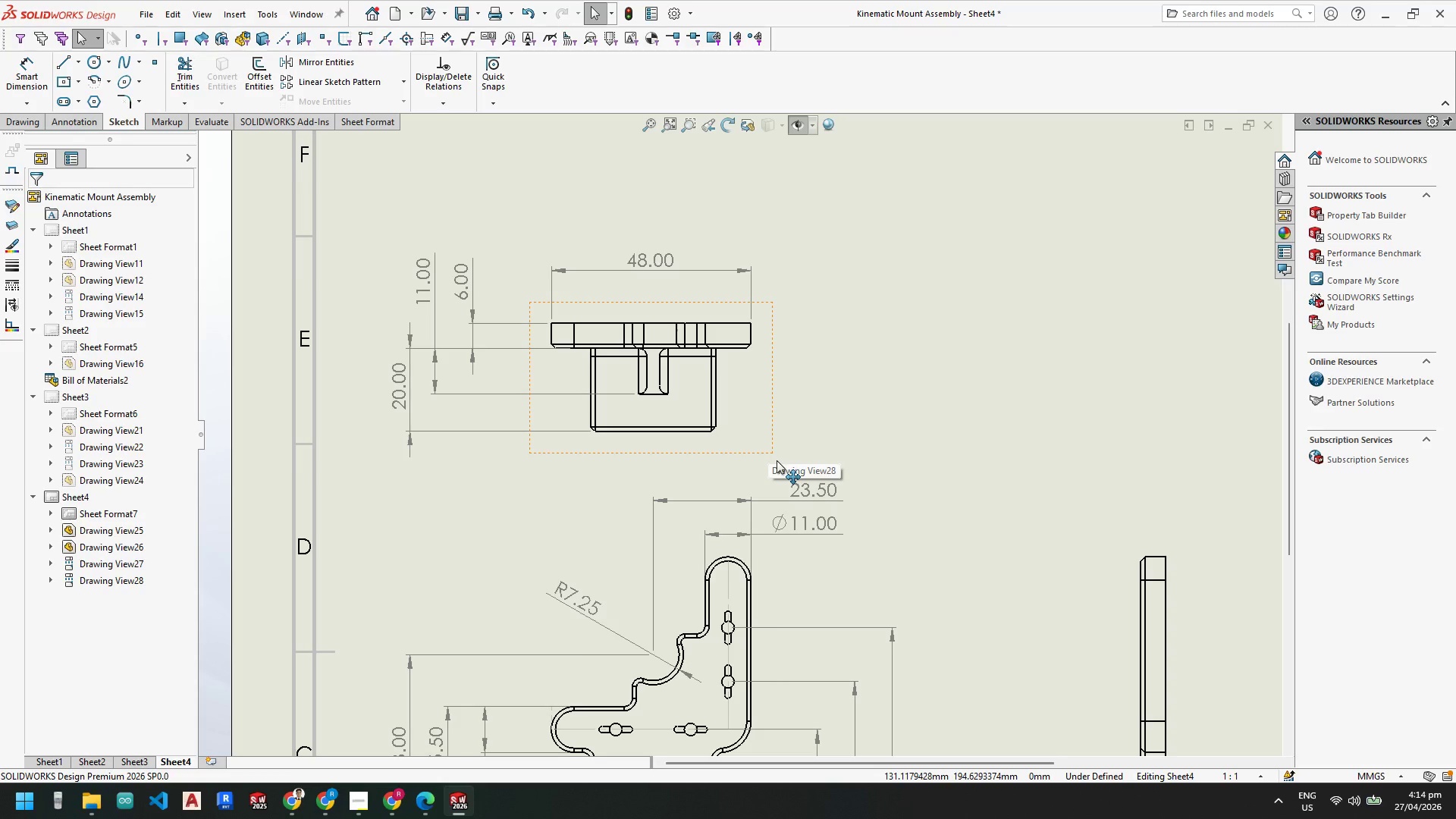 
scroll: coordinate [786, 551], scroll_direction: none, amount: 0.0
 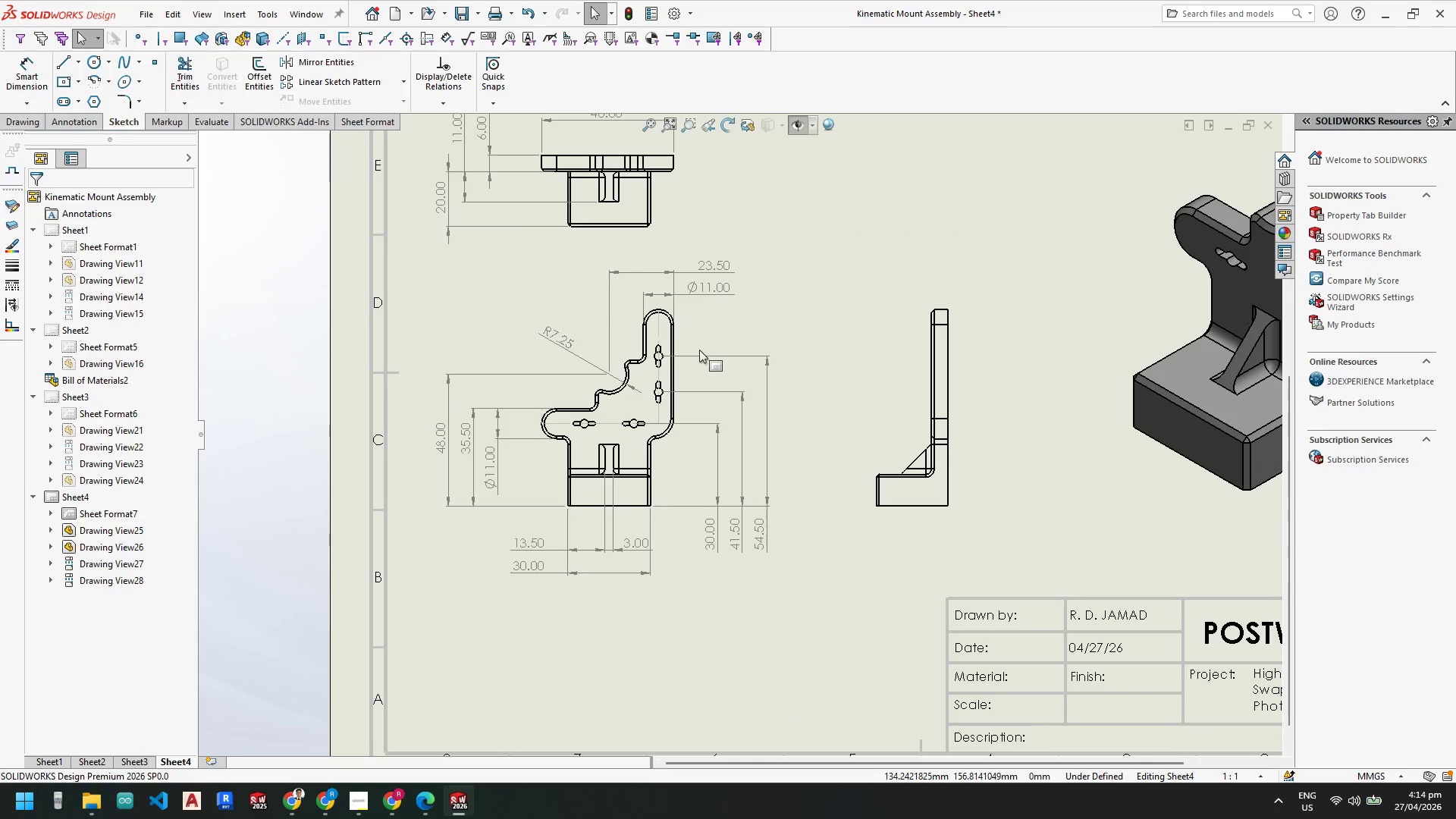 
scroll: coordinate [709, 359], scroll_direction: down, amount: 5.0
 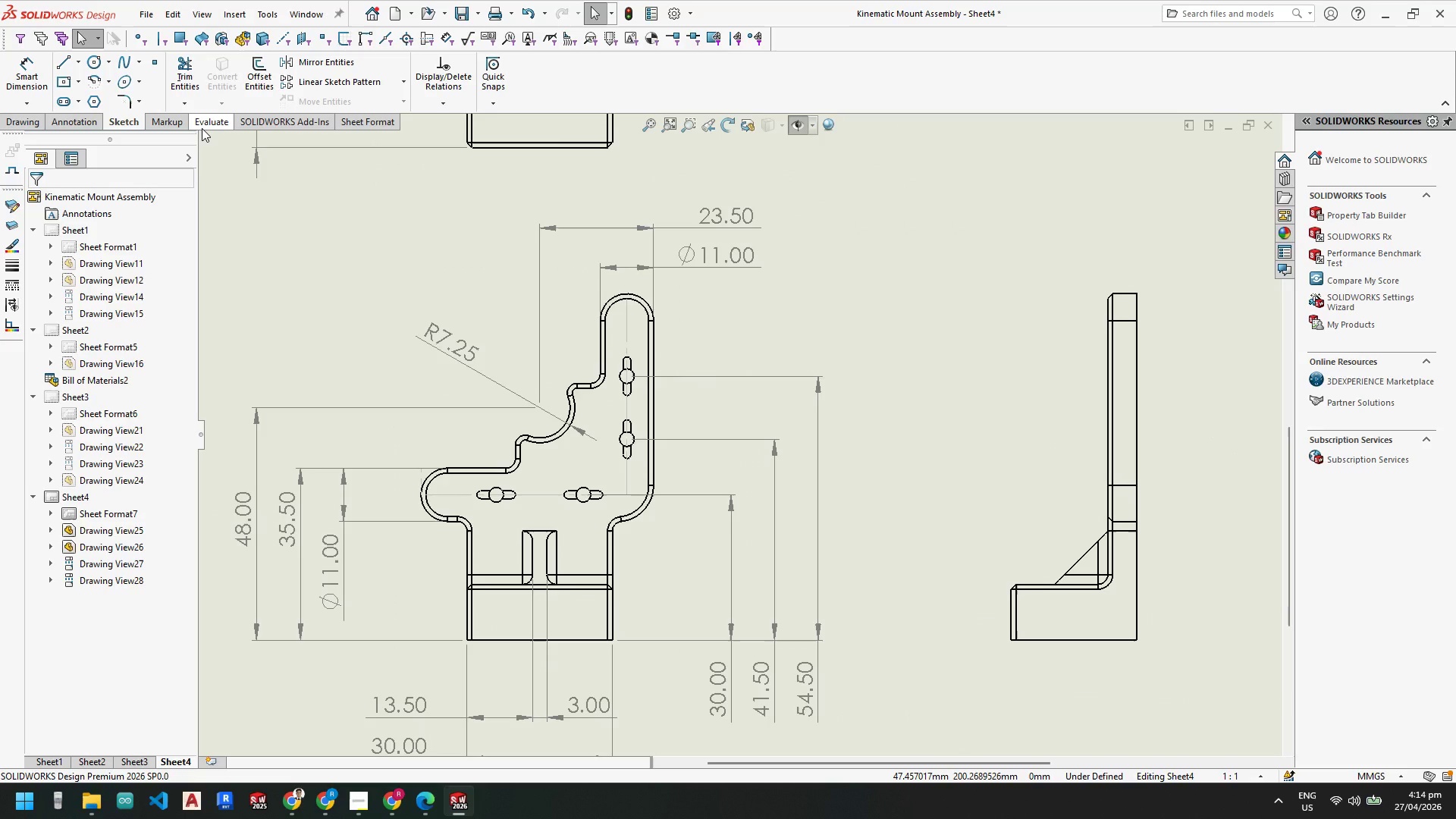 
wait(5.75)
 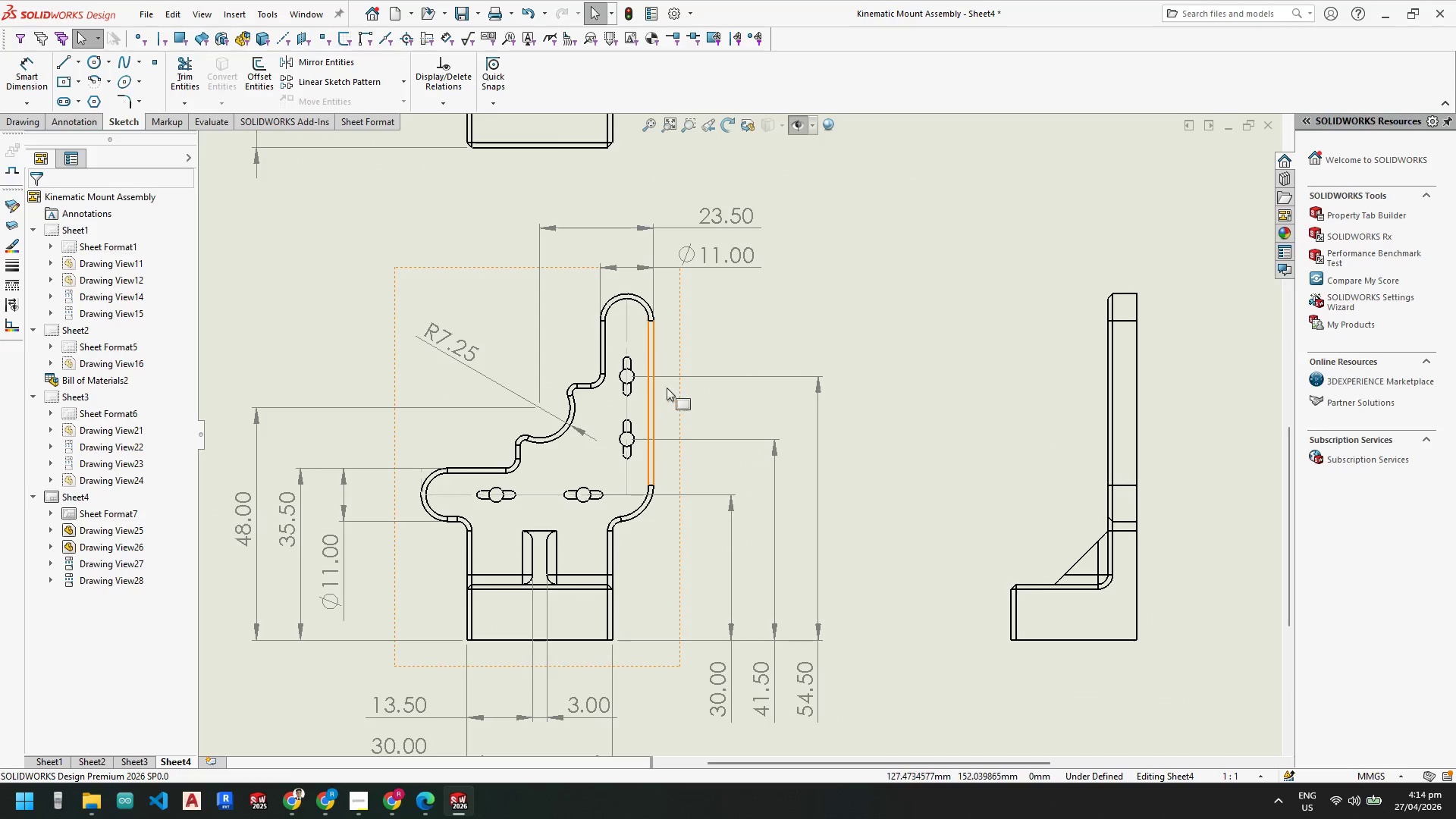 
scroll: coordinate [753, 654], scroll_direction: up, amount: 1.0
 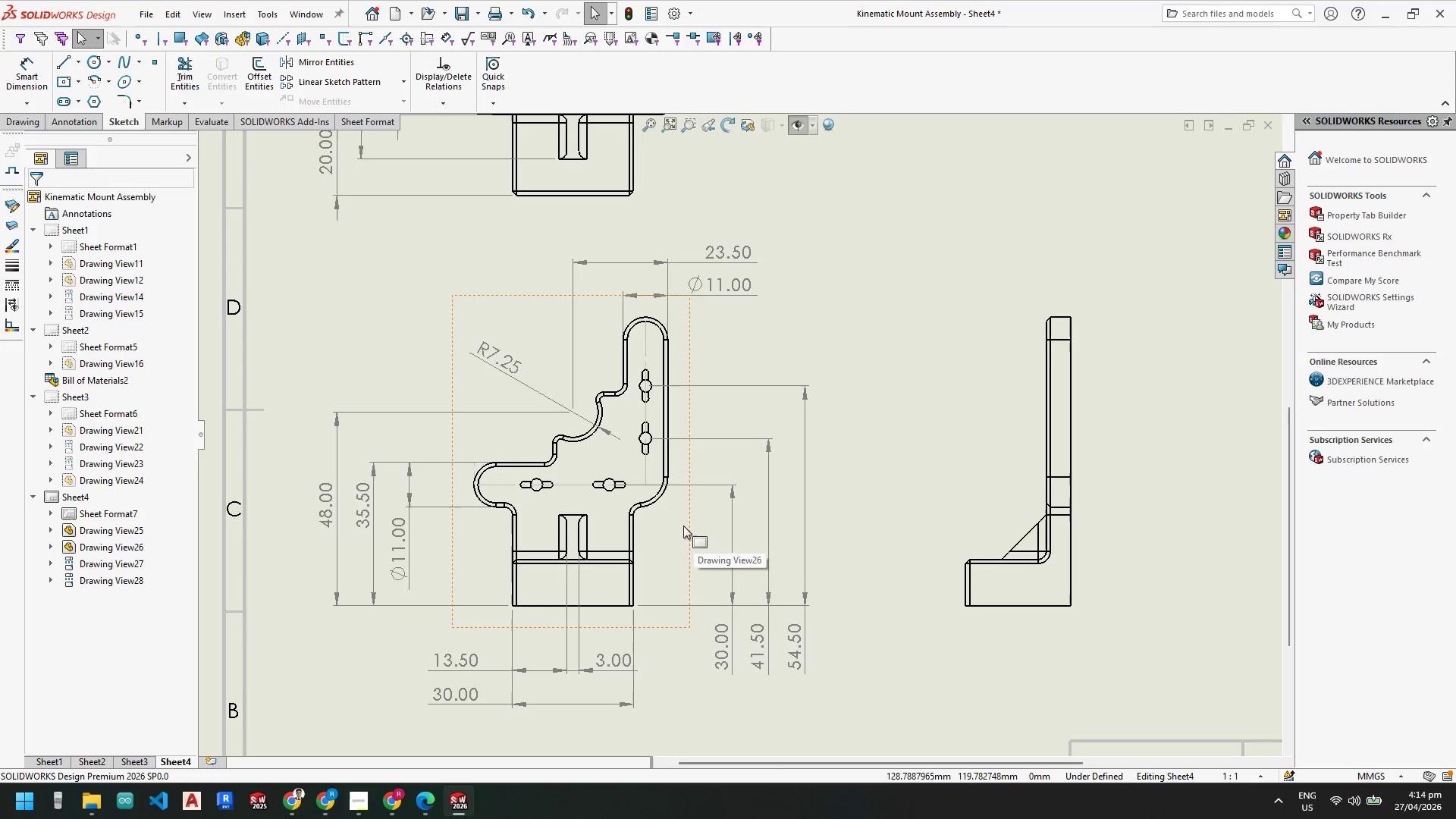 
scroll: coordinate [628, 432], scroll_direction: down, amount: 5.0
 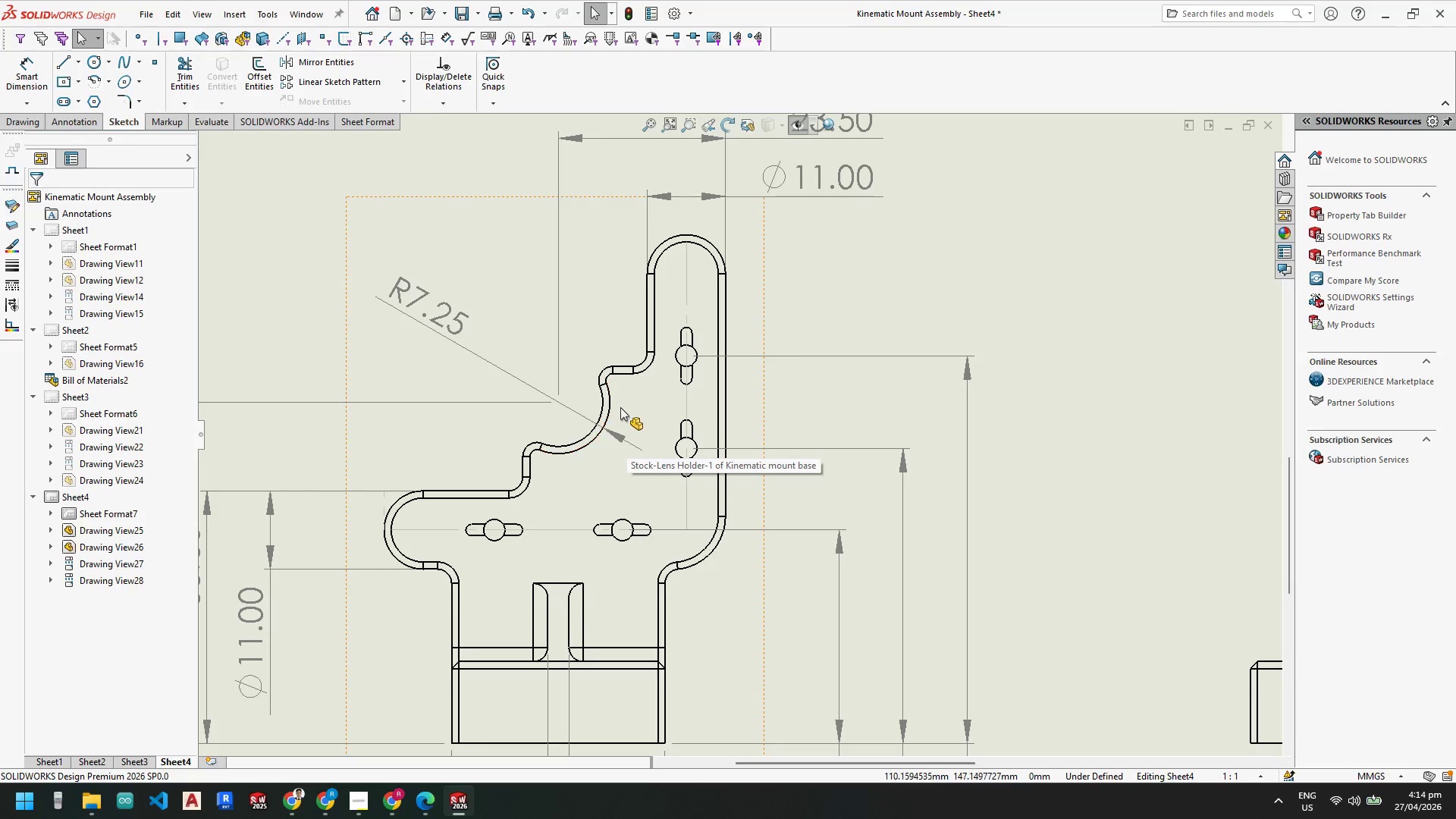 
scroll: coordinate [884, 384], scroll_direction: none, amount: 0.0
 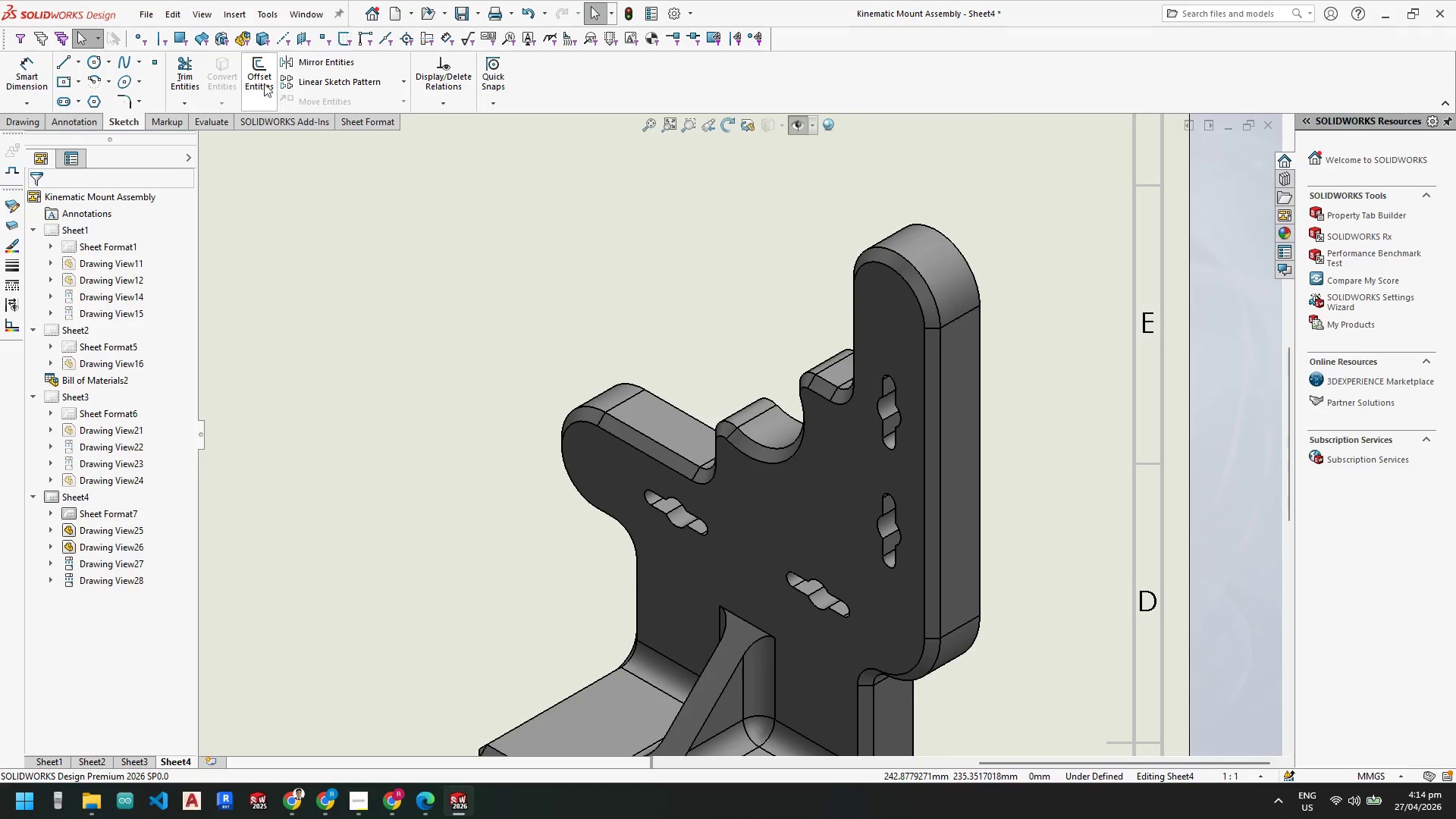 
left_click([214, 115])
 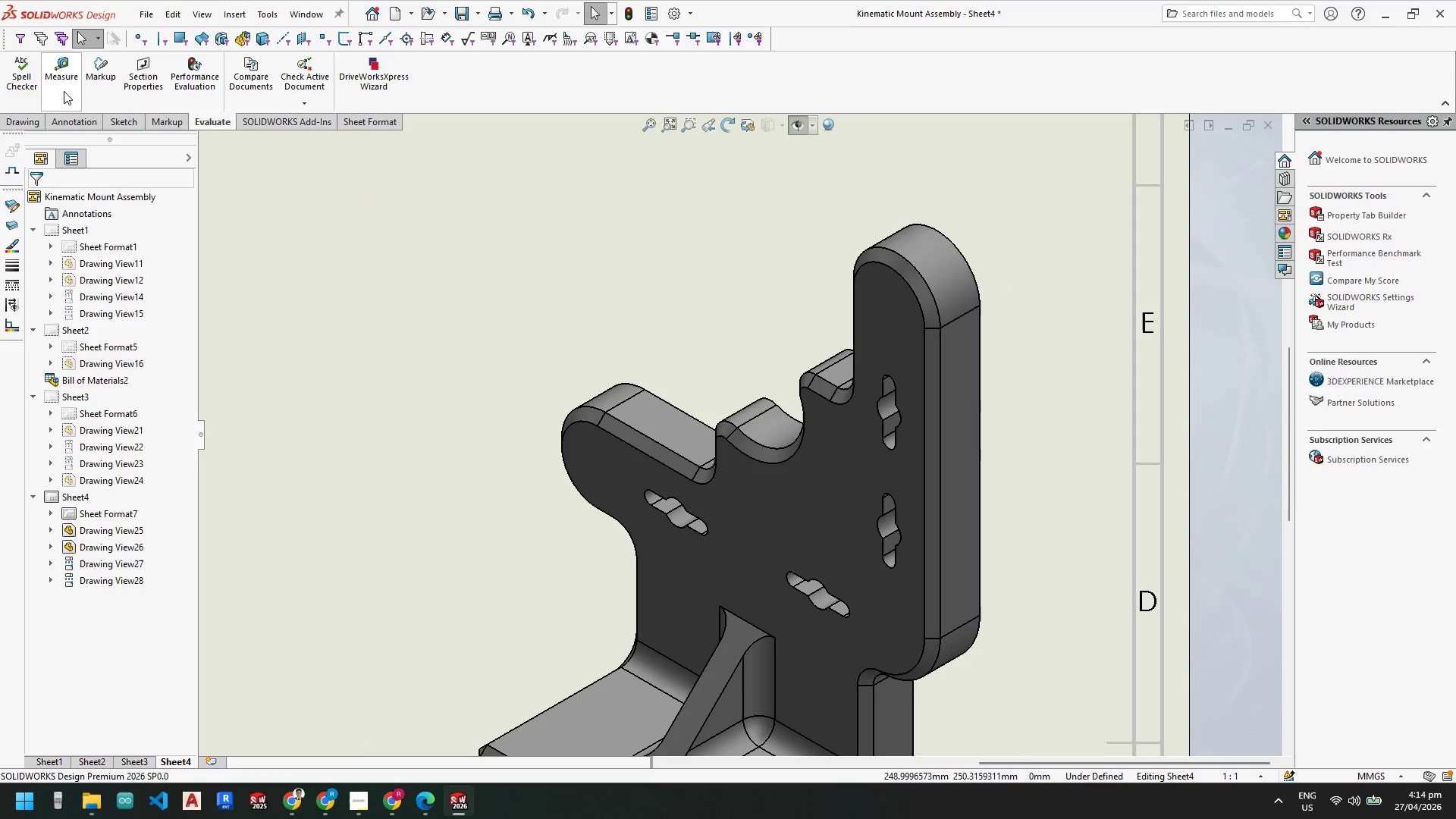 
left_click([71, 74])
 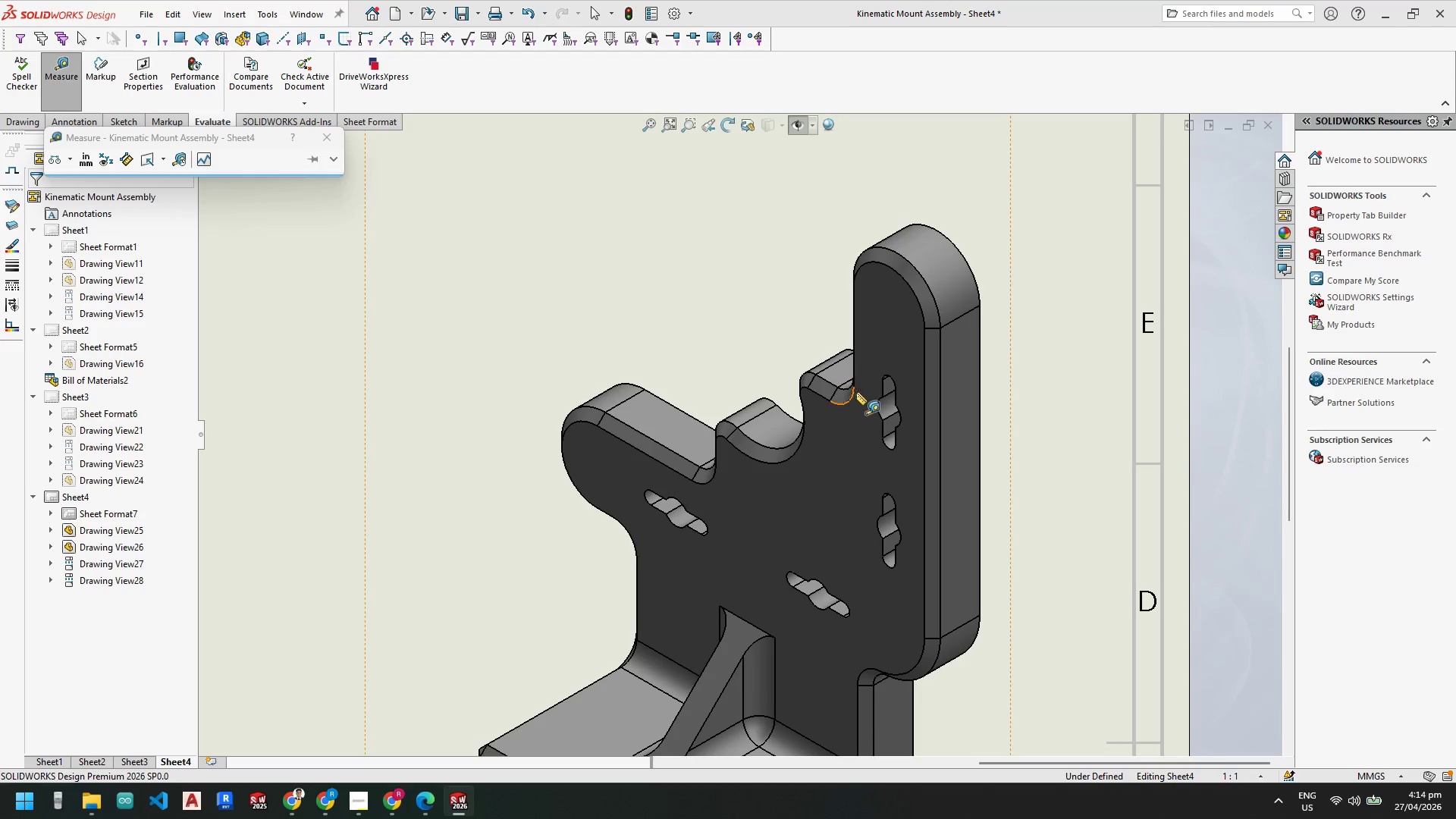 
scroll: coordinate [787, 395], scroll_direction: down, amount: 9.0
 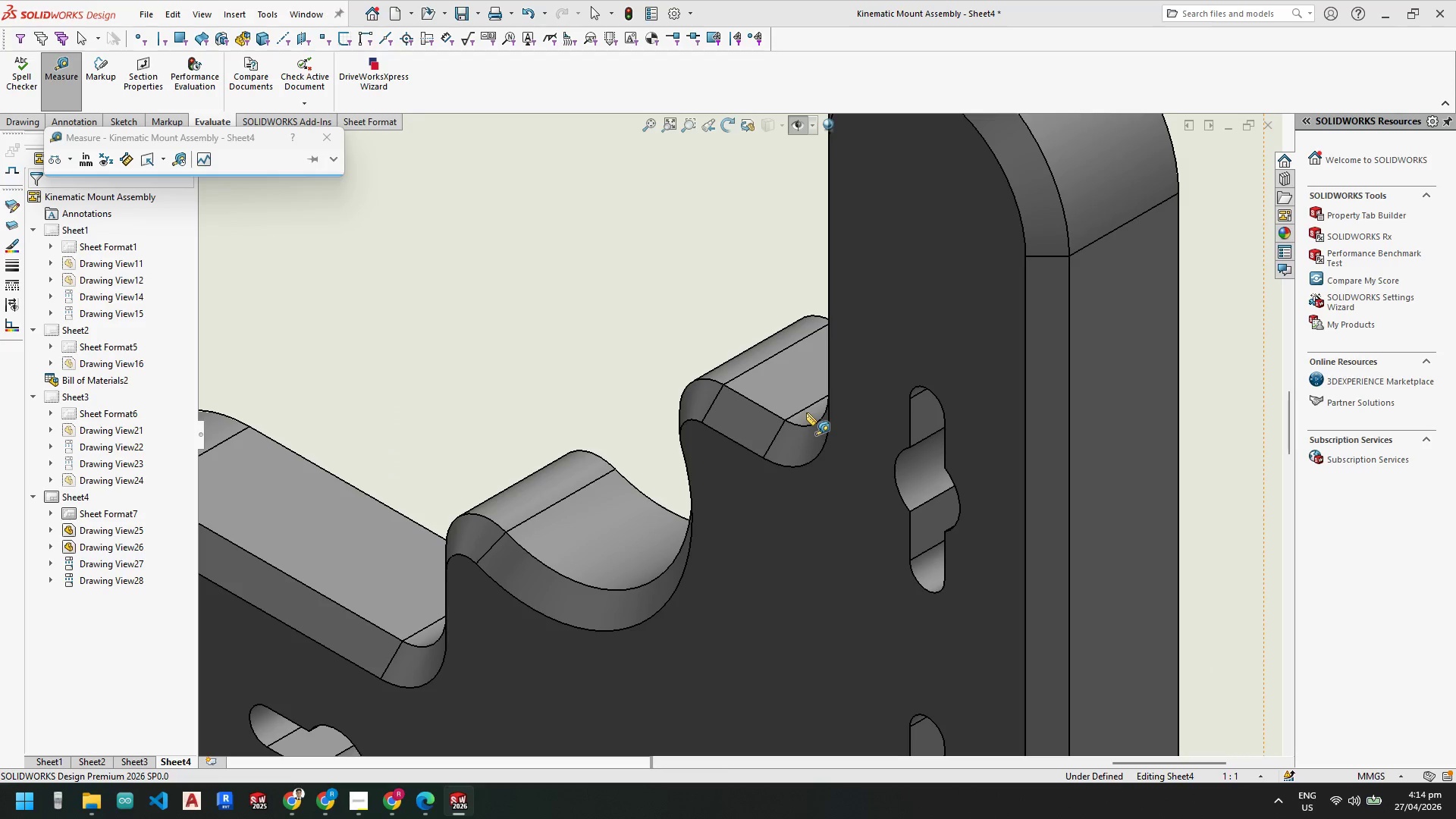 
left_click([811, 414])
 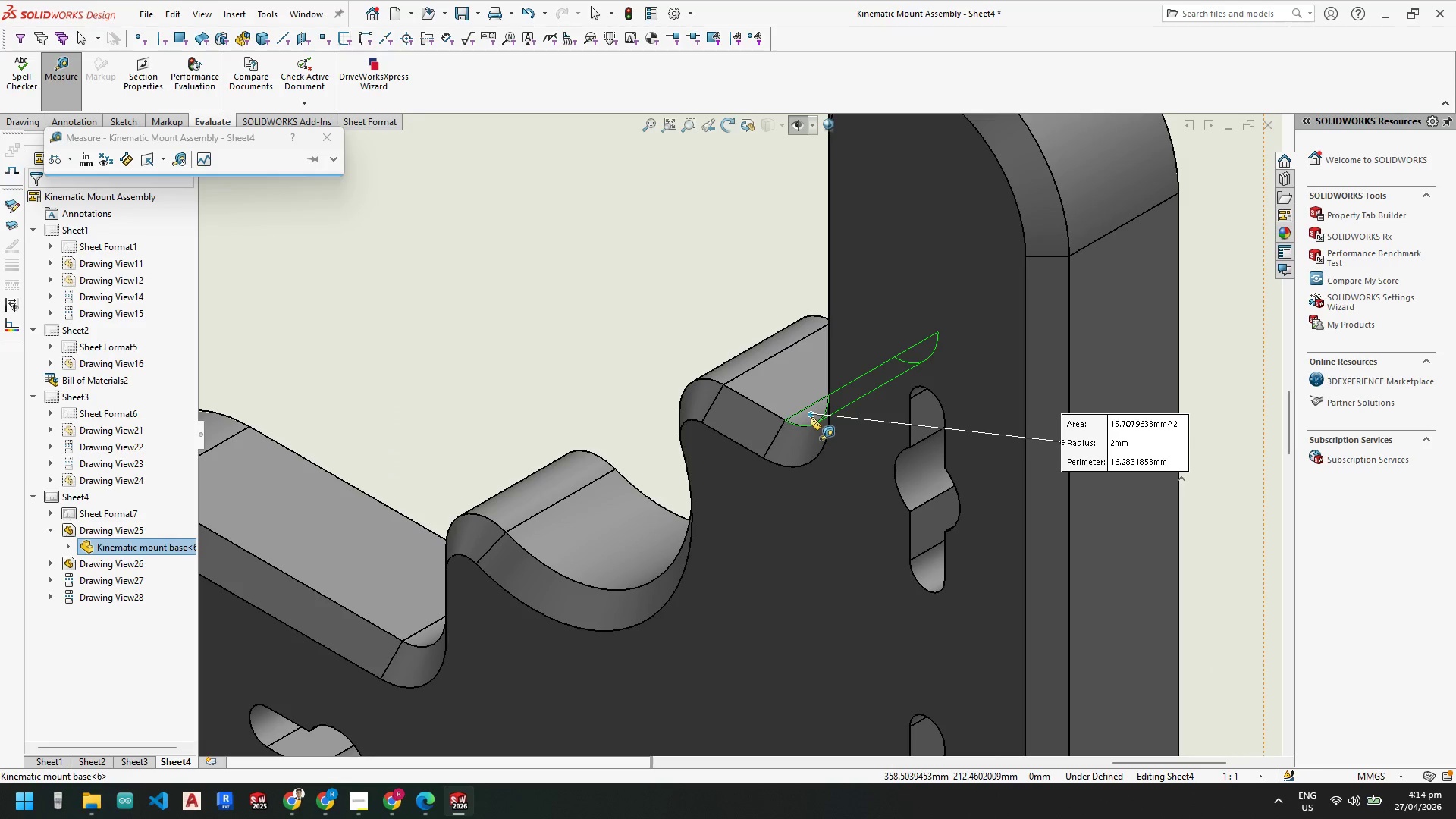 
left_click([811, 417])
 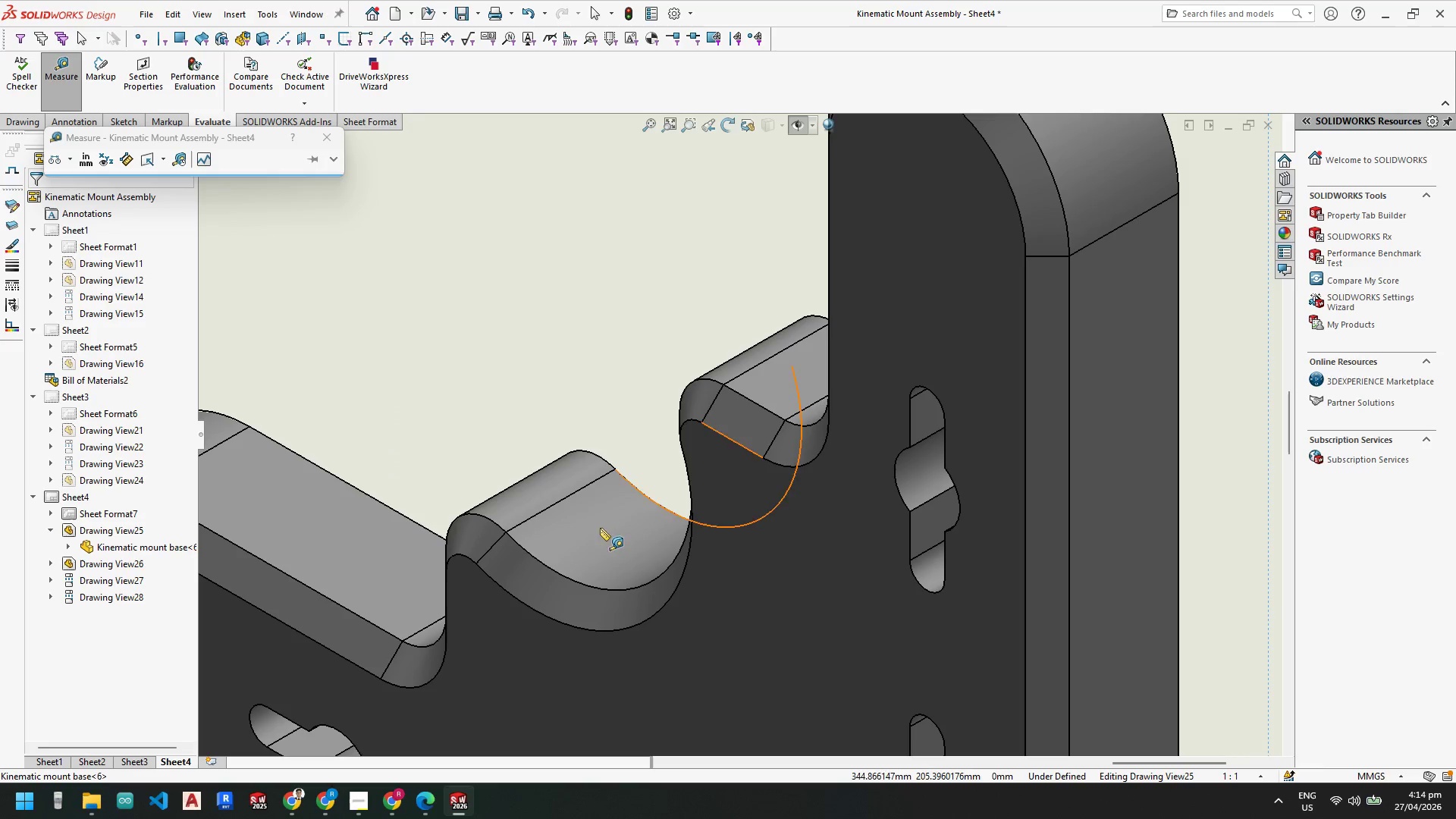 
left_click([602, 546])
 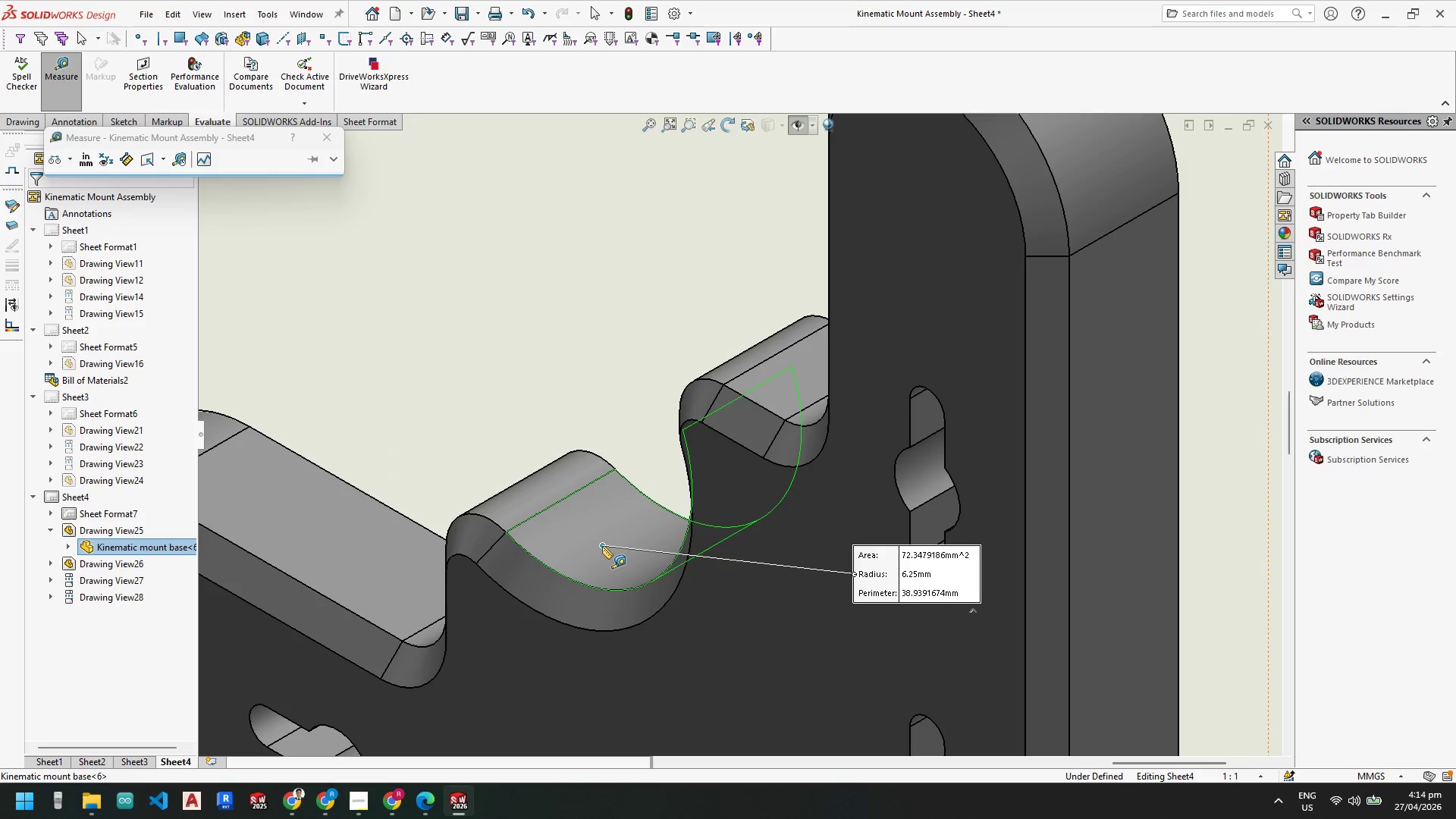 
key(Escape)
 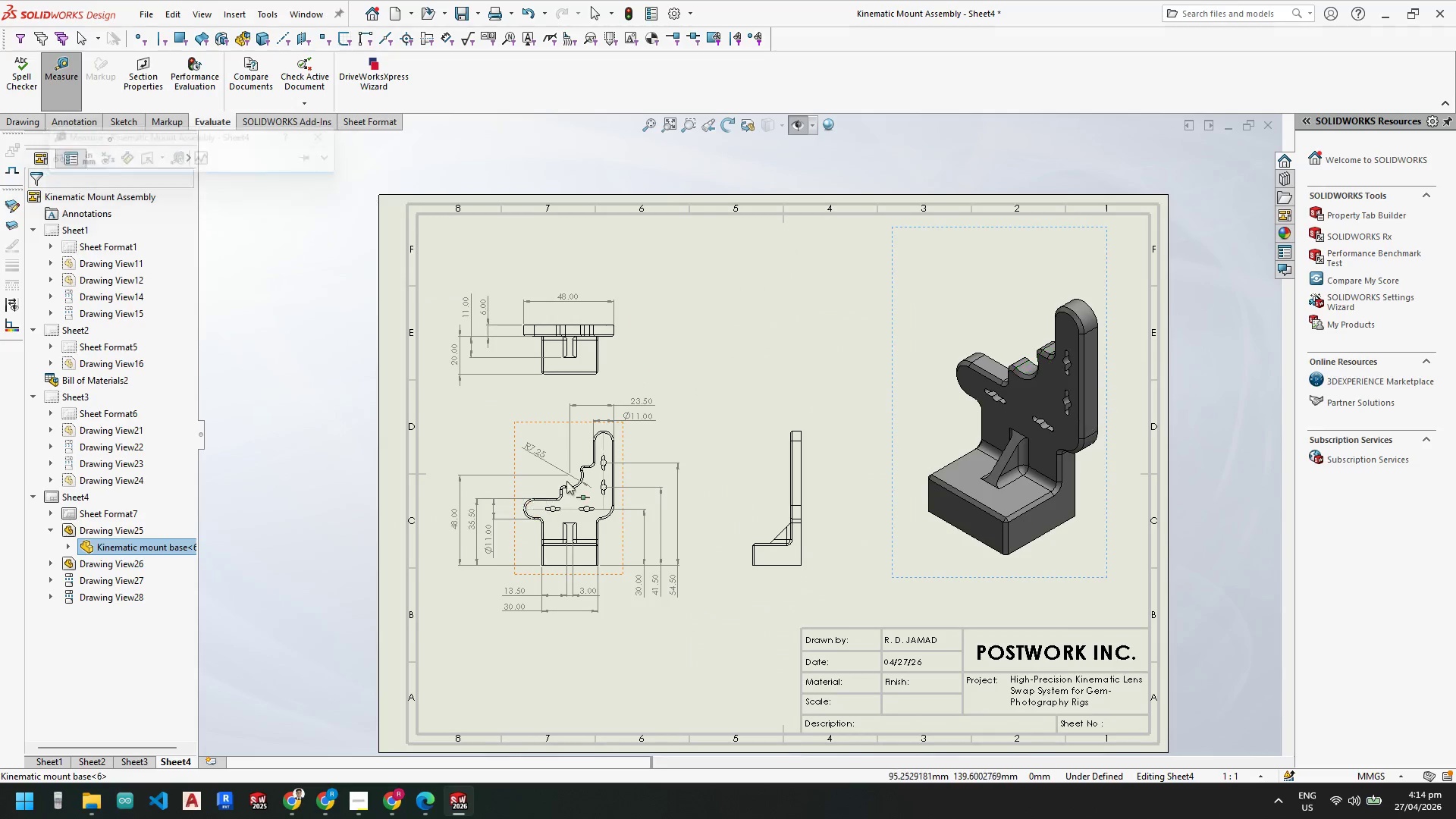 
key(Escape)
 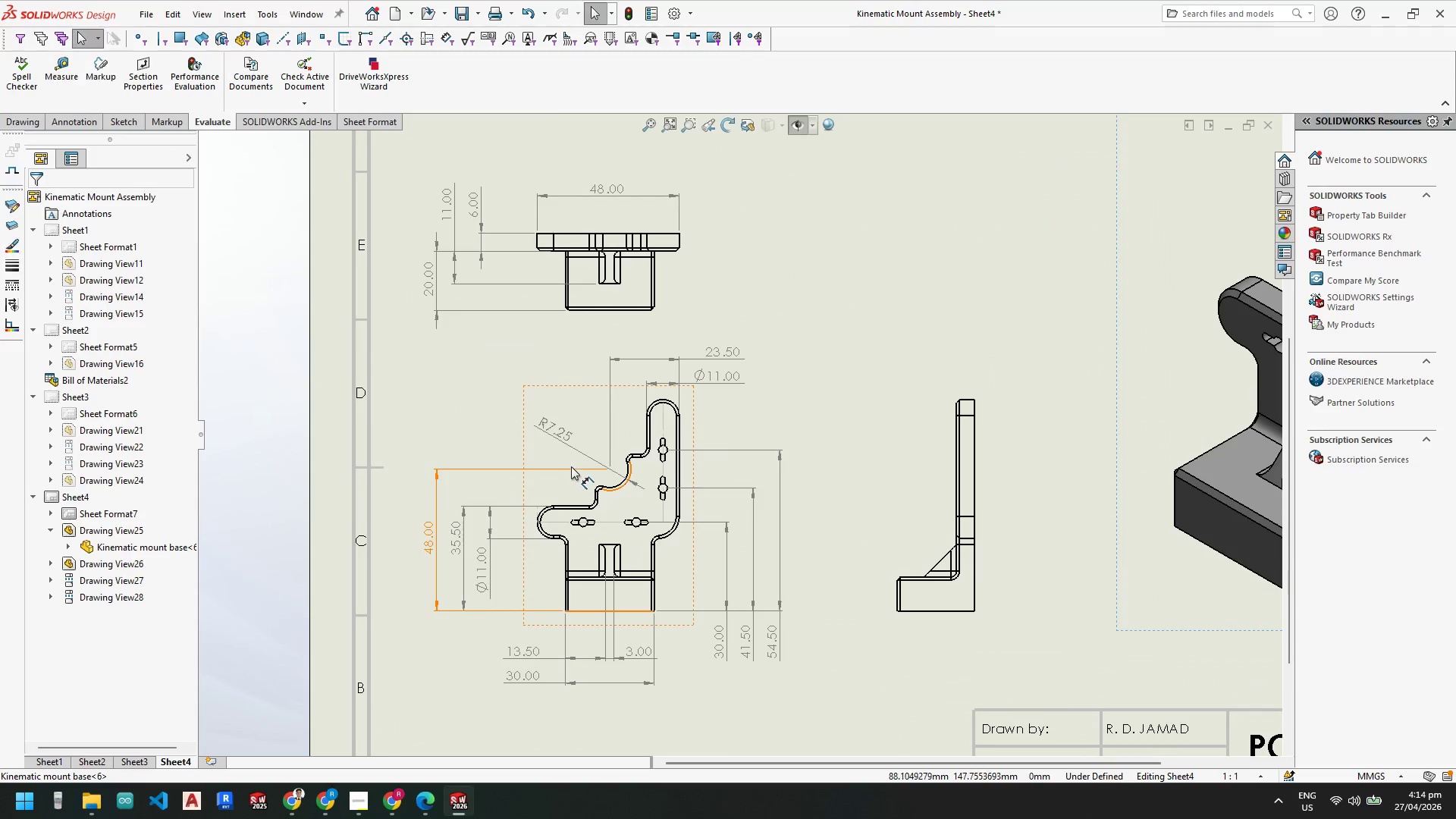 
key(Escape)
 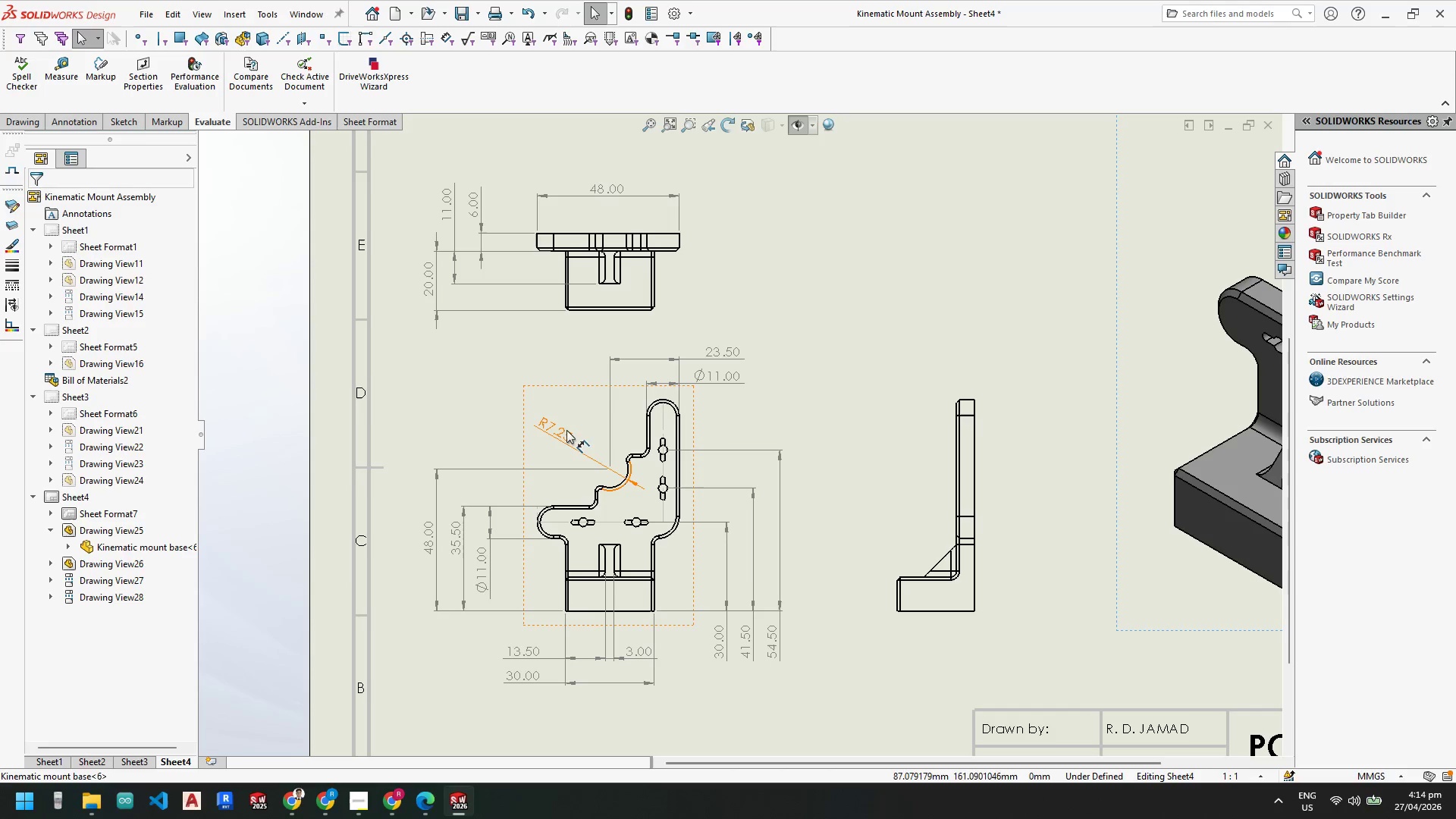 
scroll: coordinate [570, 470], scroll_direction: up, amount: 4.0
 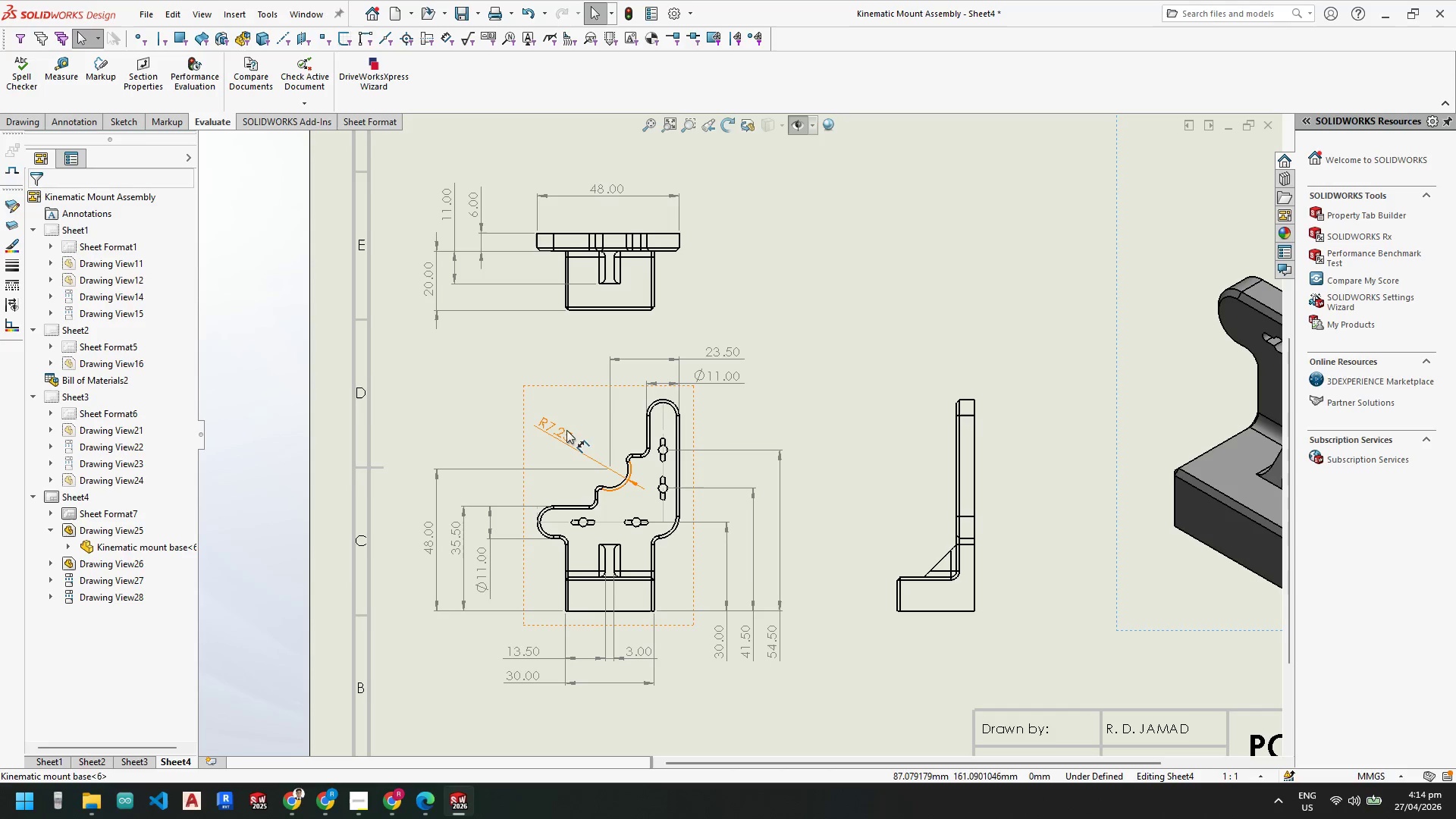 
left_click([564, 433])
 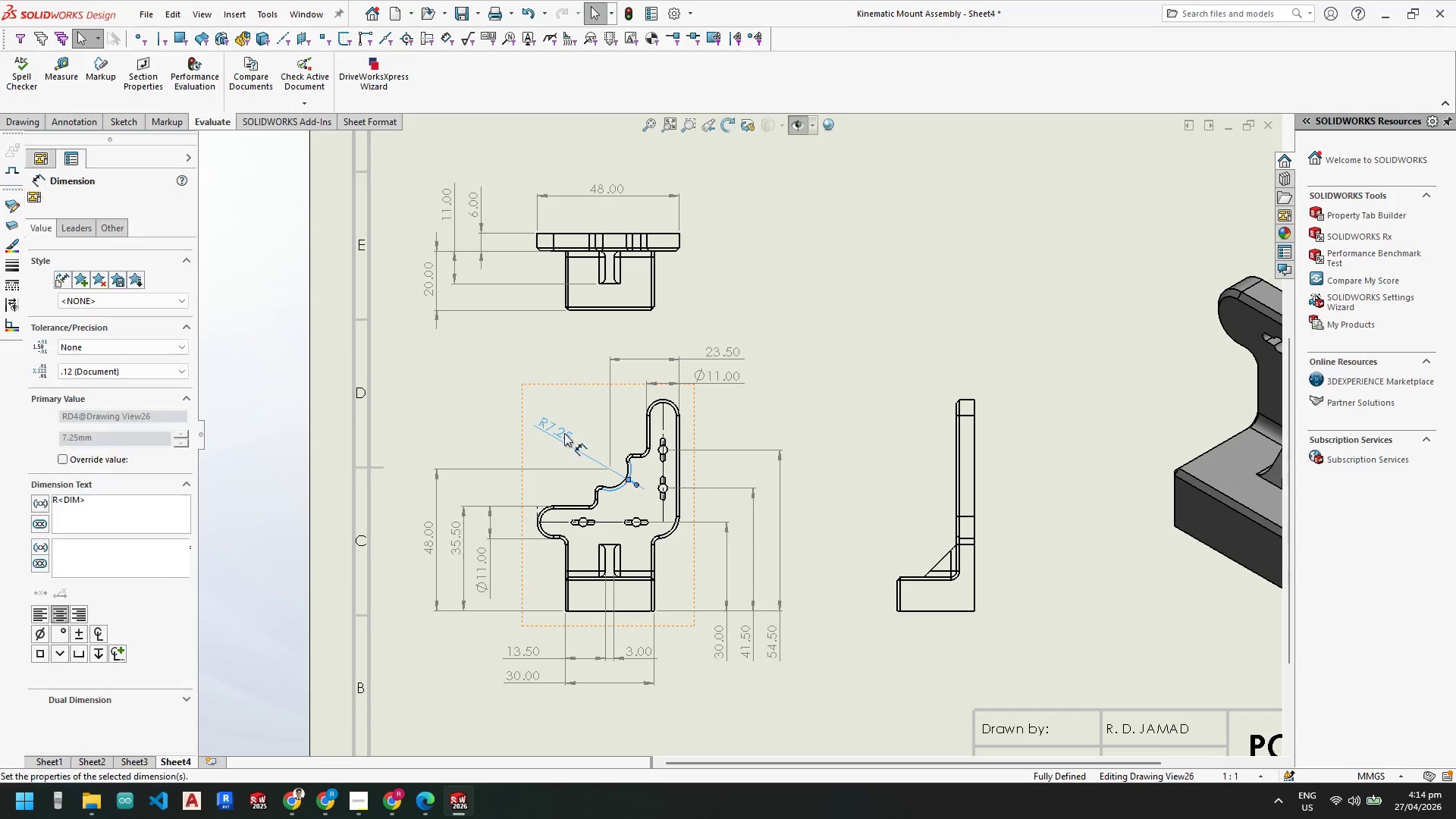 
key(Delete)
 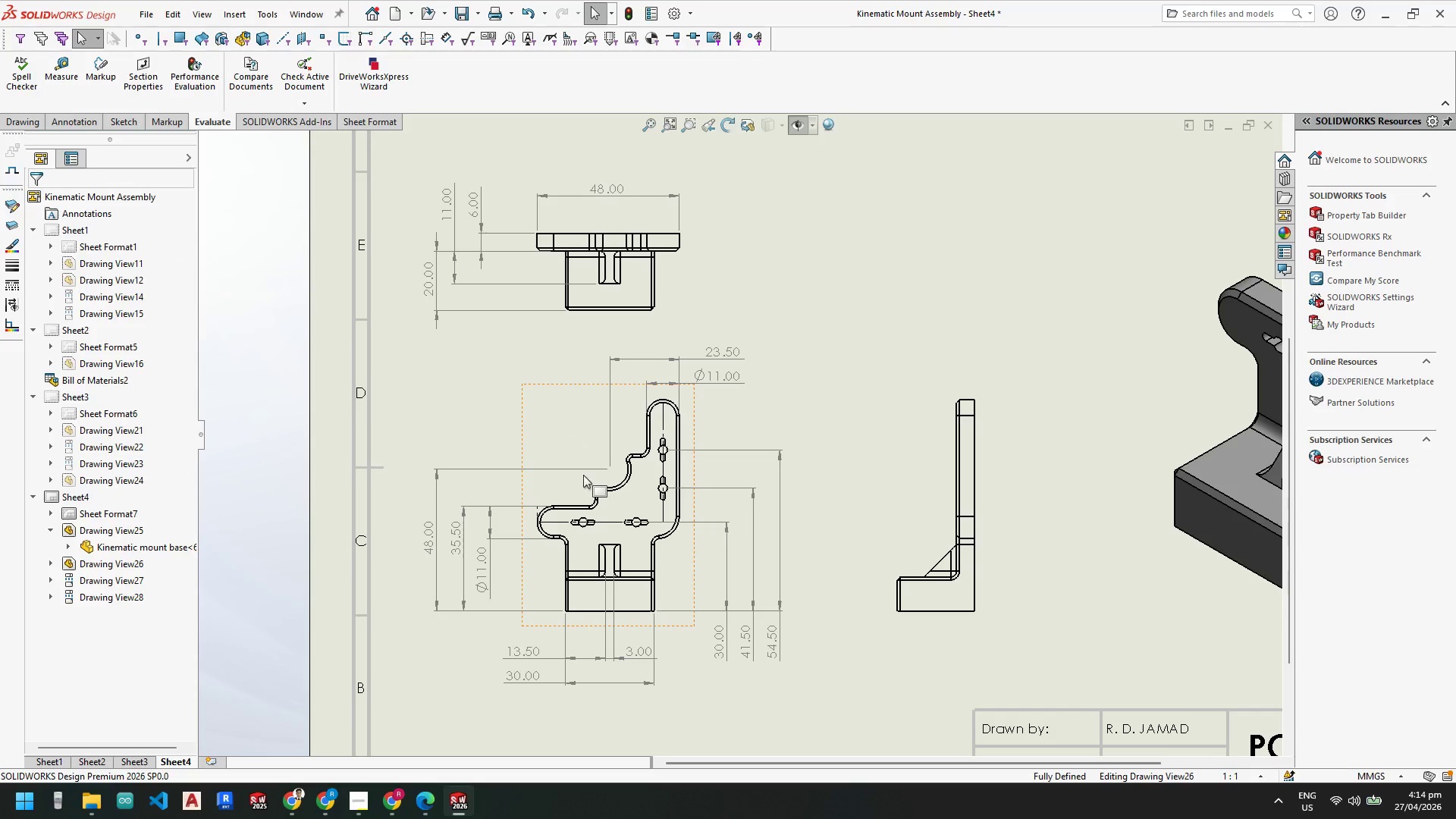 
scroll: coordinate [655, 504], scroll_direction: down, amount: 6.0
 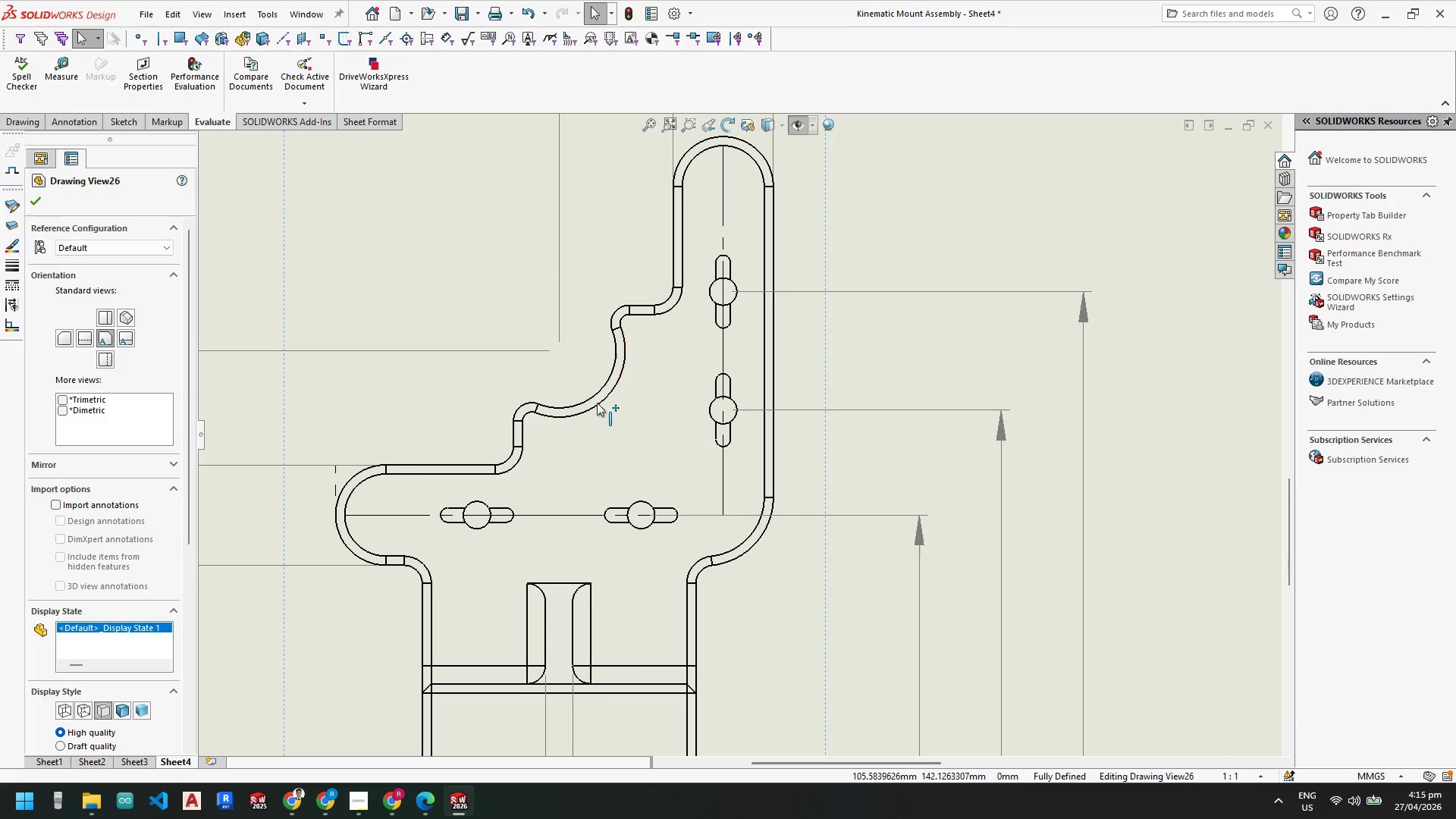 
left_click([595, 396])
 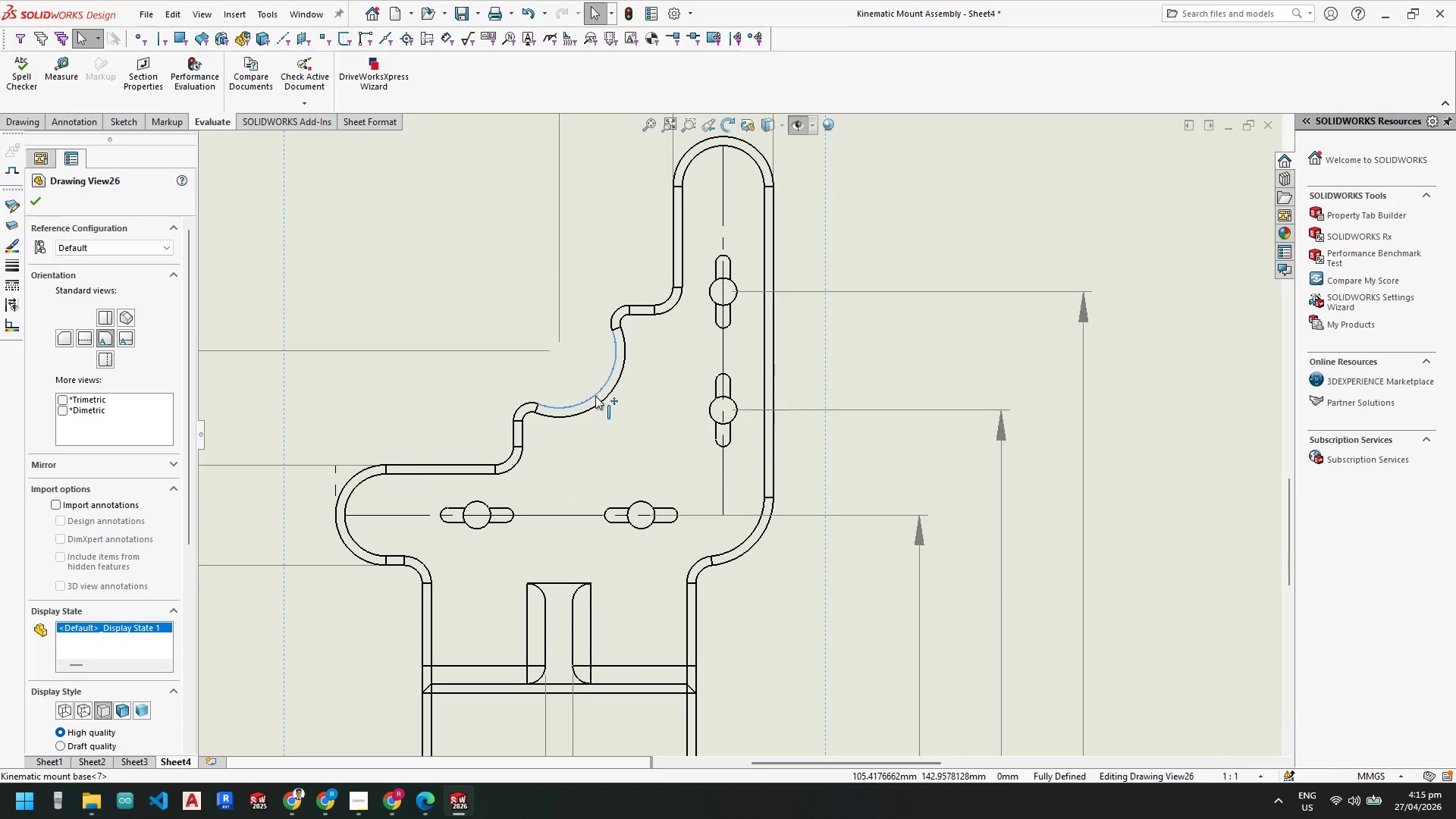 
key(Escape)
 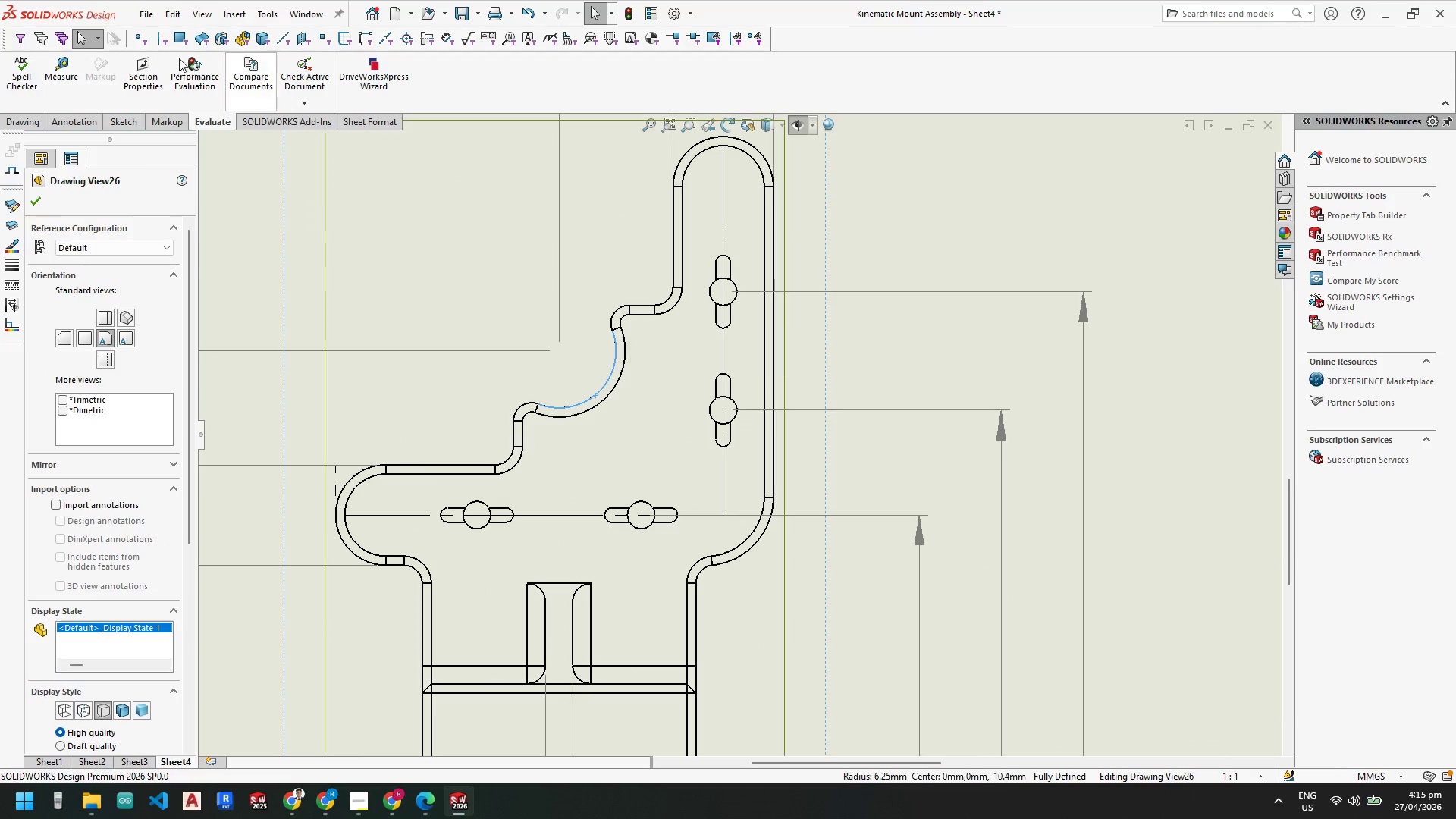 
key(Escape)
 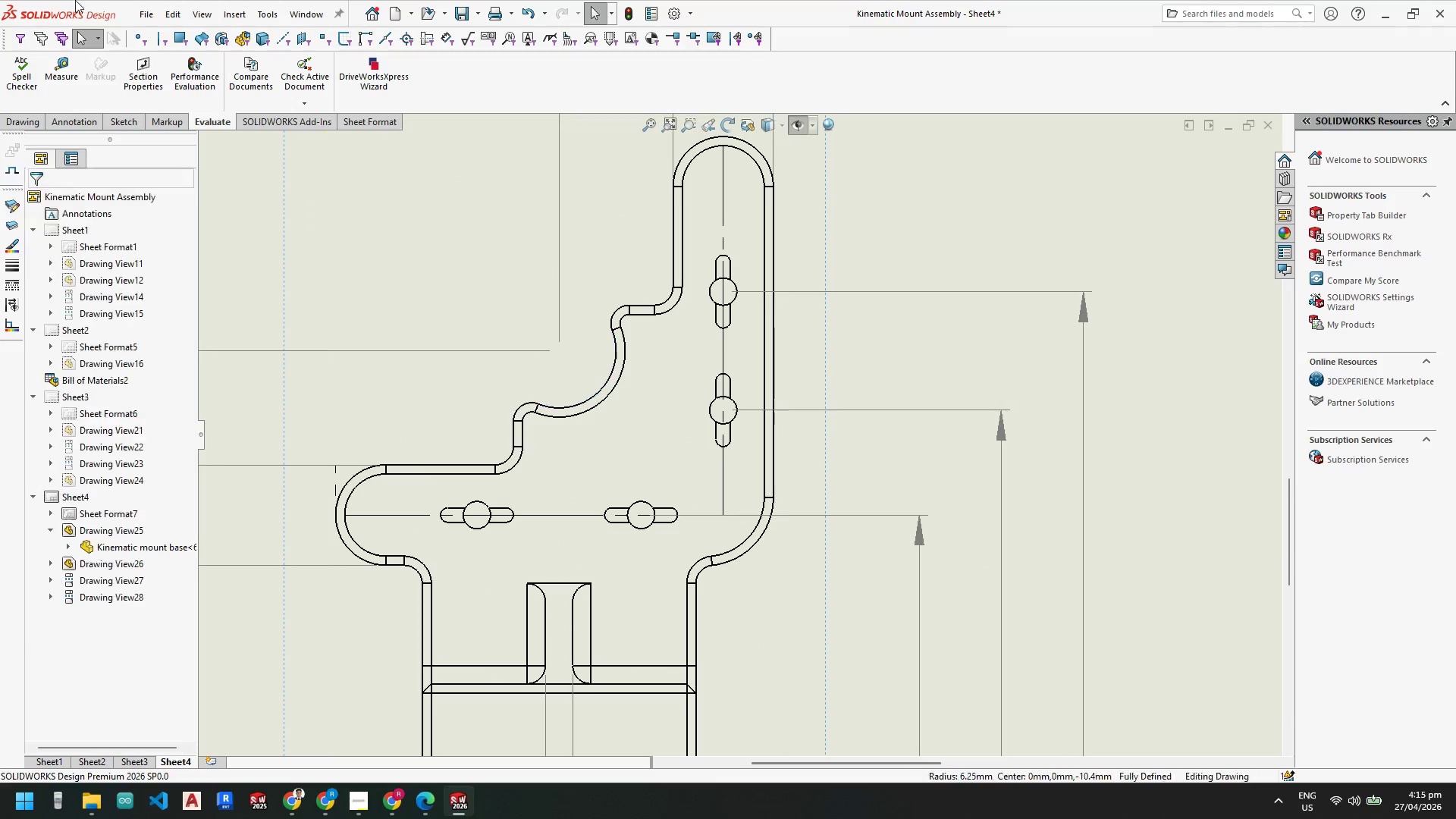 
key(Escape)
 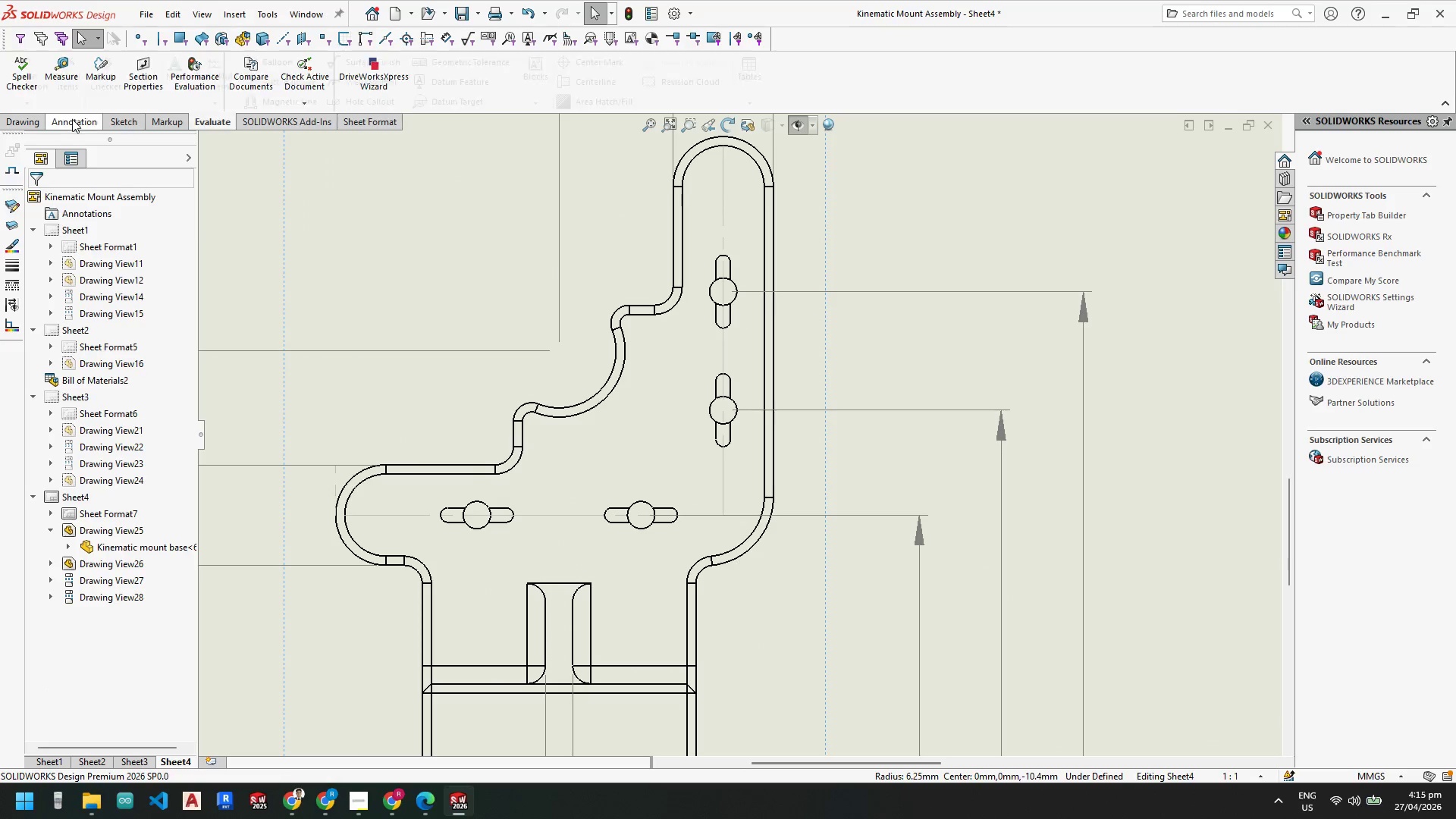 
double_click([130, 121])
 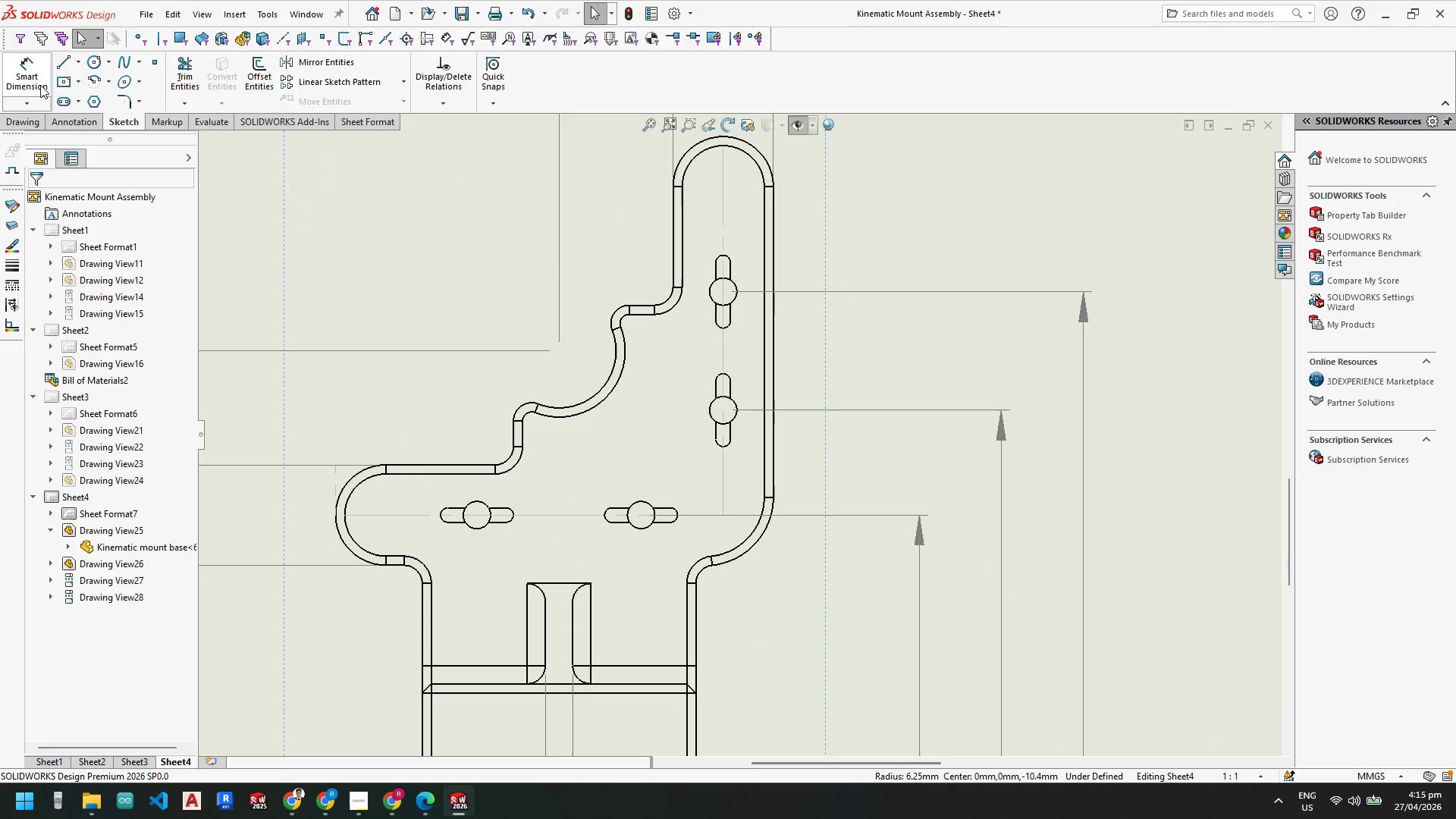 
left_click([30, 79])
 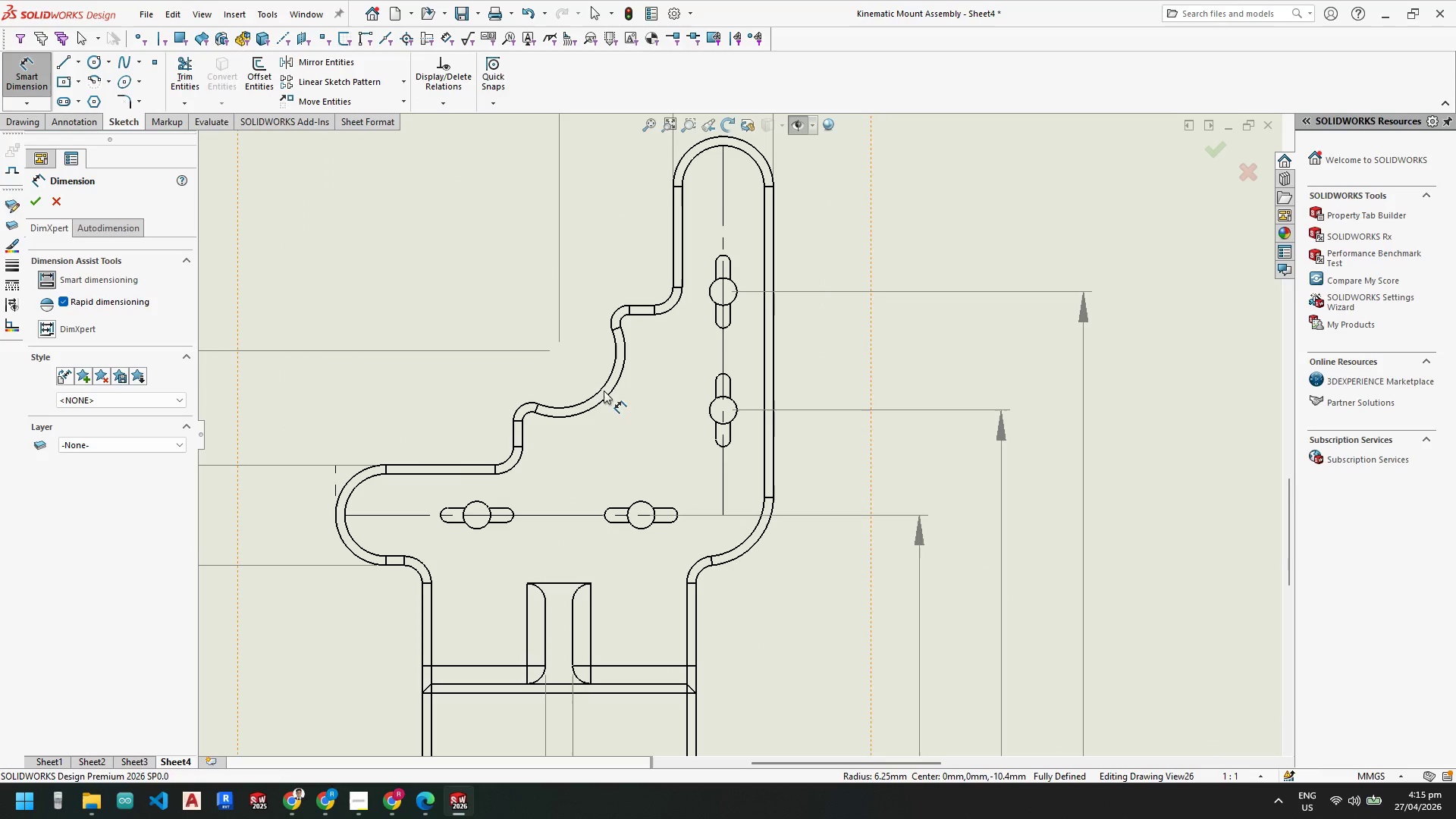 
left_click([601, 389])
 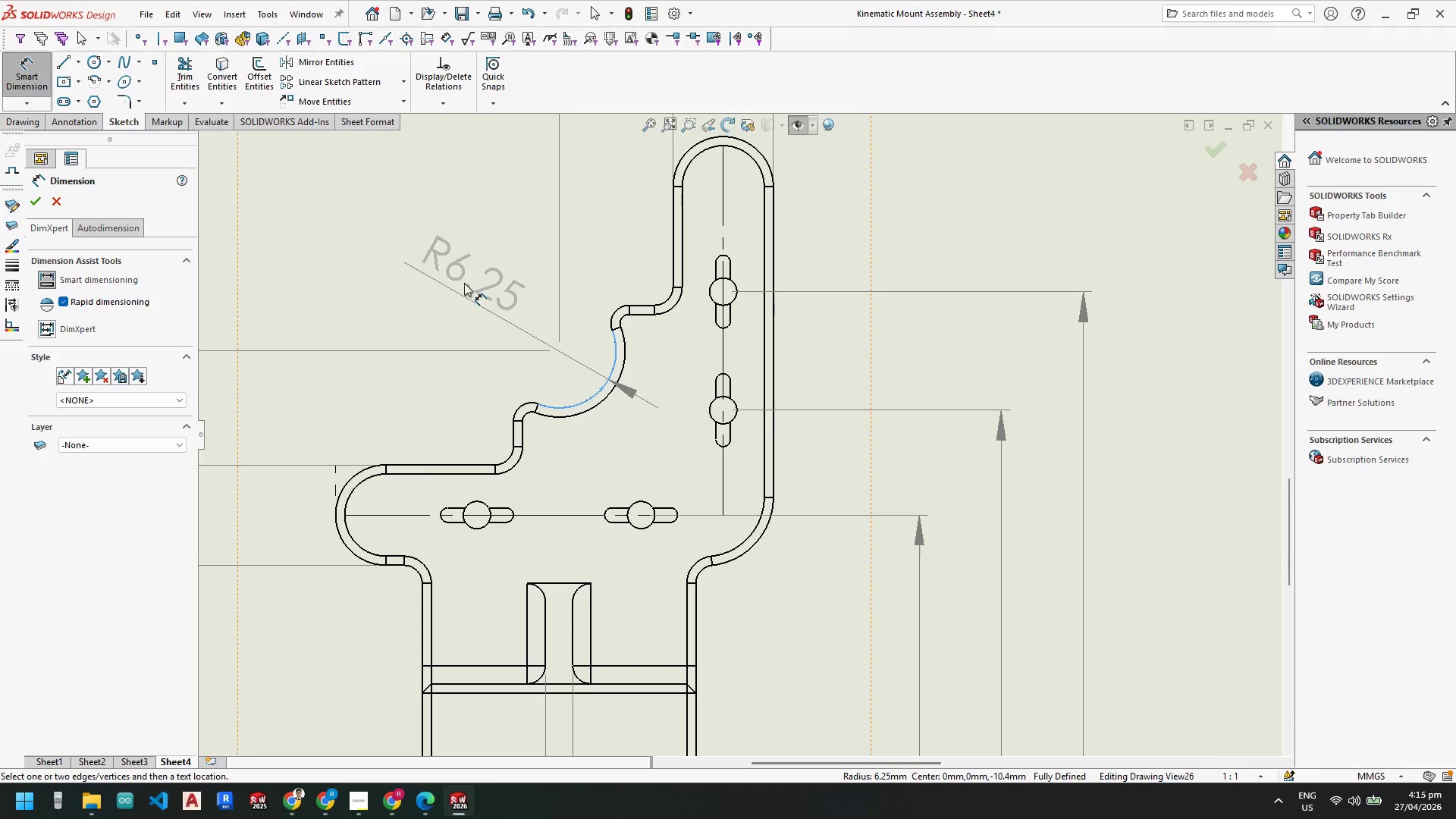 
scroll: coordinate [471, 277], scroll_direction: up, amount: 3.0
 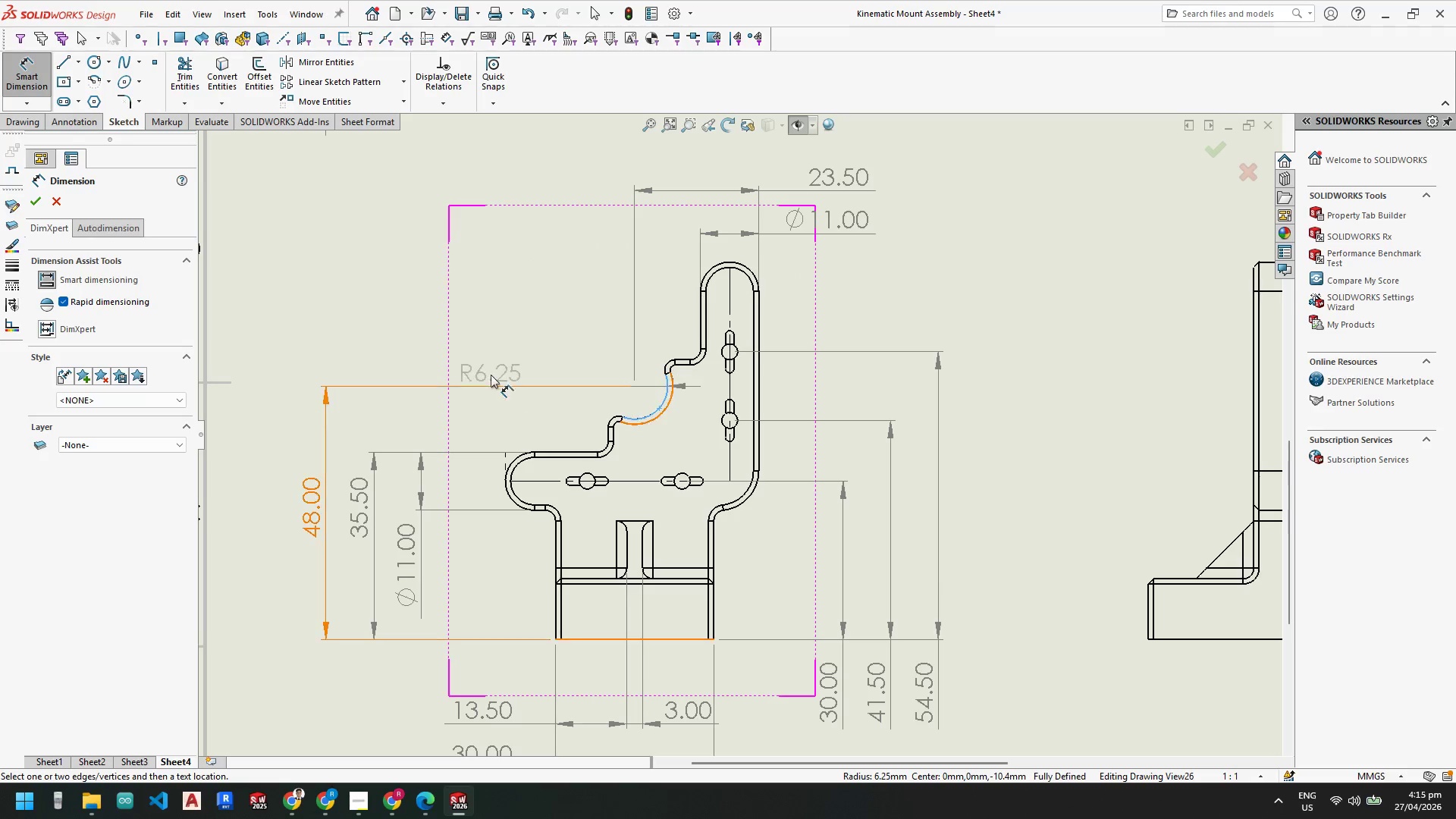 
wait(7.94)
 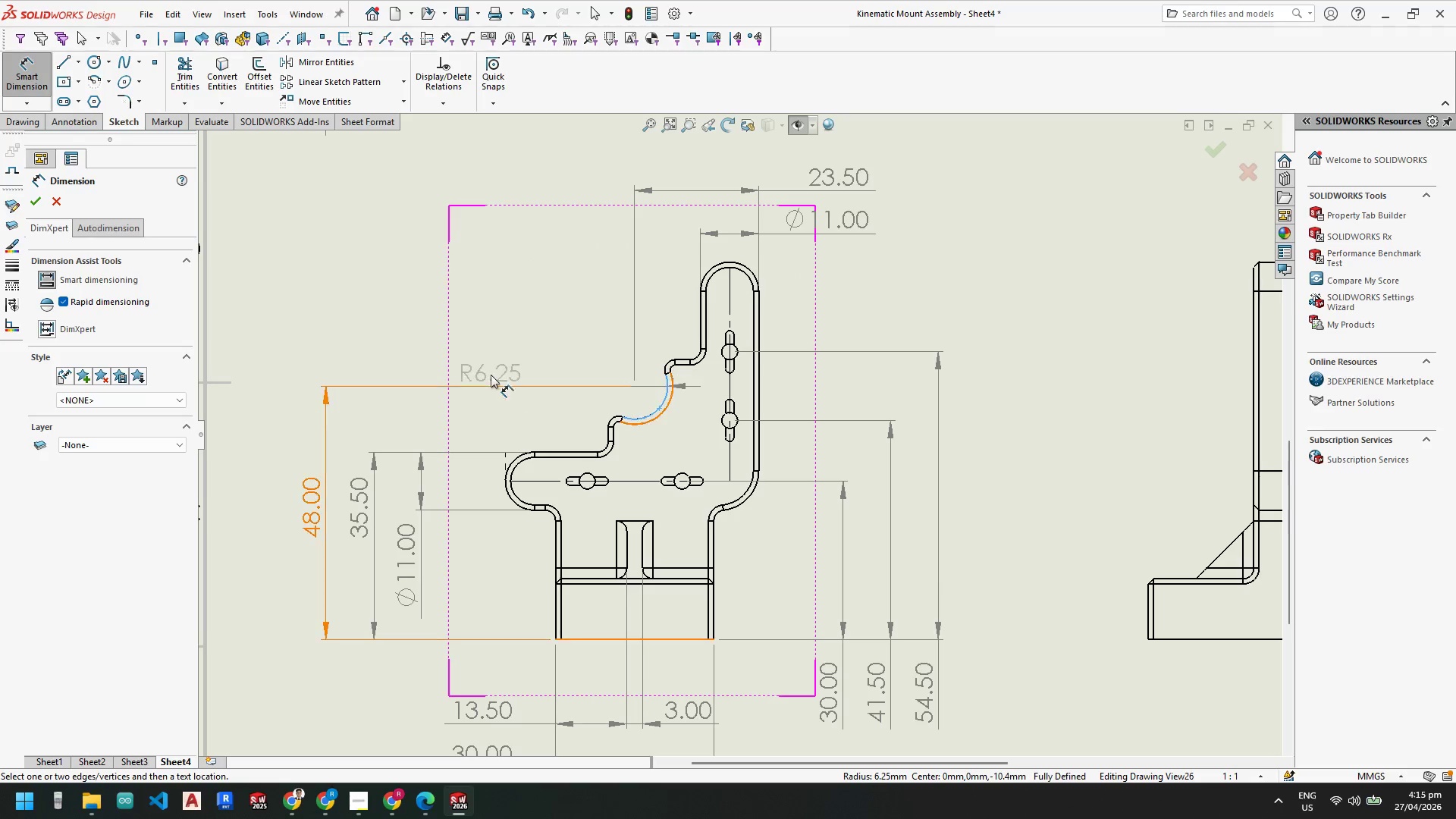 
left_click([549, 345])
 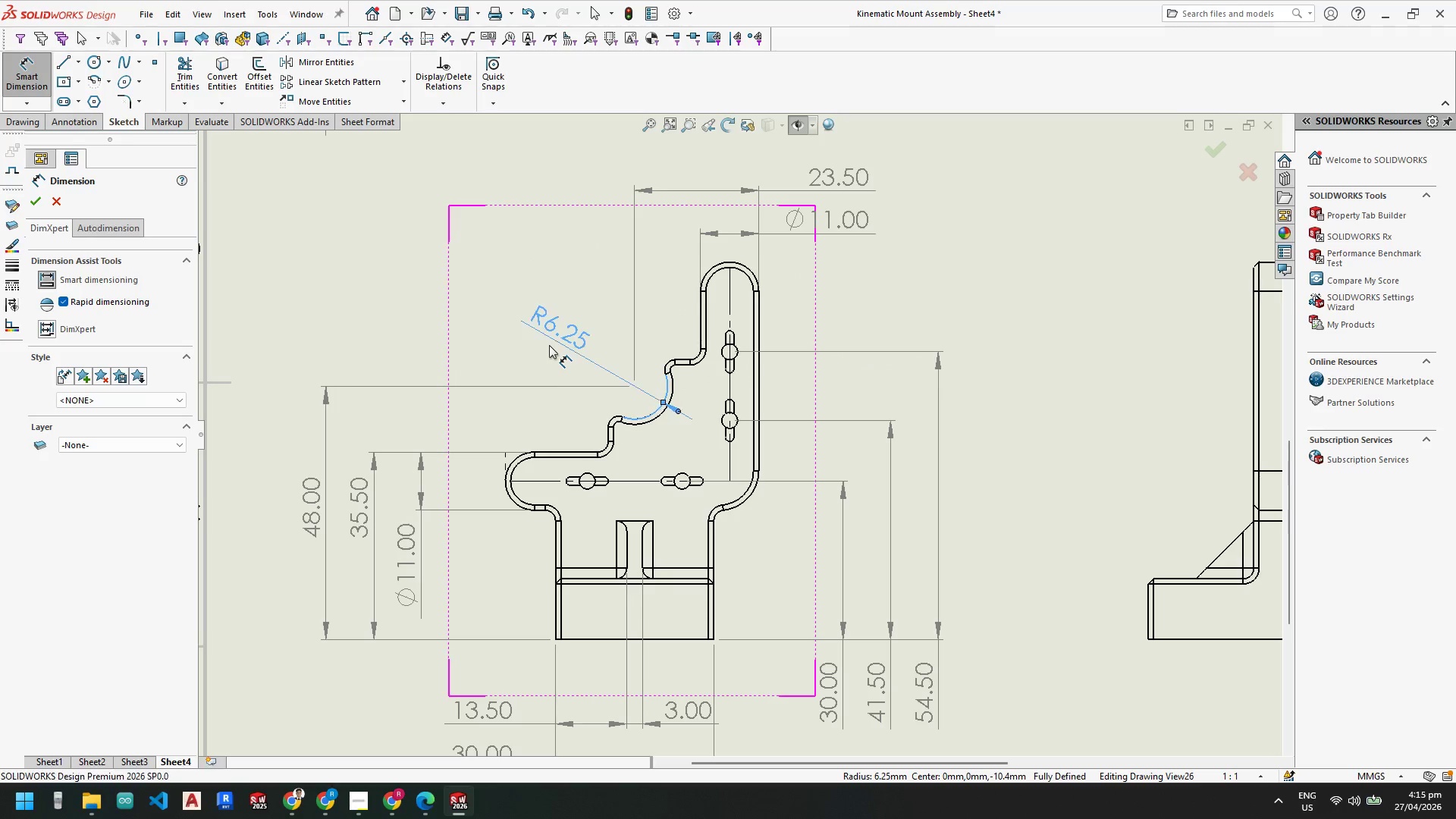 
key(Escape)
 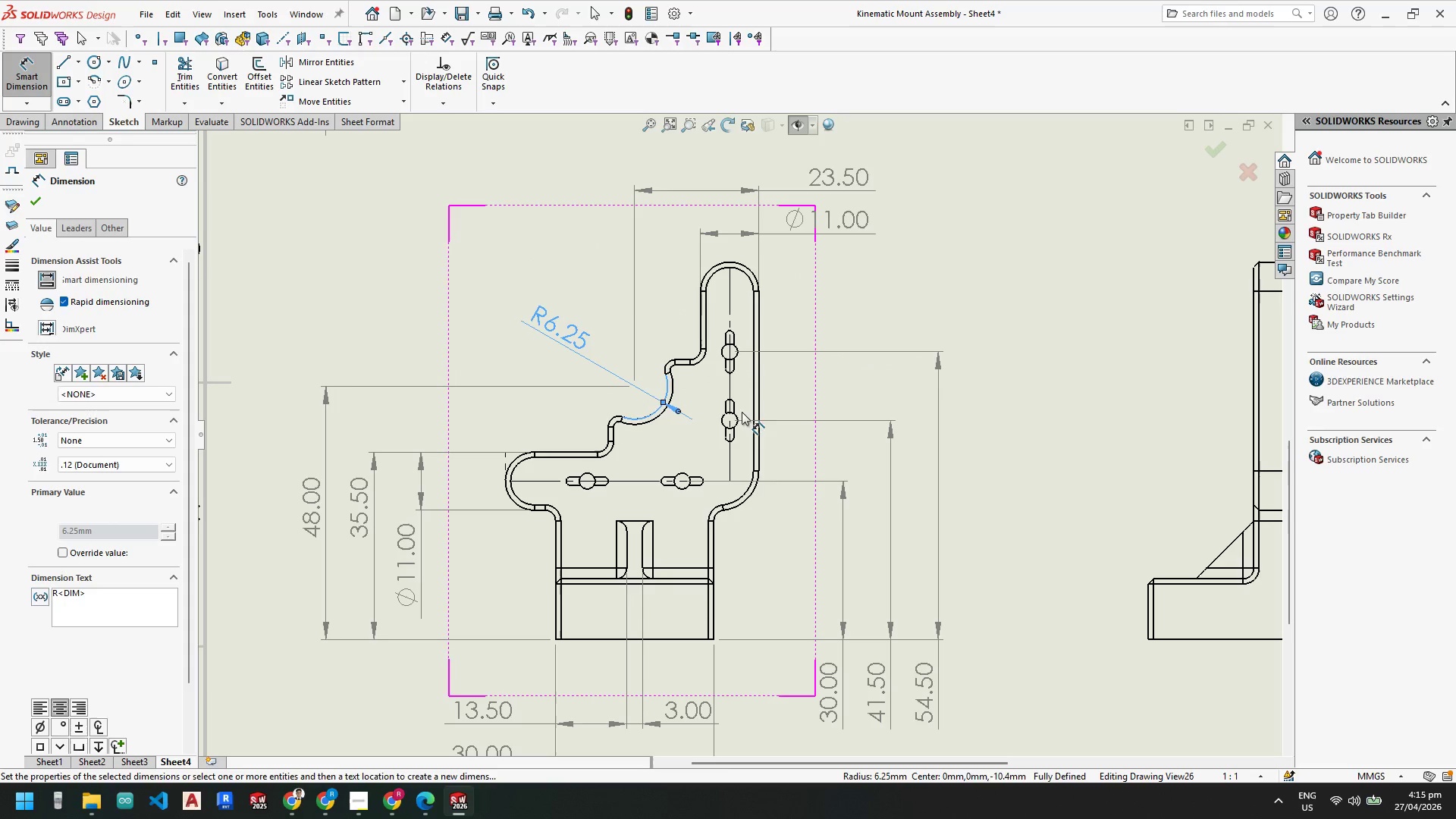 
key(Escape)
 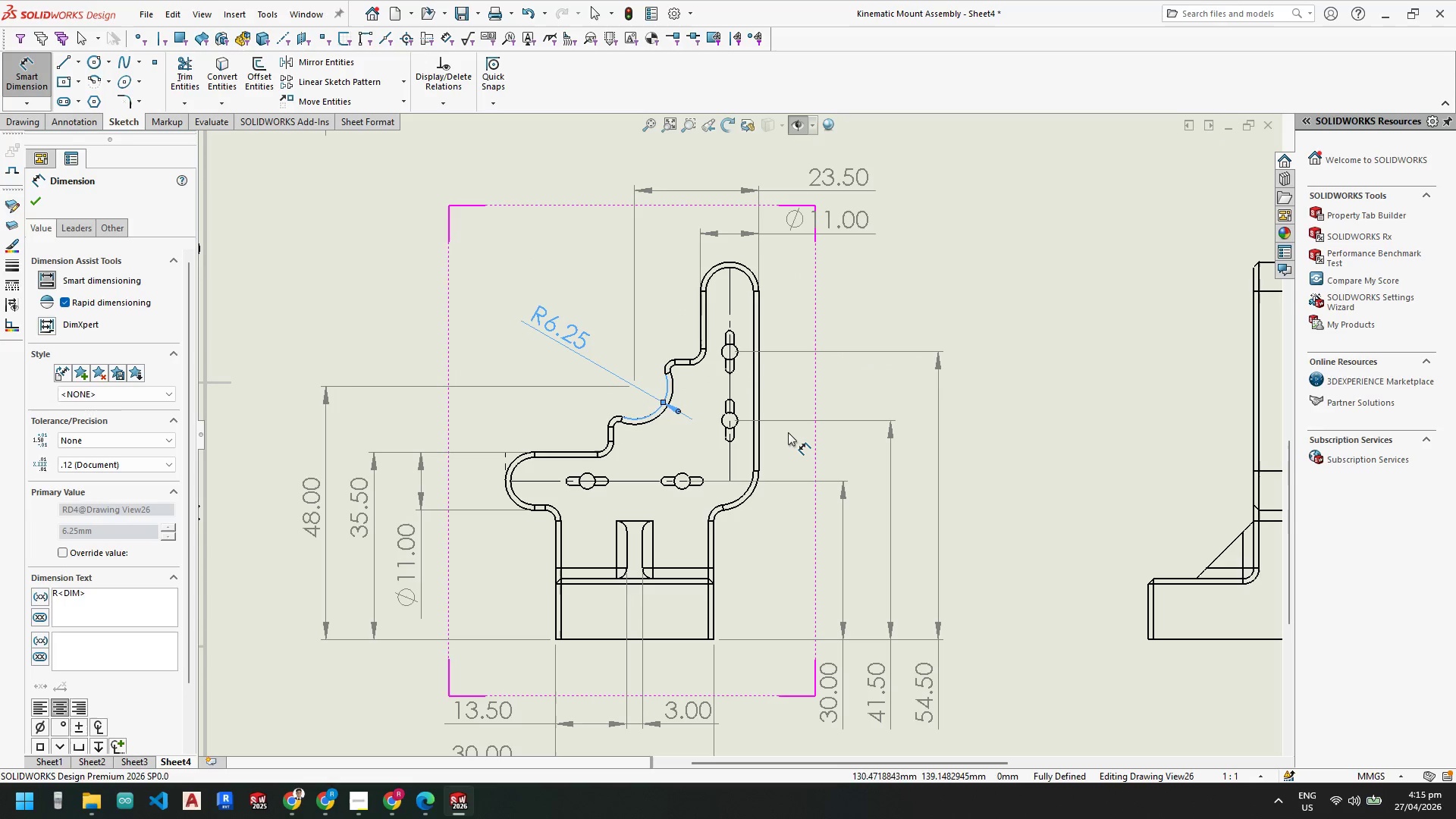 
key(Escape)
 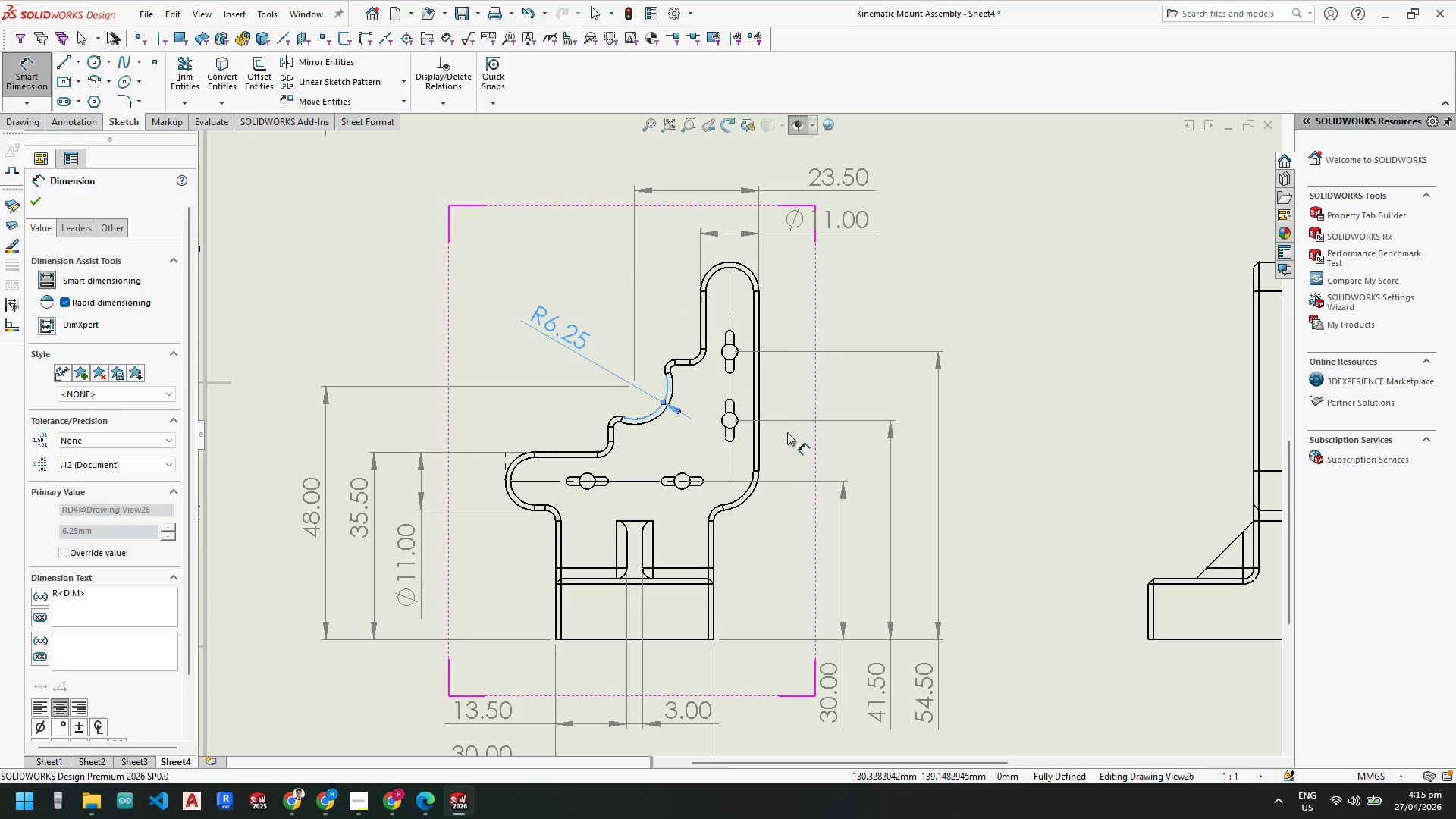 
key(Escape)
 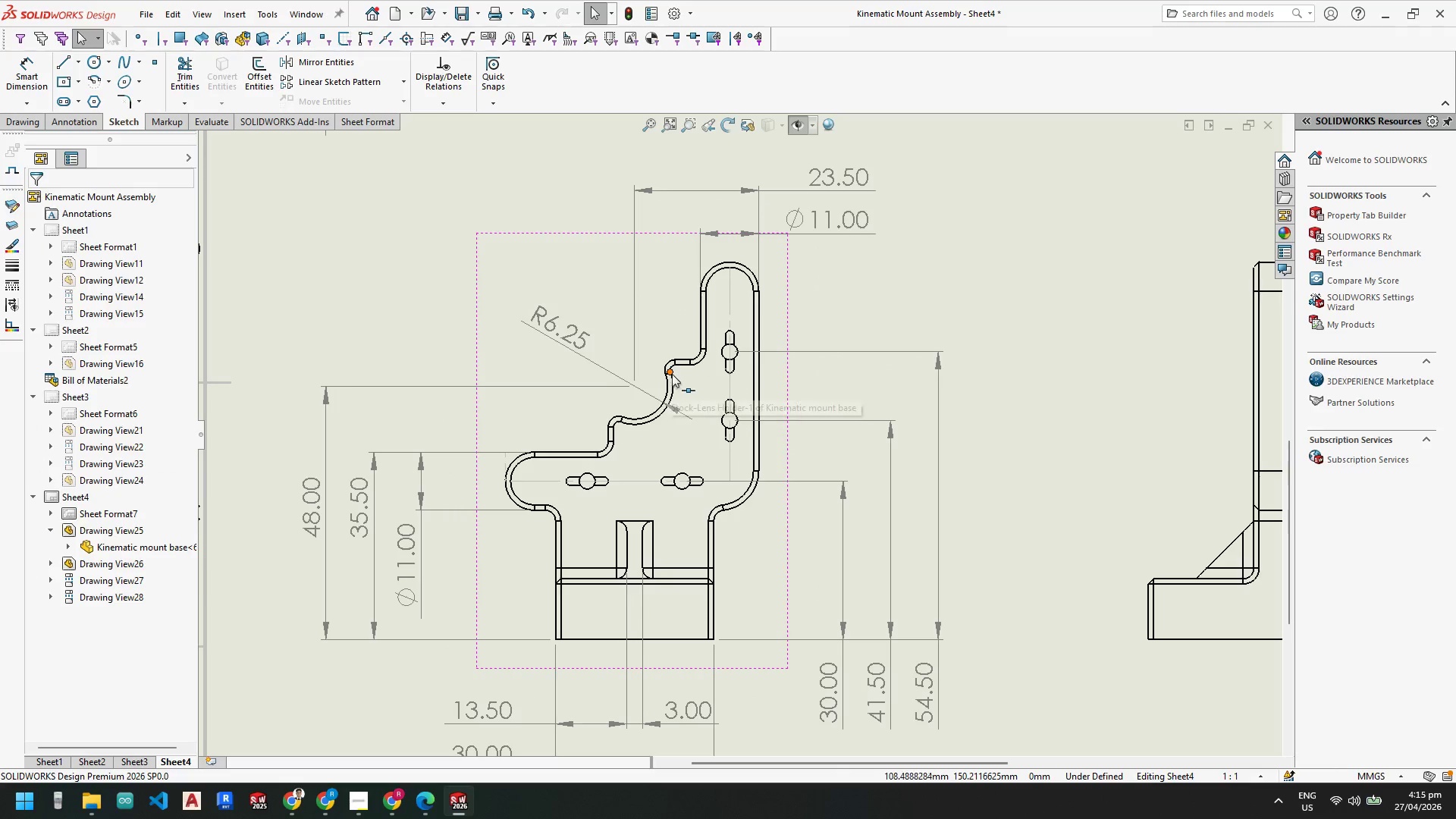 
left_click([570, 333])
 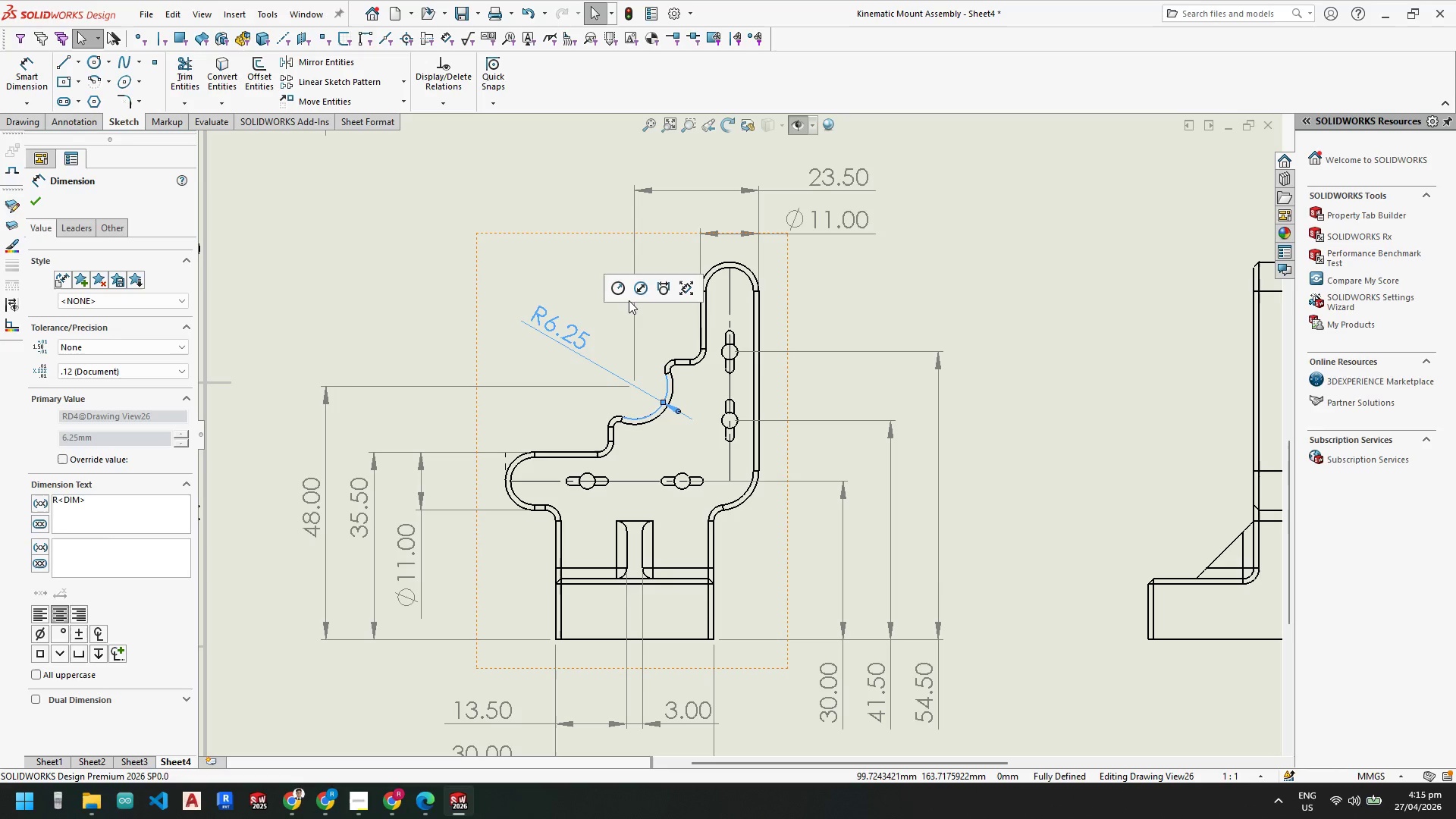 
left_click([639, 290])
 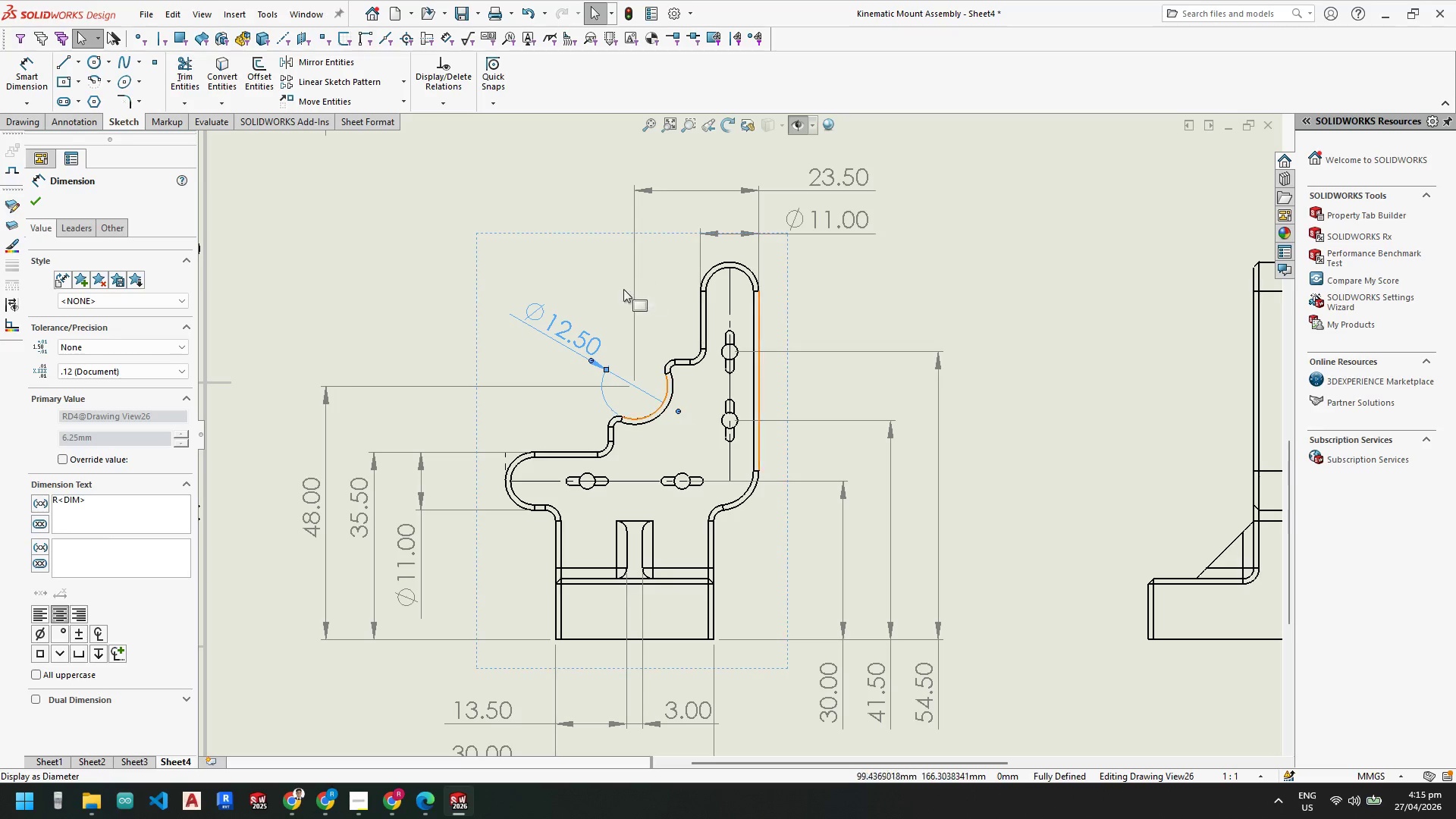 
key(Escape)
 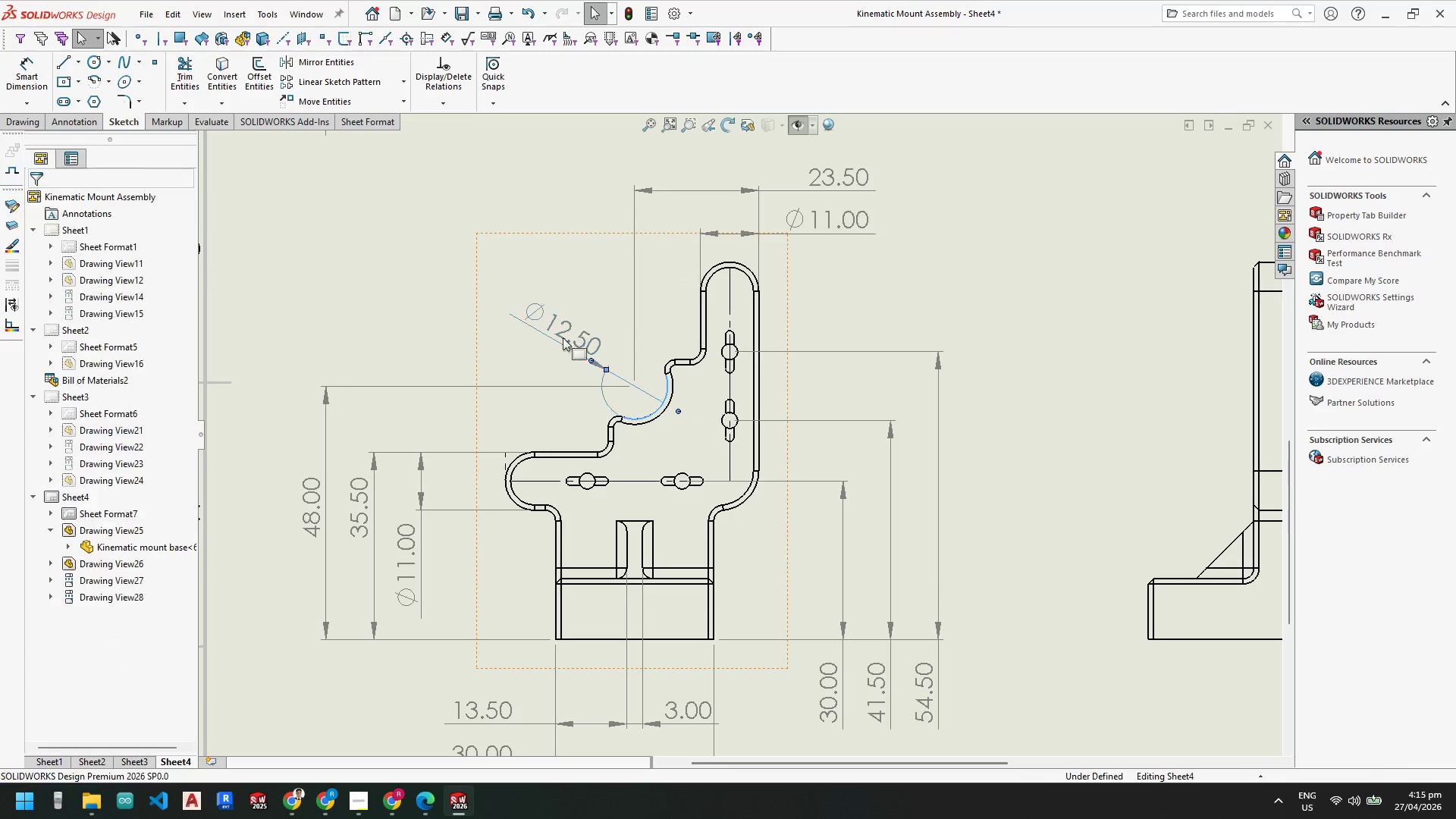 
key(Escape)
 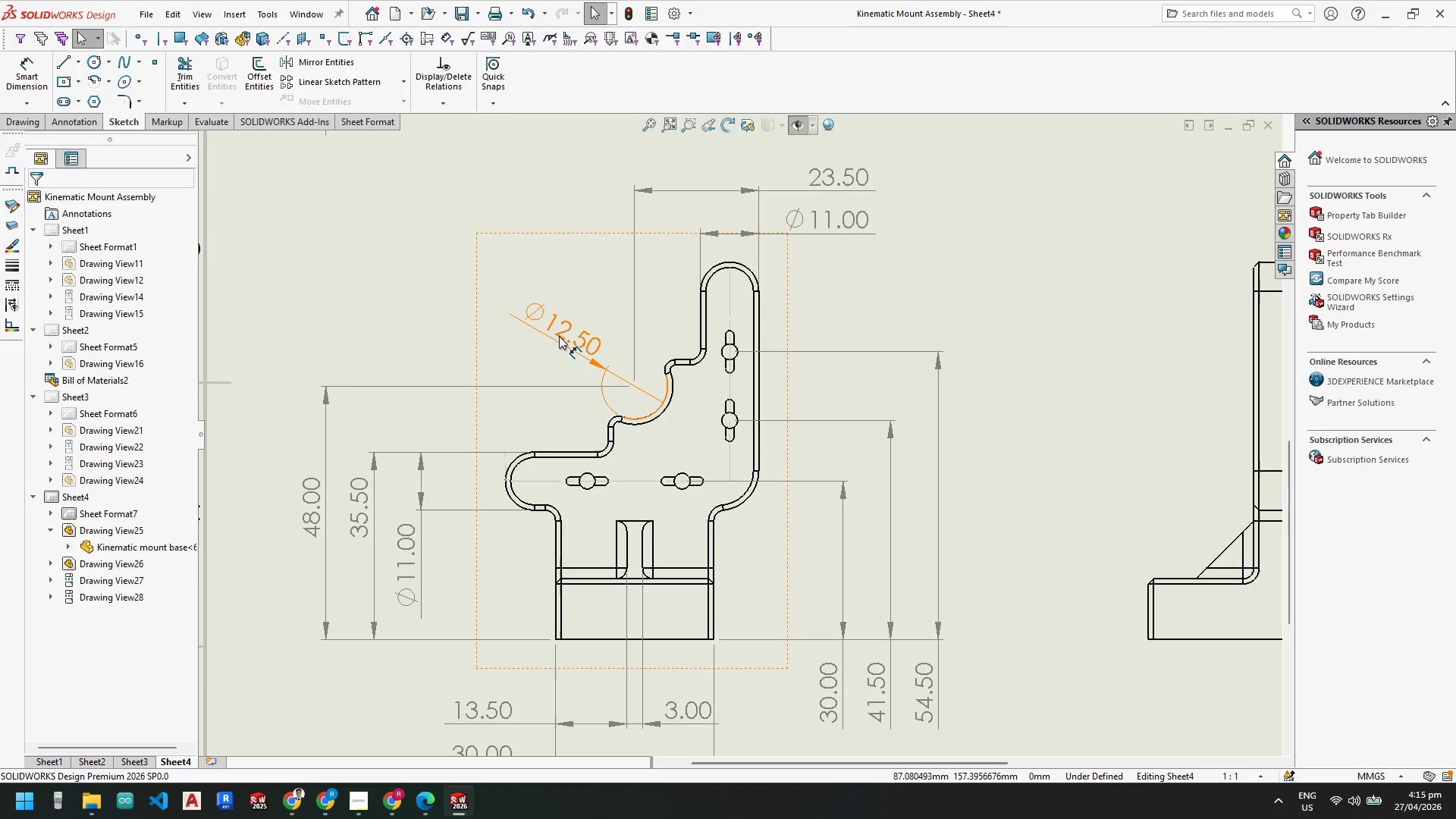 
left_click_drag(start_coordinate=[558, 336], to_coordinate=[566, 296])
 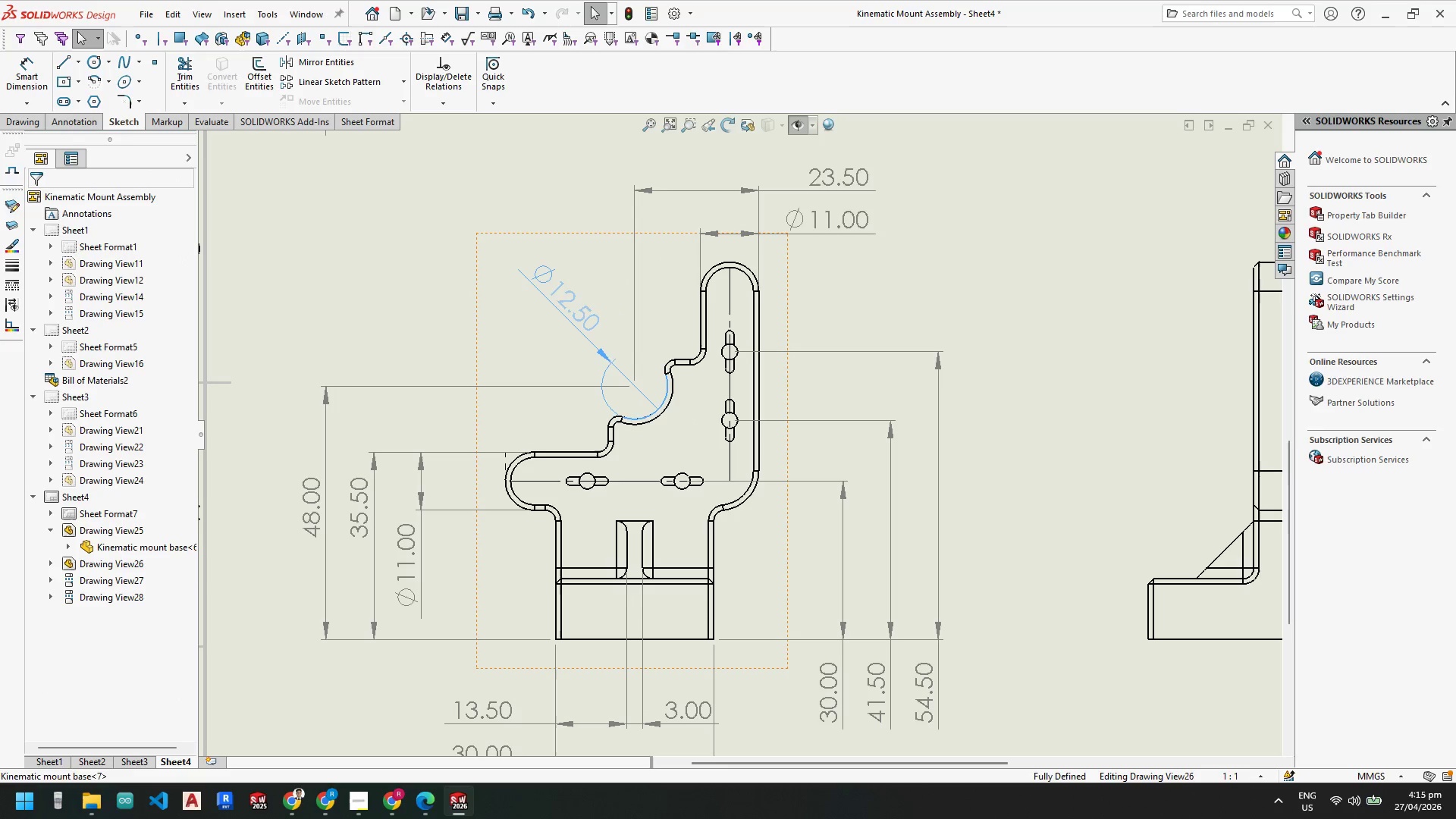 
key(Escape)
 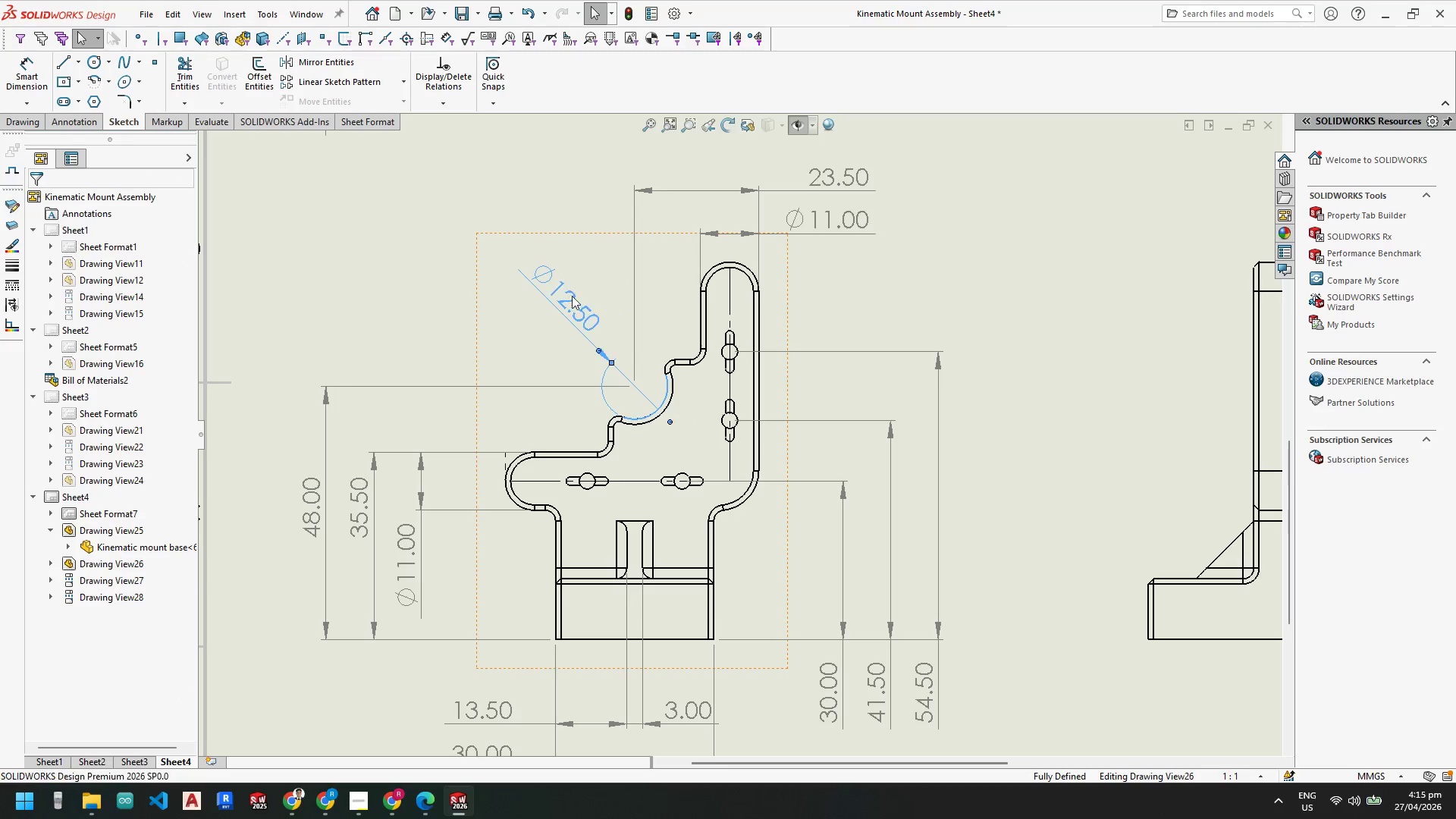 
key(Escape)
 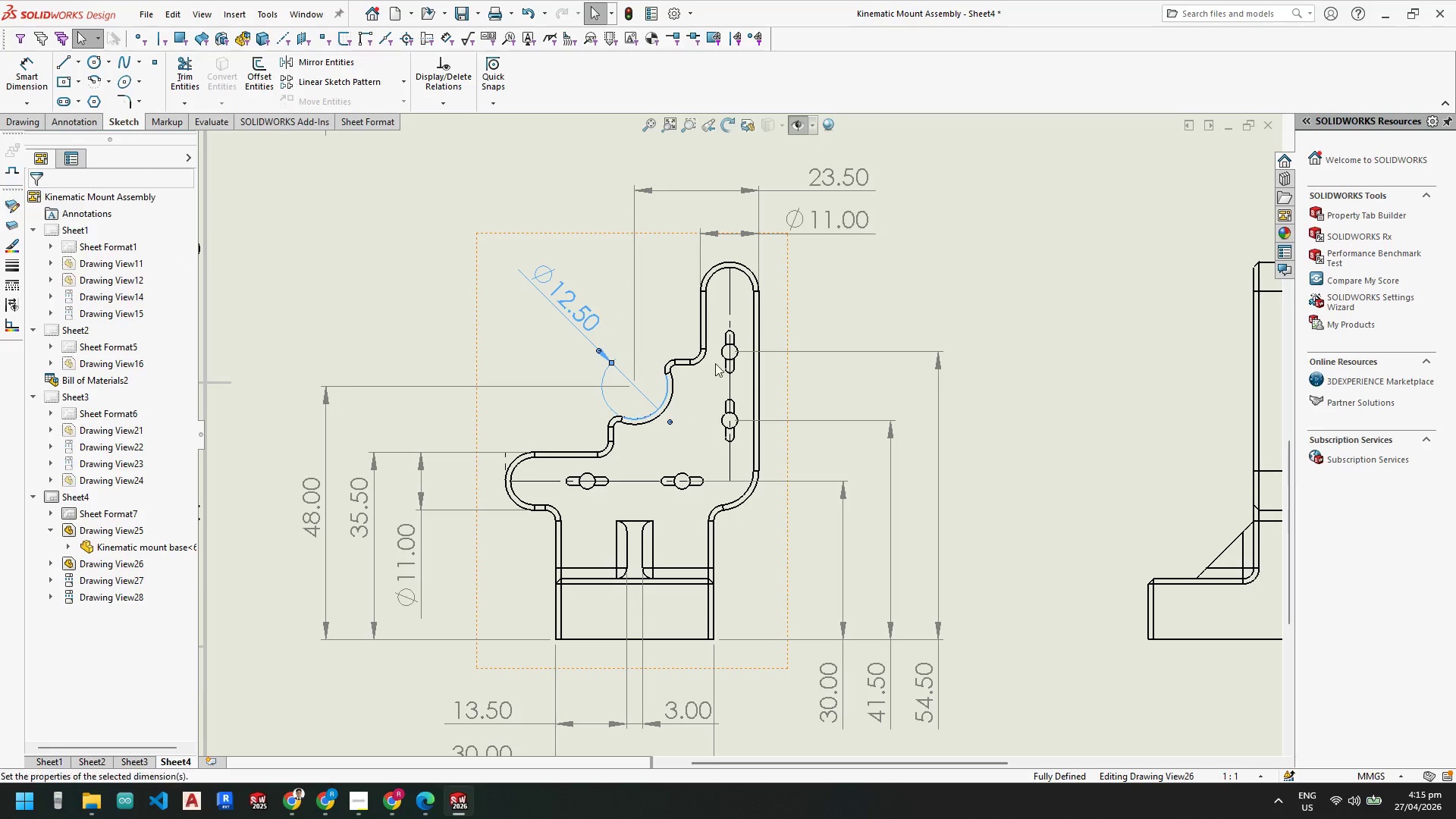 
key(Escape)
 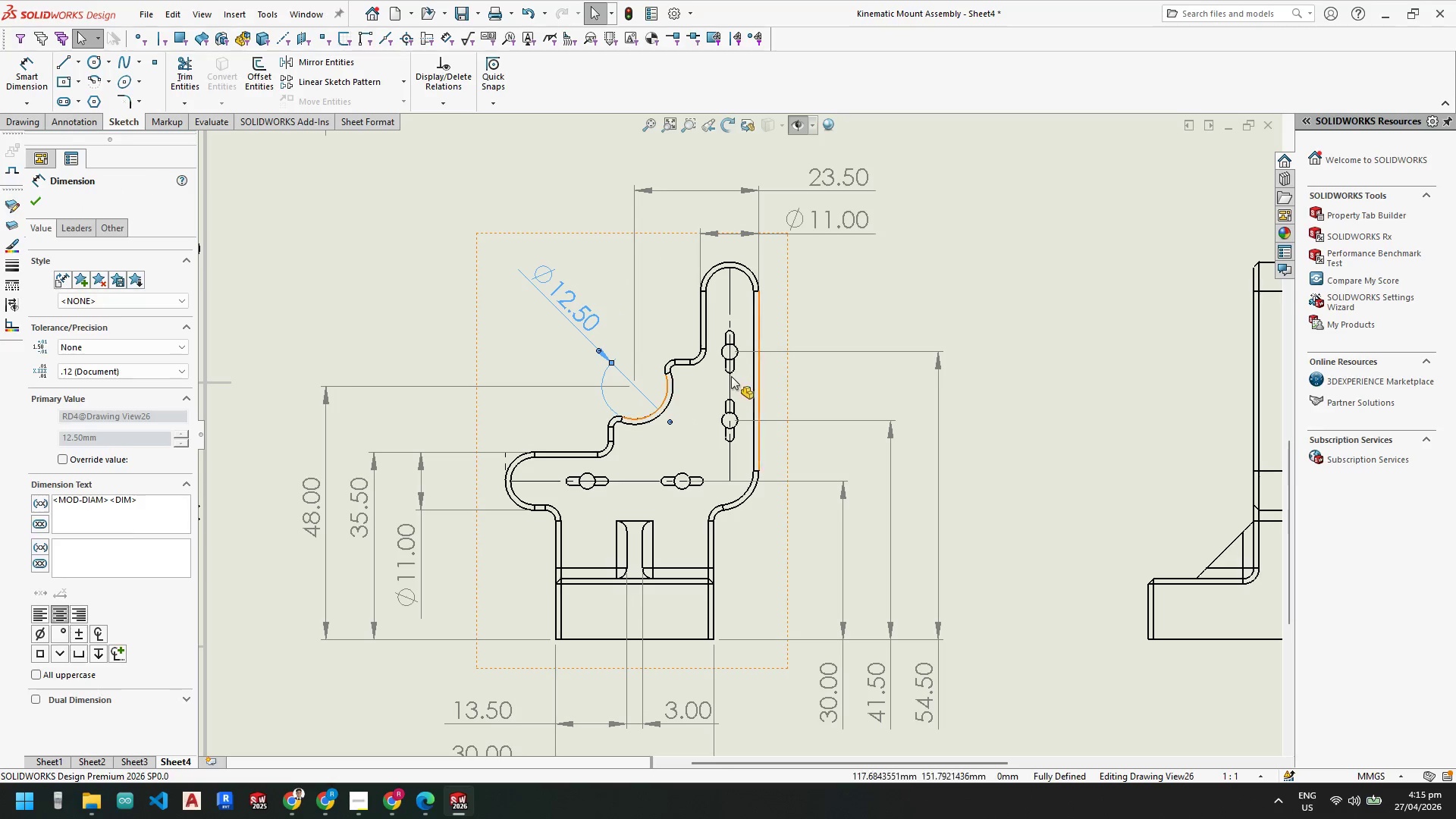 
key(Escape)
 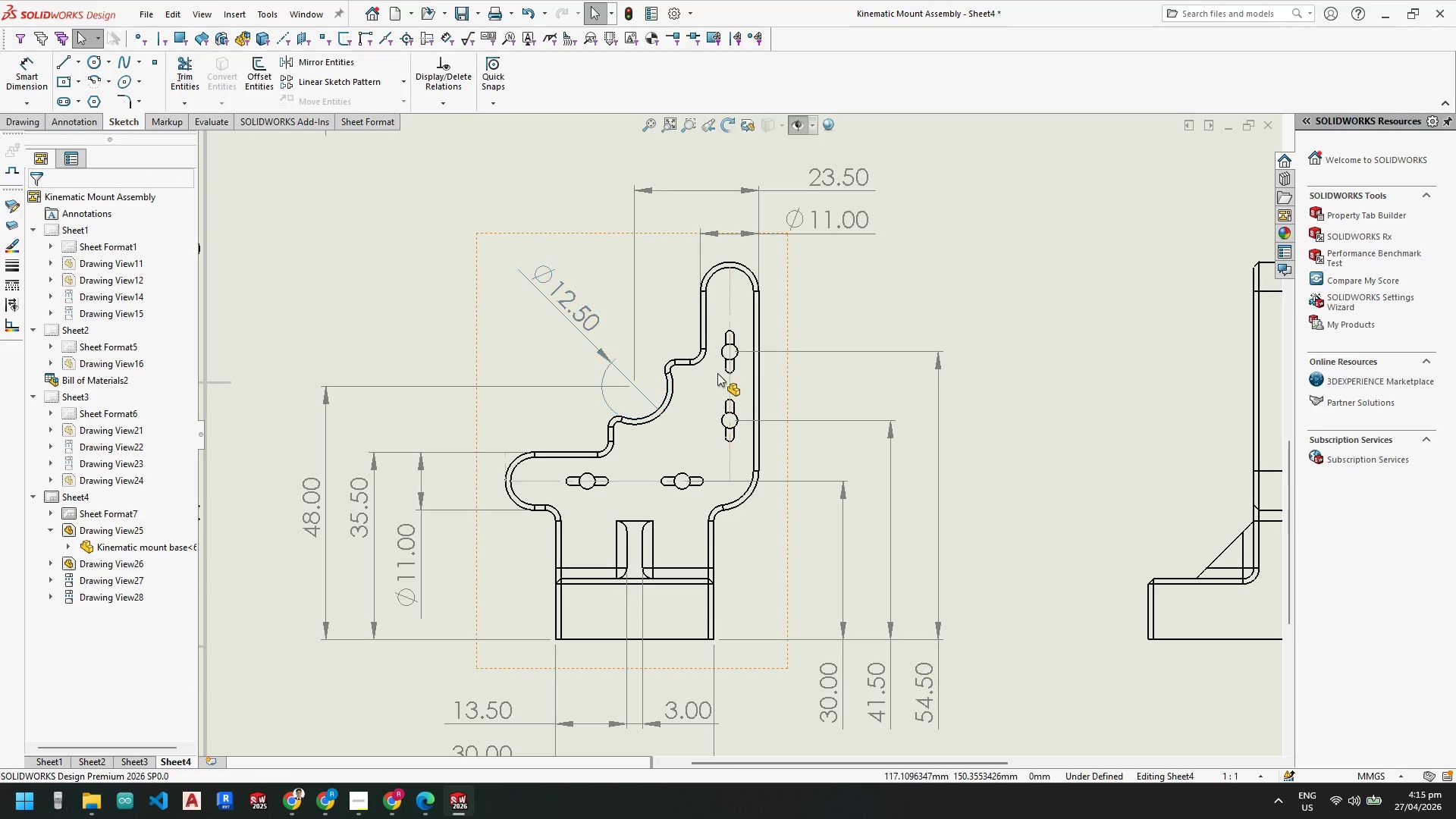 
key(Escape)
 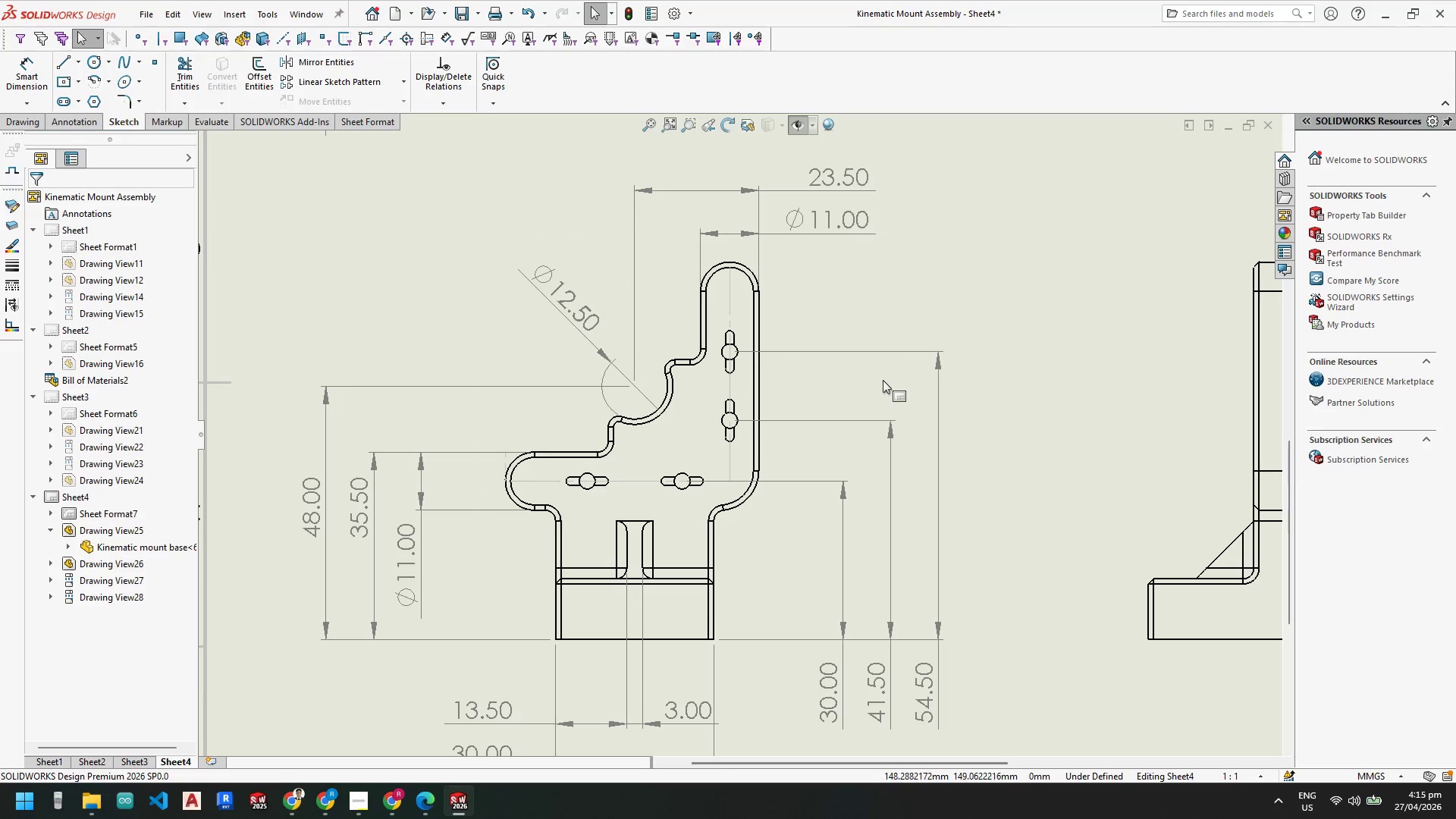 
scroll: coordinate [879, 386], scroll_direction: up, amount: 4.0
 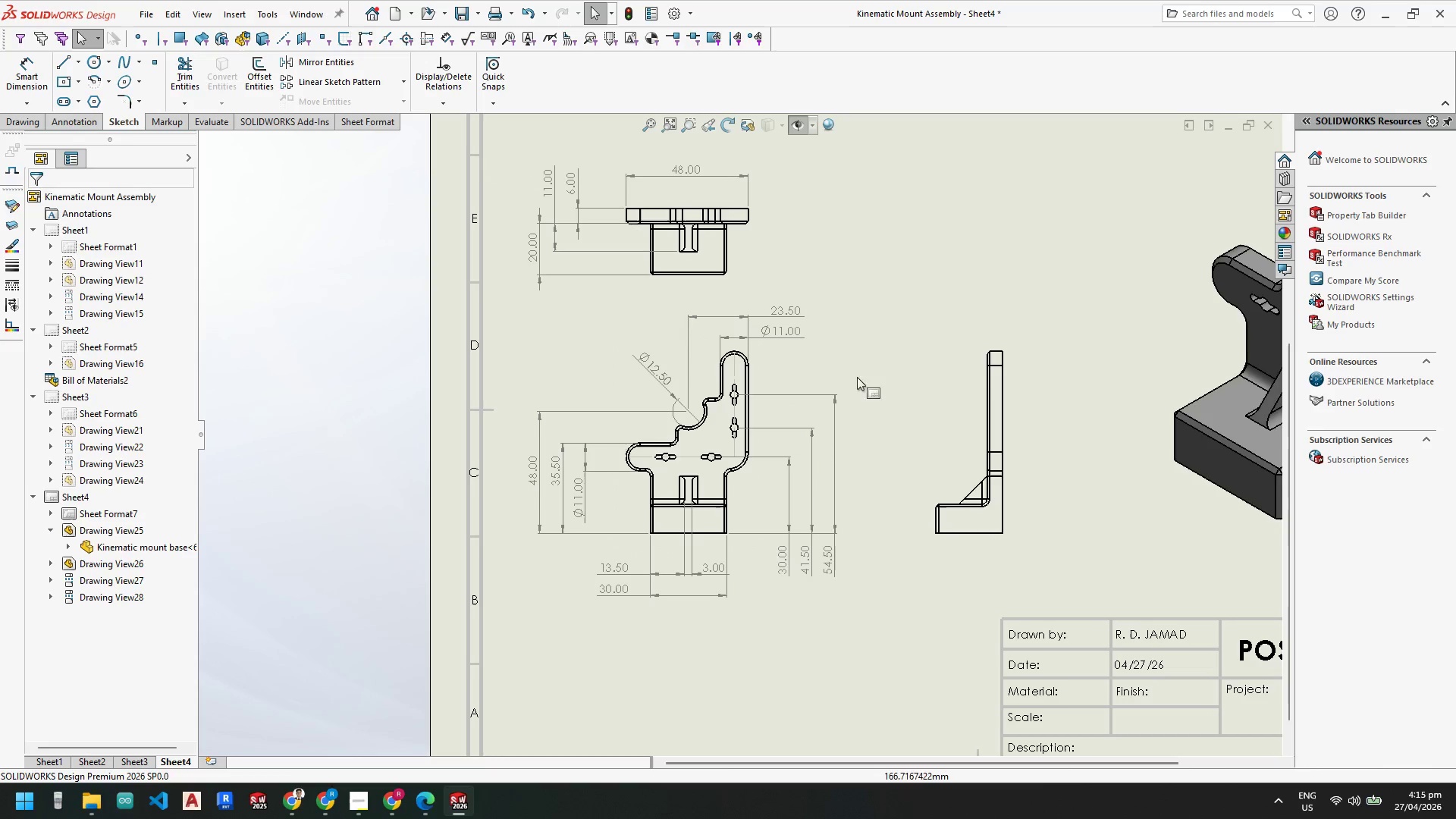 
wait(25.81)
 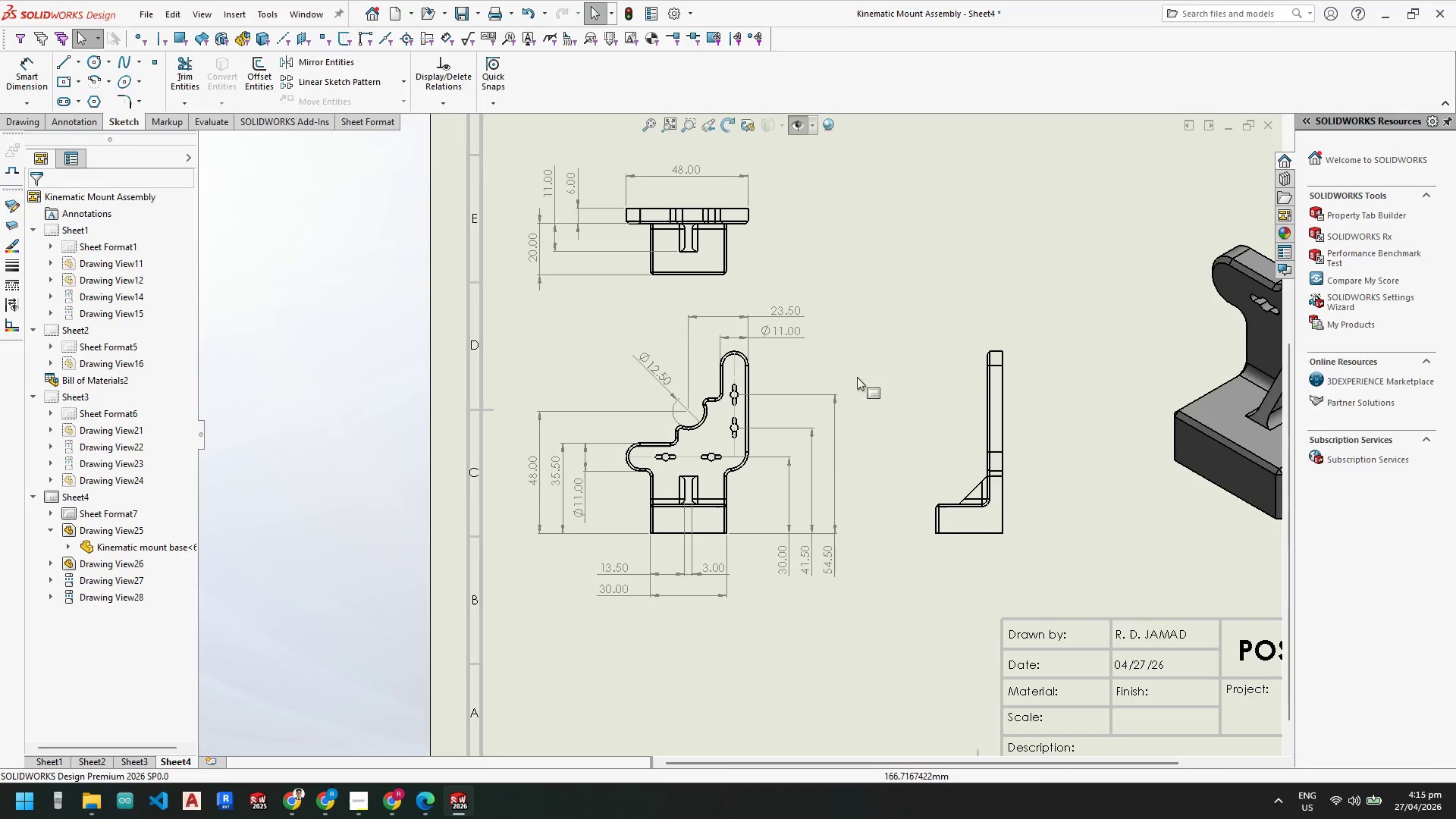 
scroll: coordinate [770, 184], scroll_direction: down, amount: 2.0
 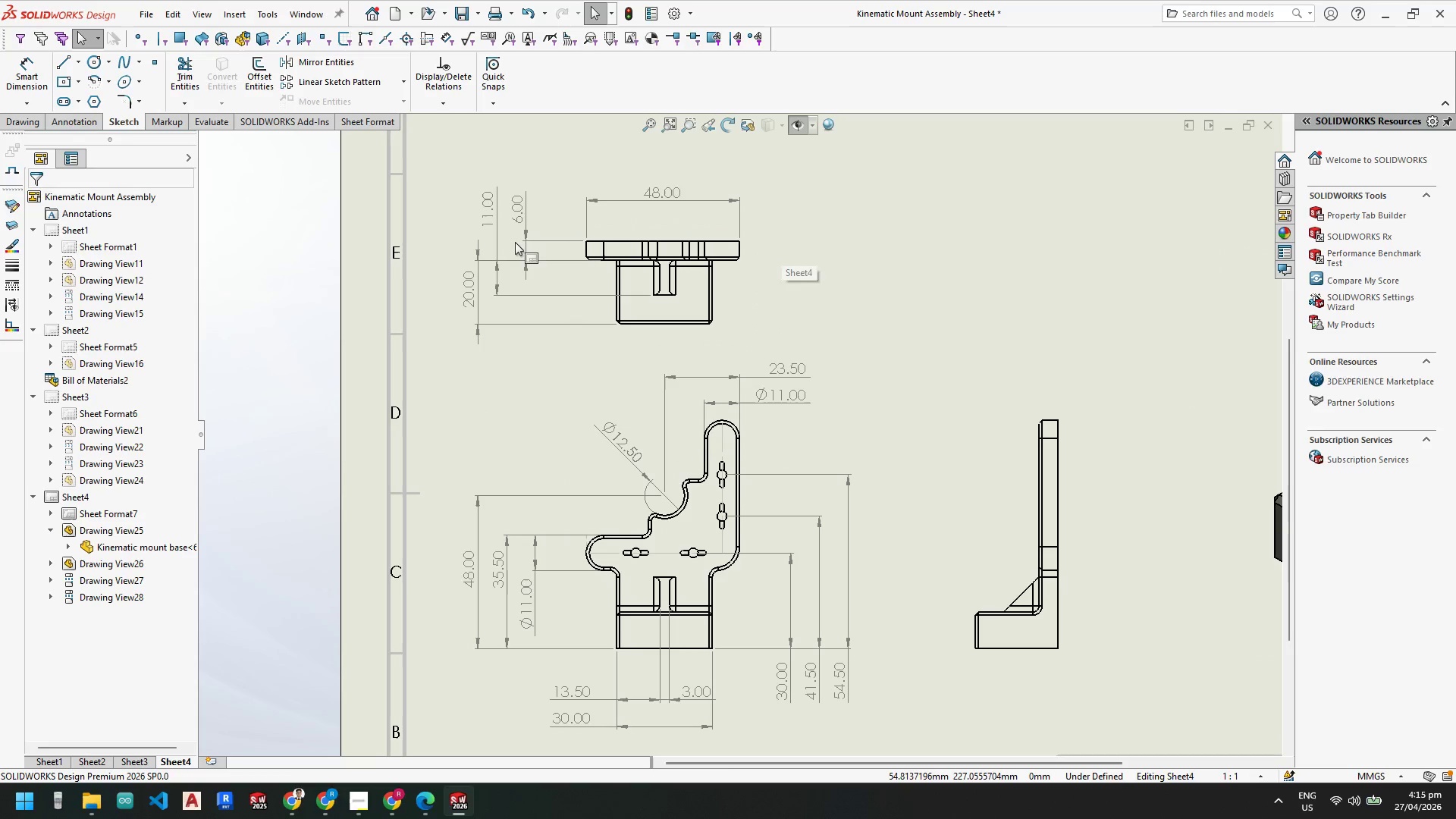 
key(Escape)
 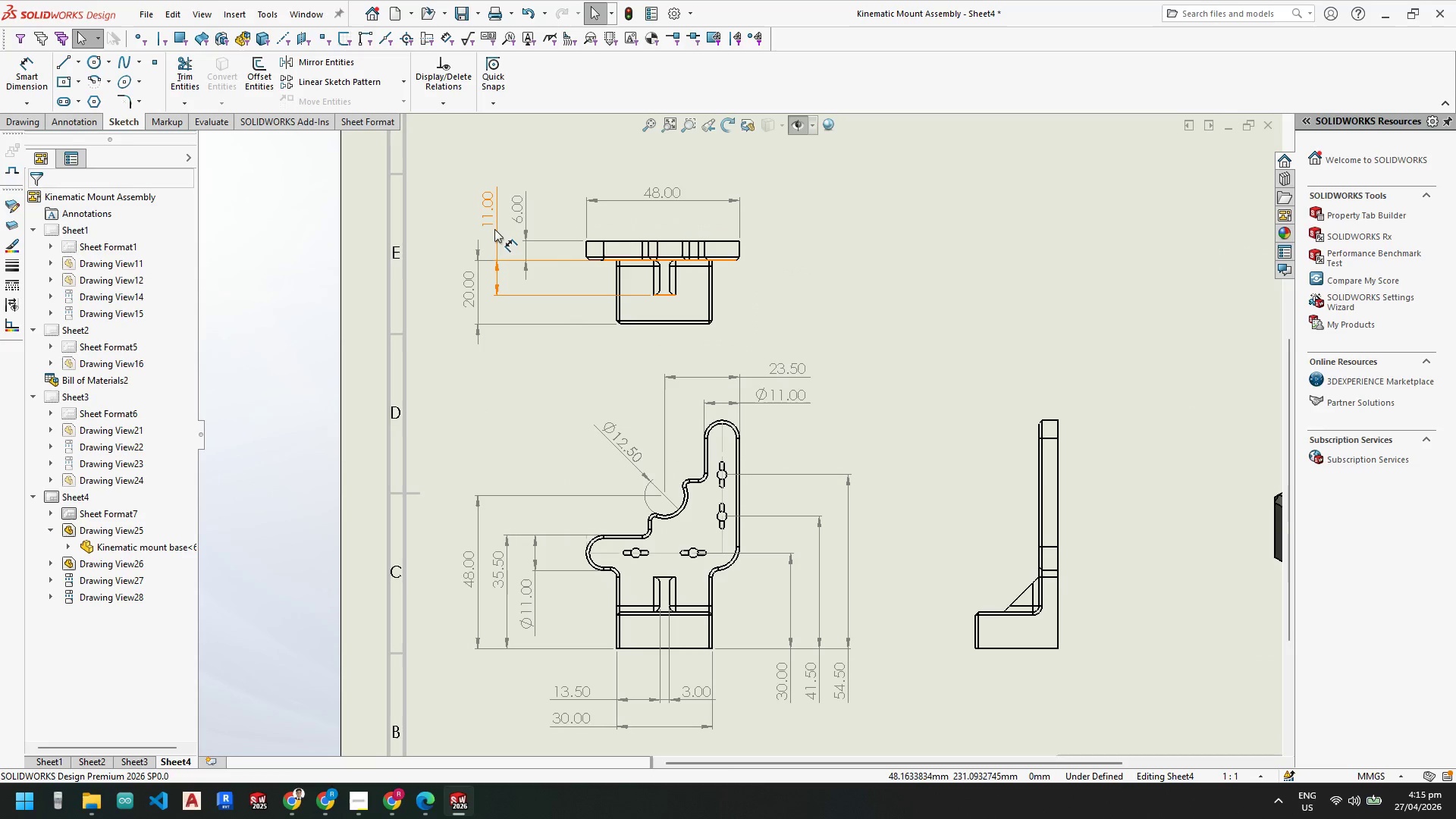 
left_click_drag(start_coordinate=[492, 221], to_coordinate=[849, 226])
 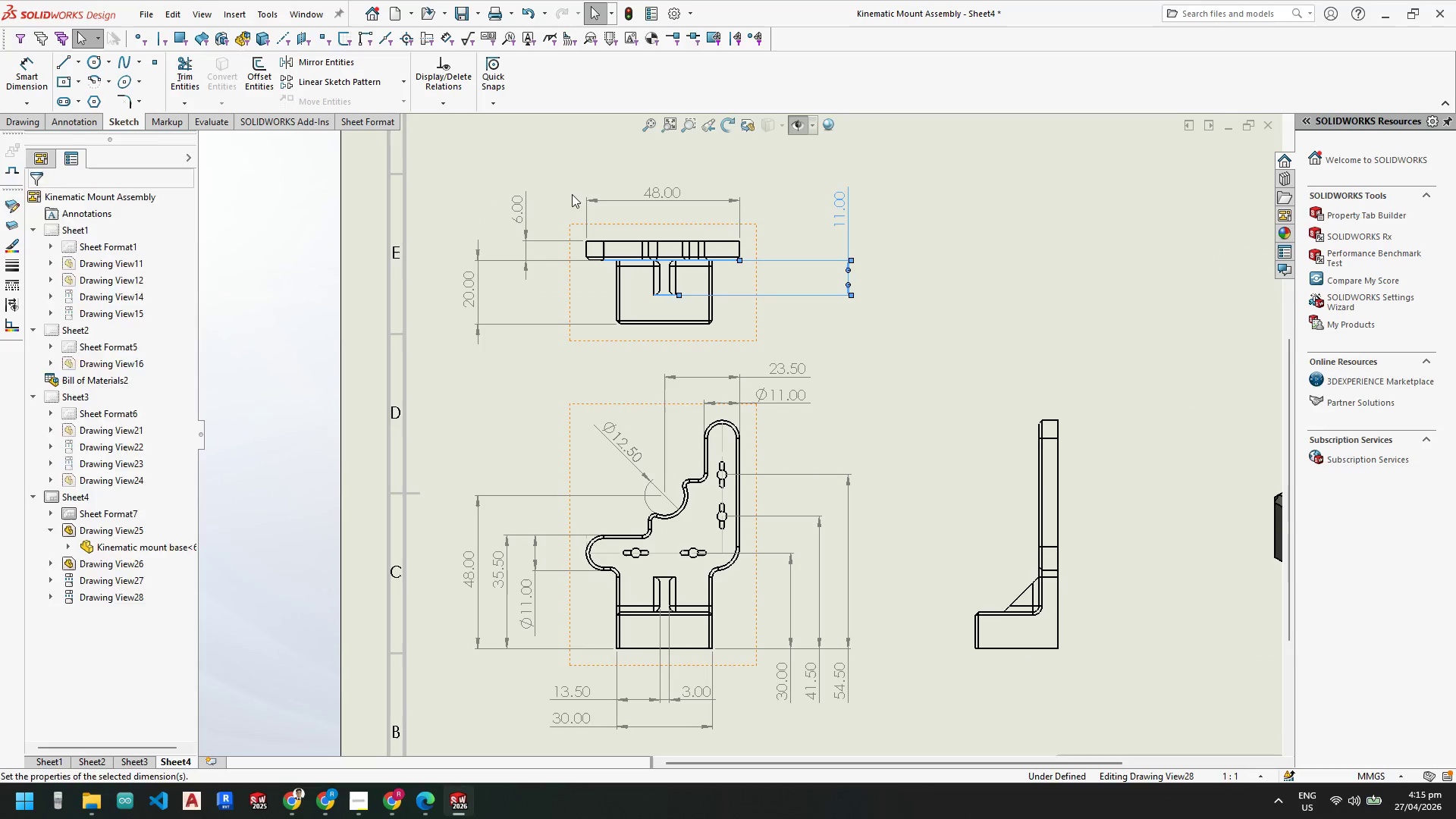 
key(Escape)
 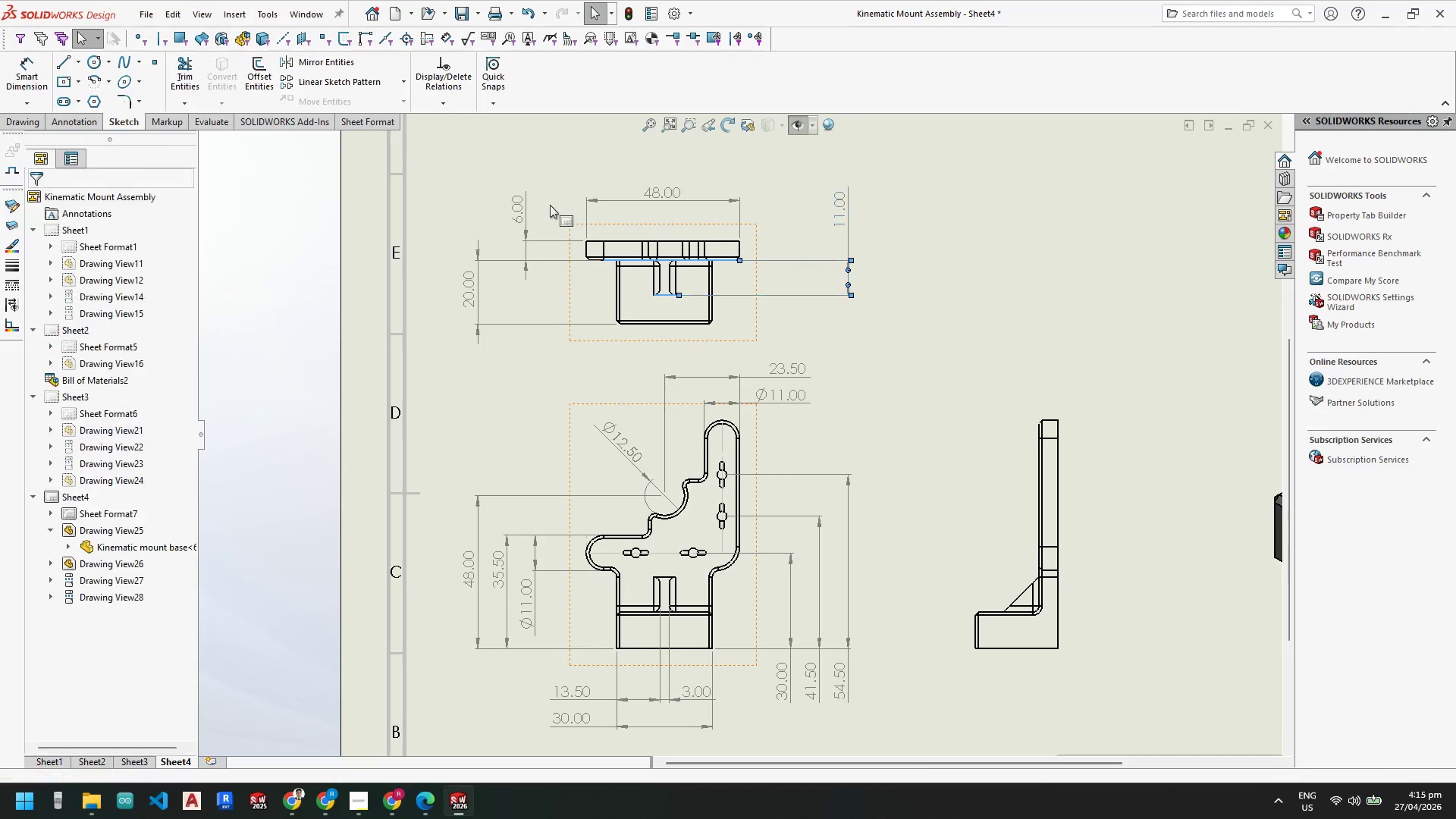 
key(Escape)
 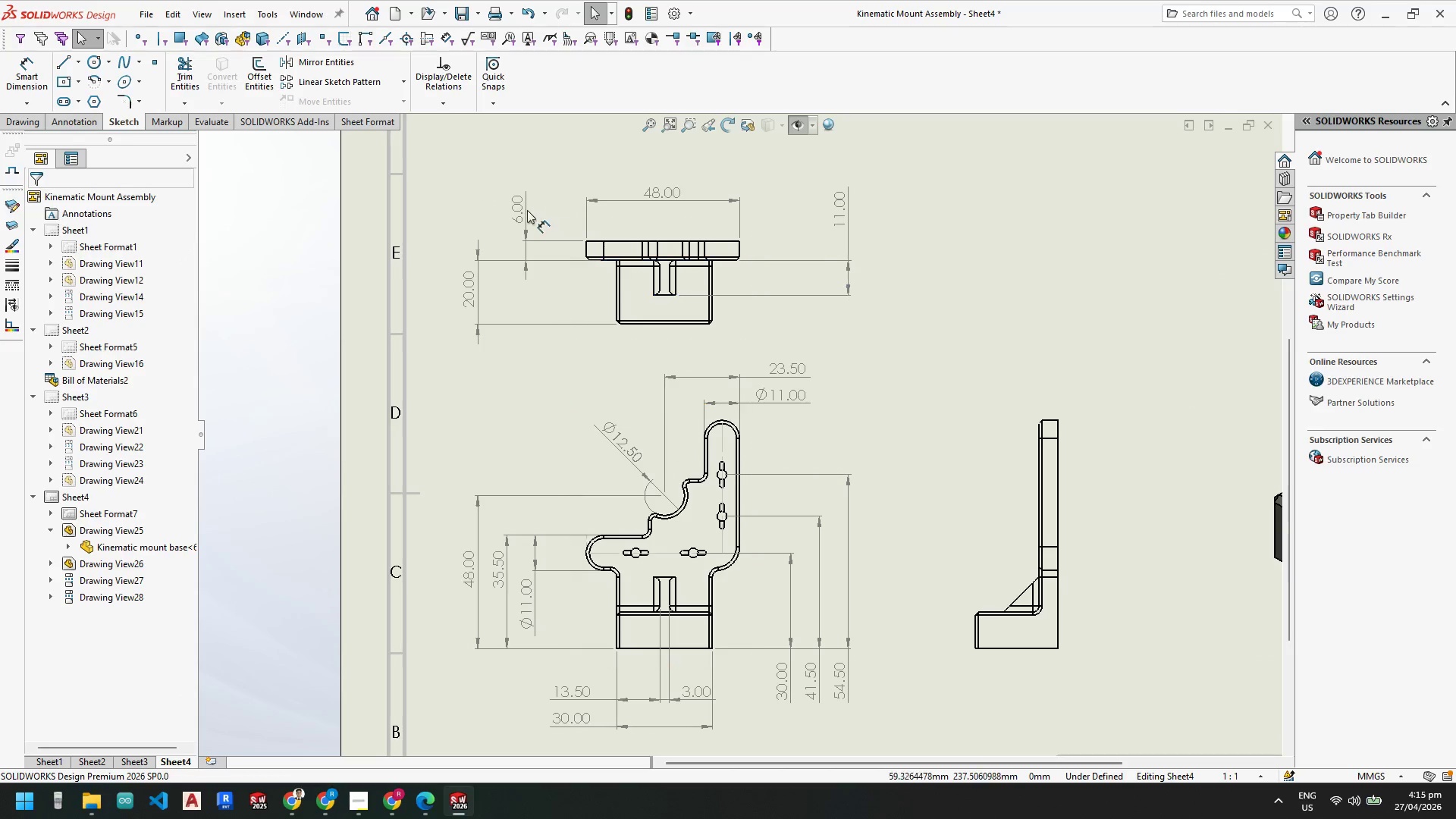 
left_click_drag(start_coordinate=[527, 210], to_coordinate=[813, 211])
 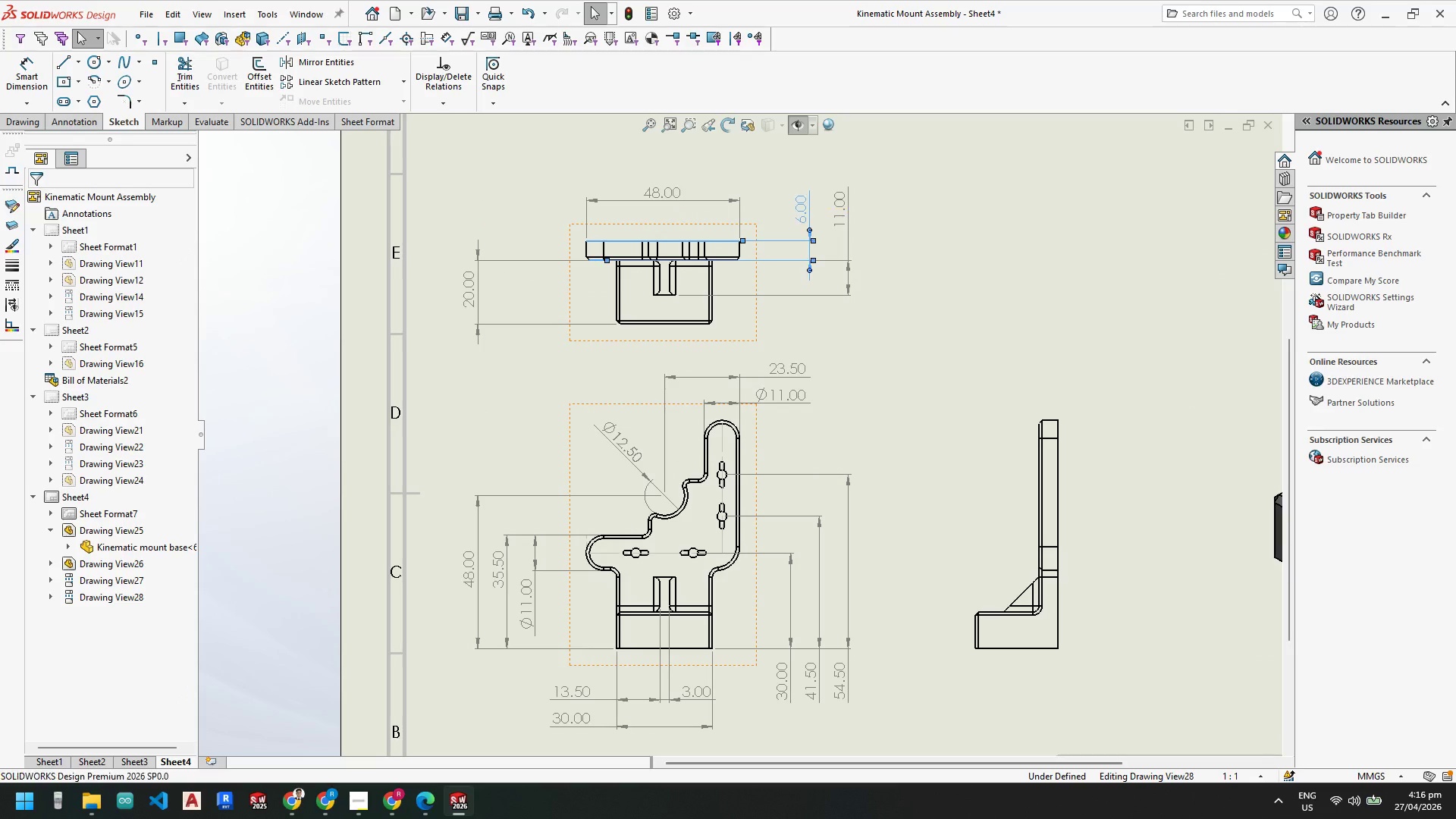 
key(Escape)
 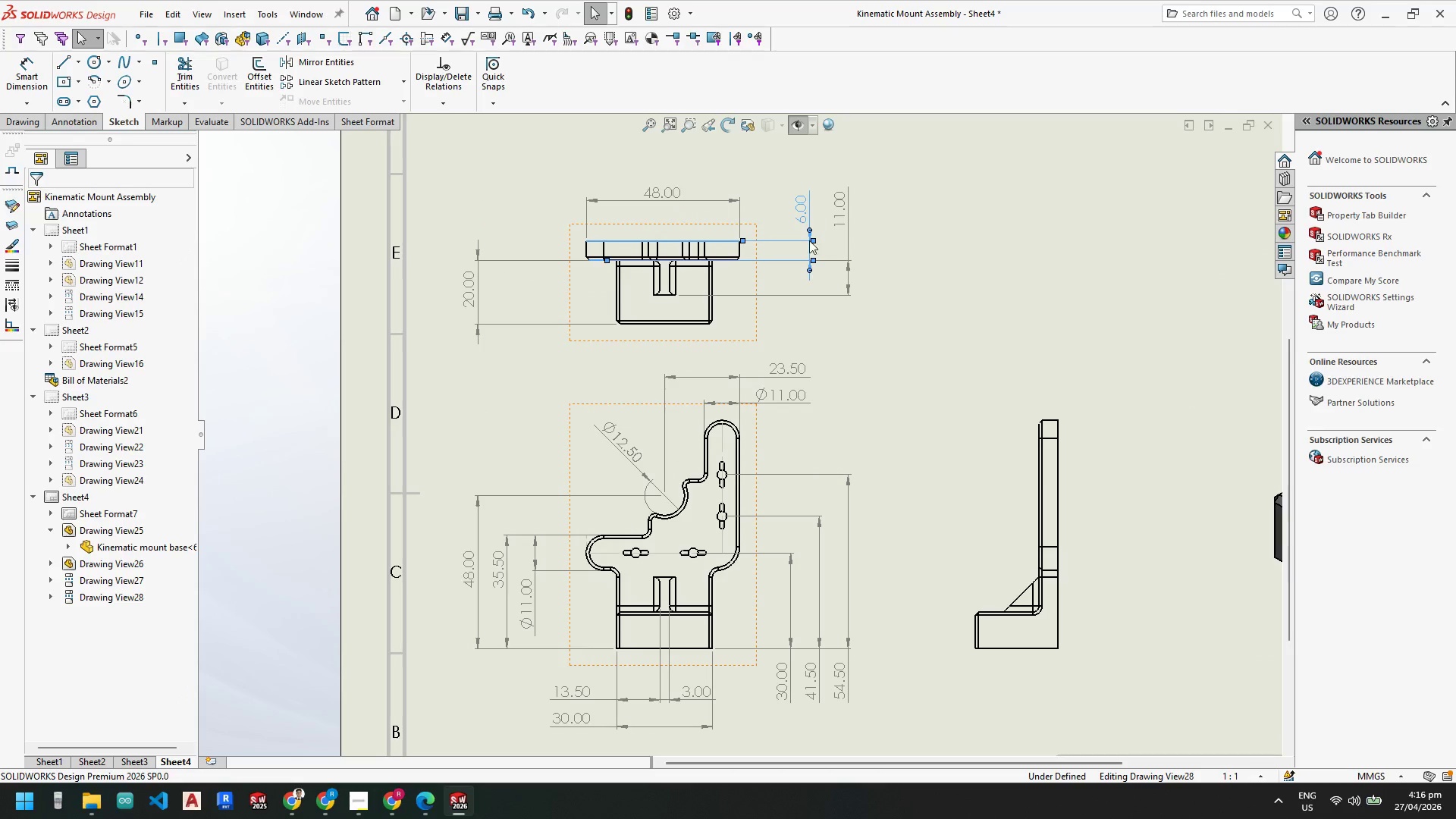 
key(Escape)
 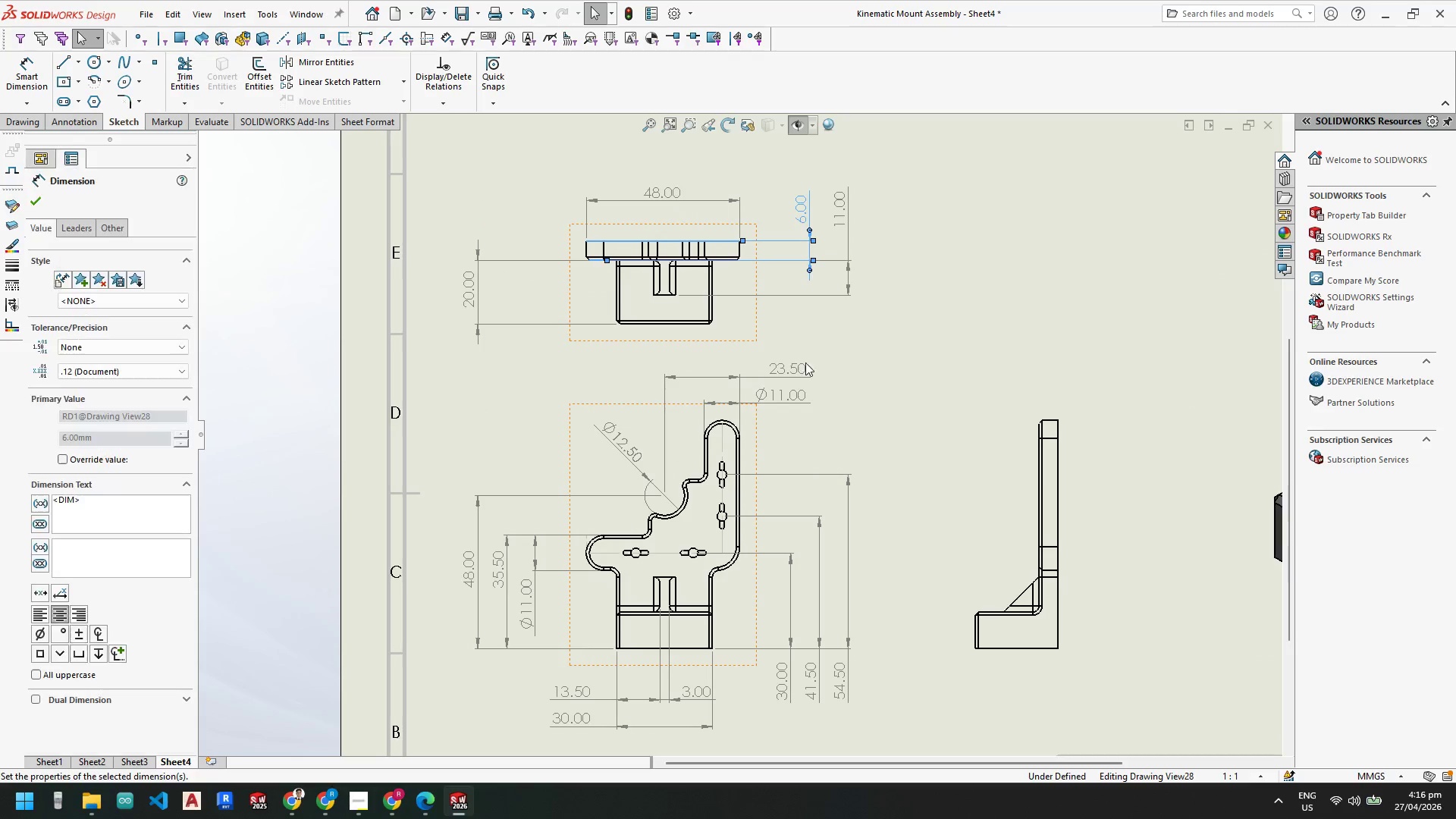 
key(Escape)
 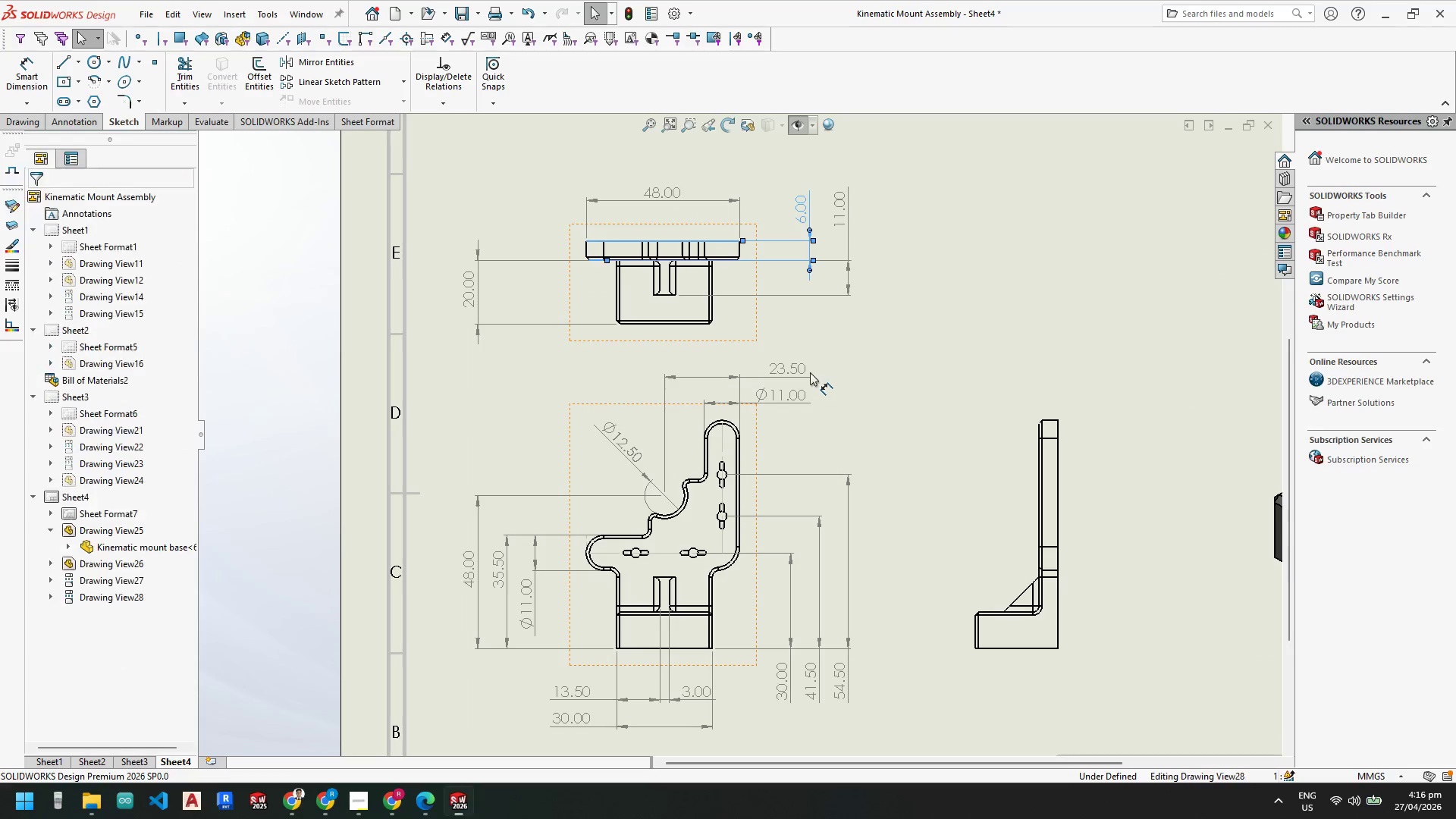 
key(Escape)
 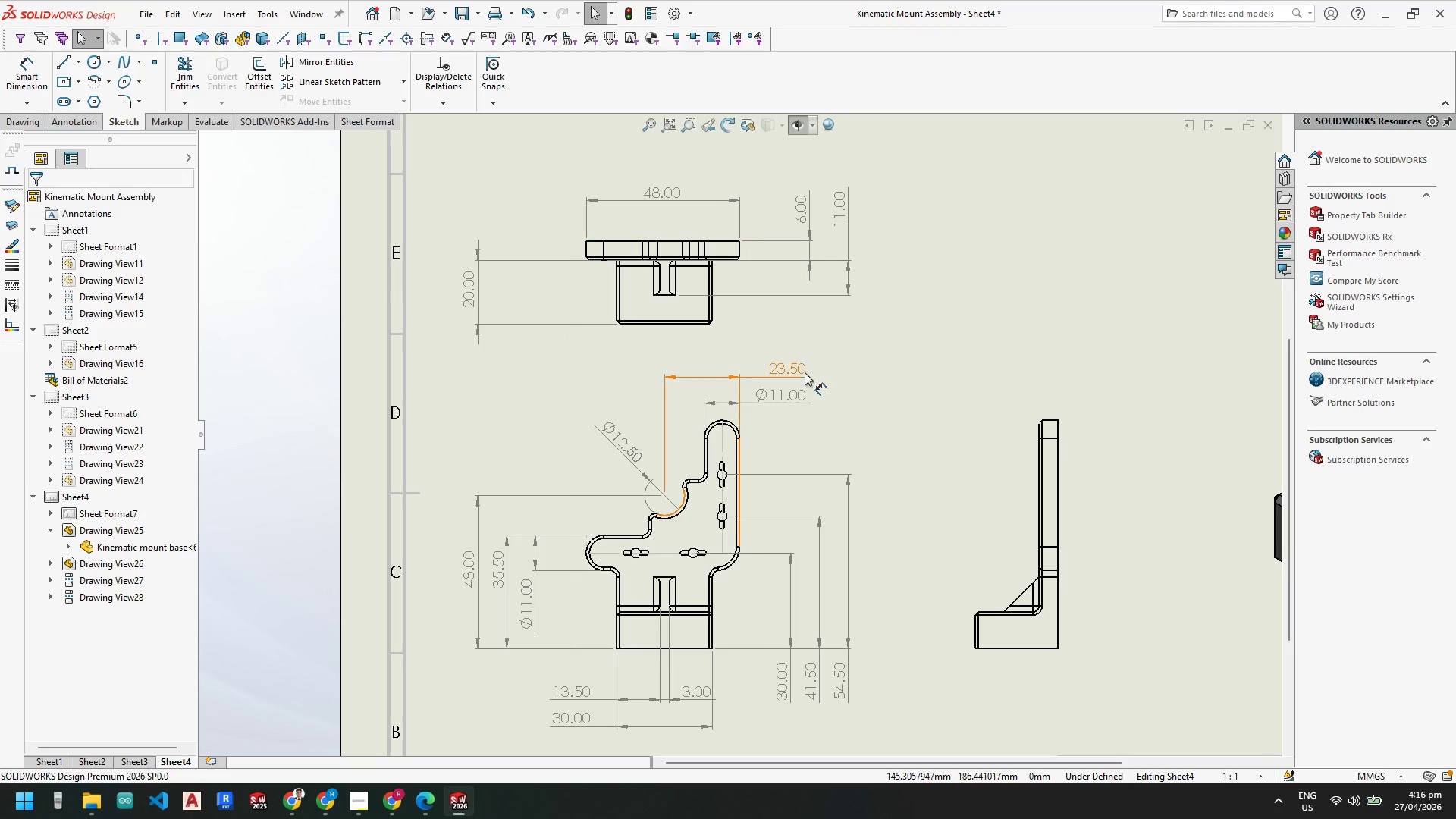 
key(Escape)
 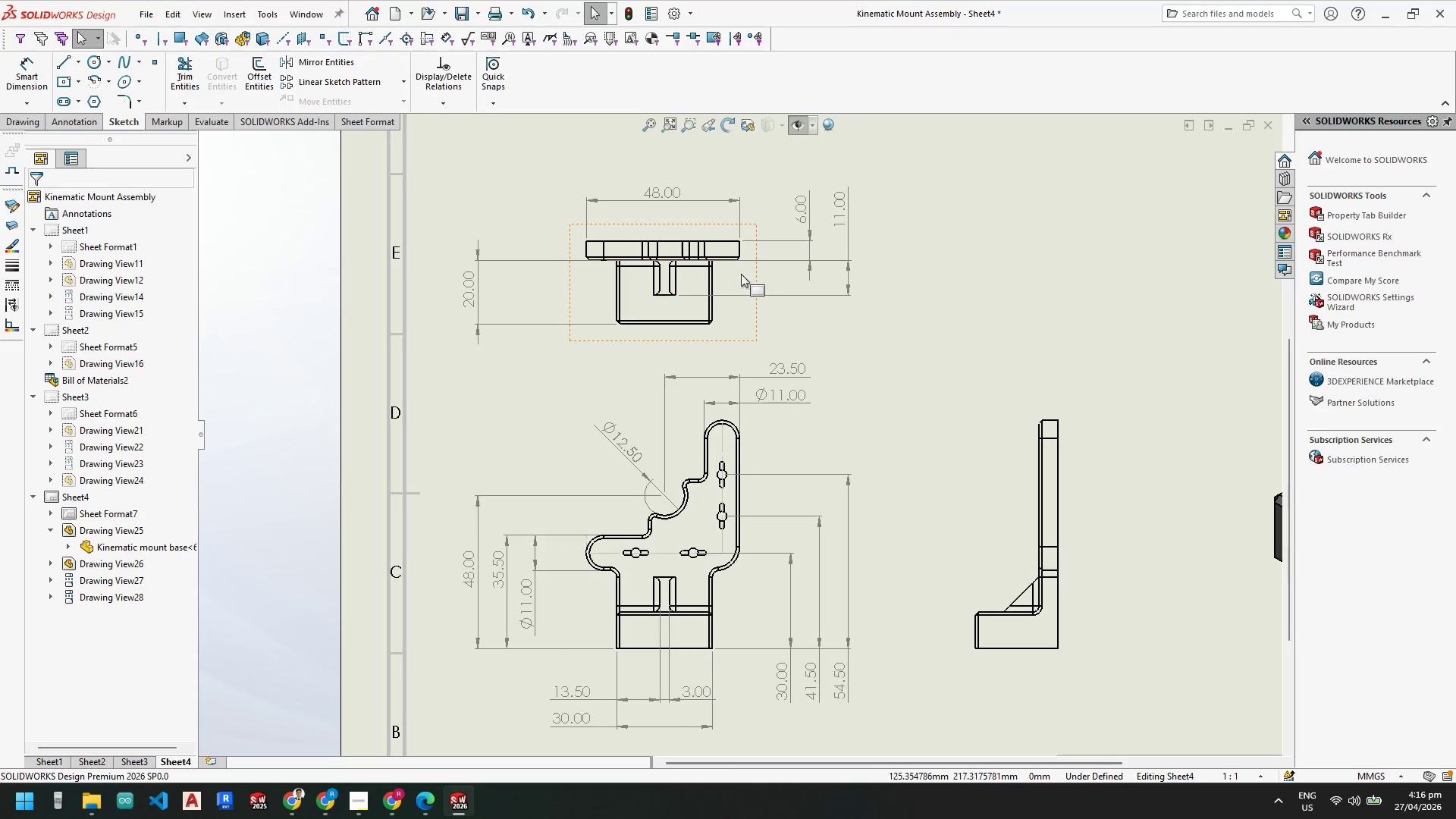 
scroll: coordinate [744, 275], scroll_direction: down, amount: 2.0
 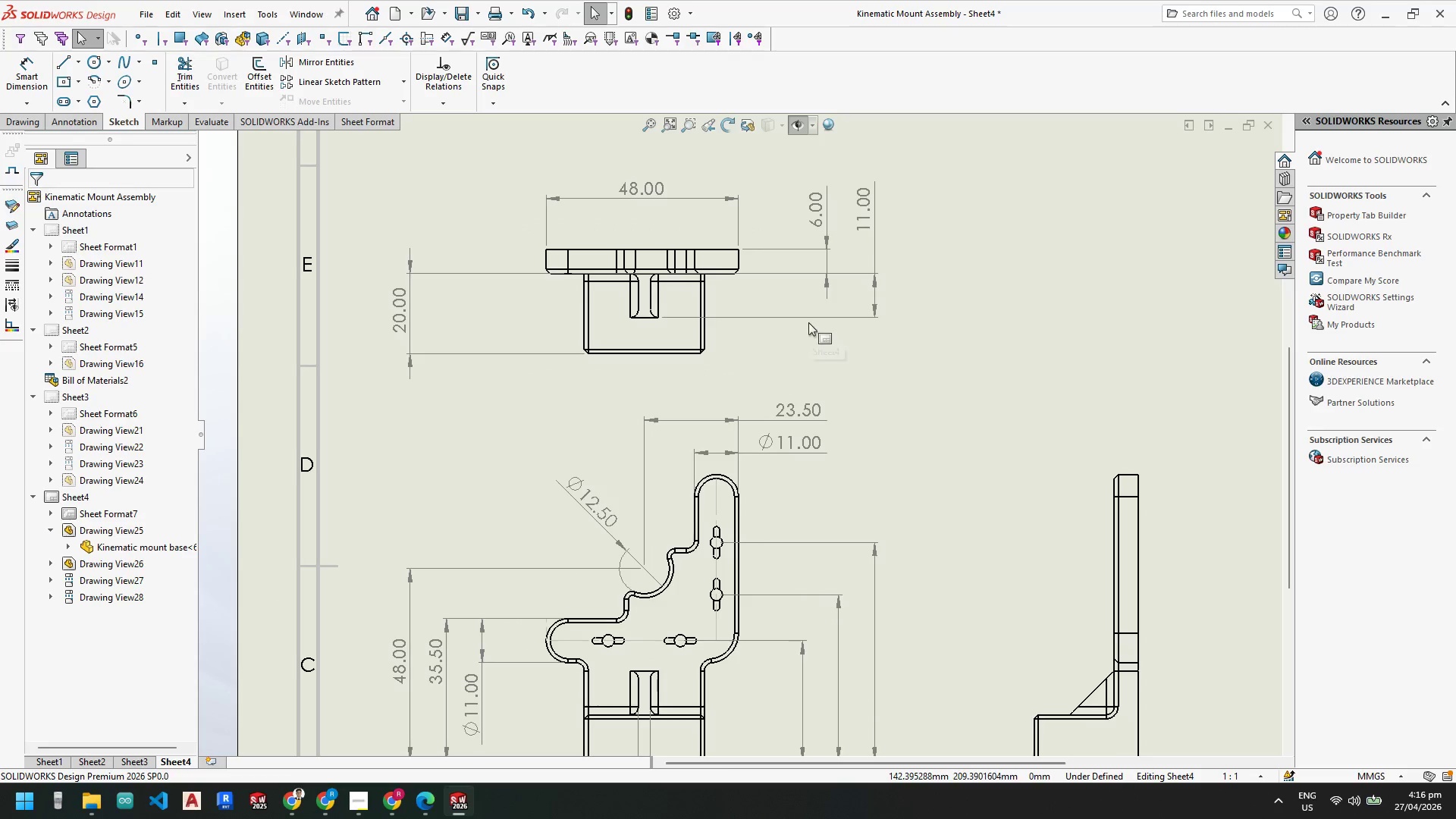 
key(Escape)
 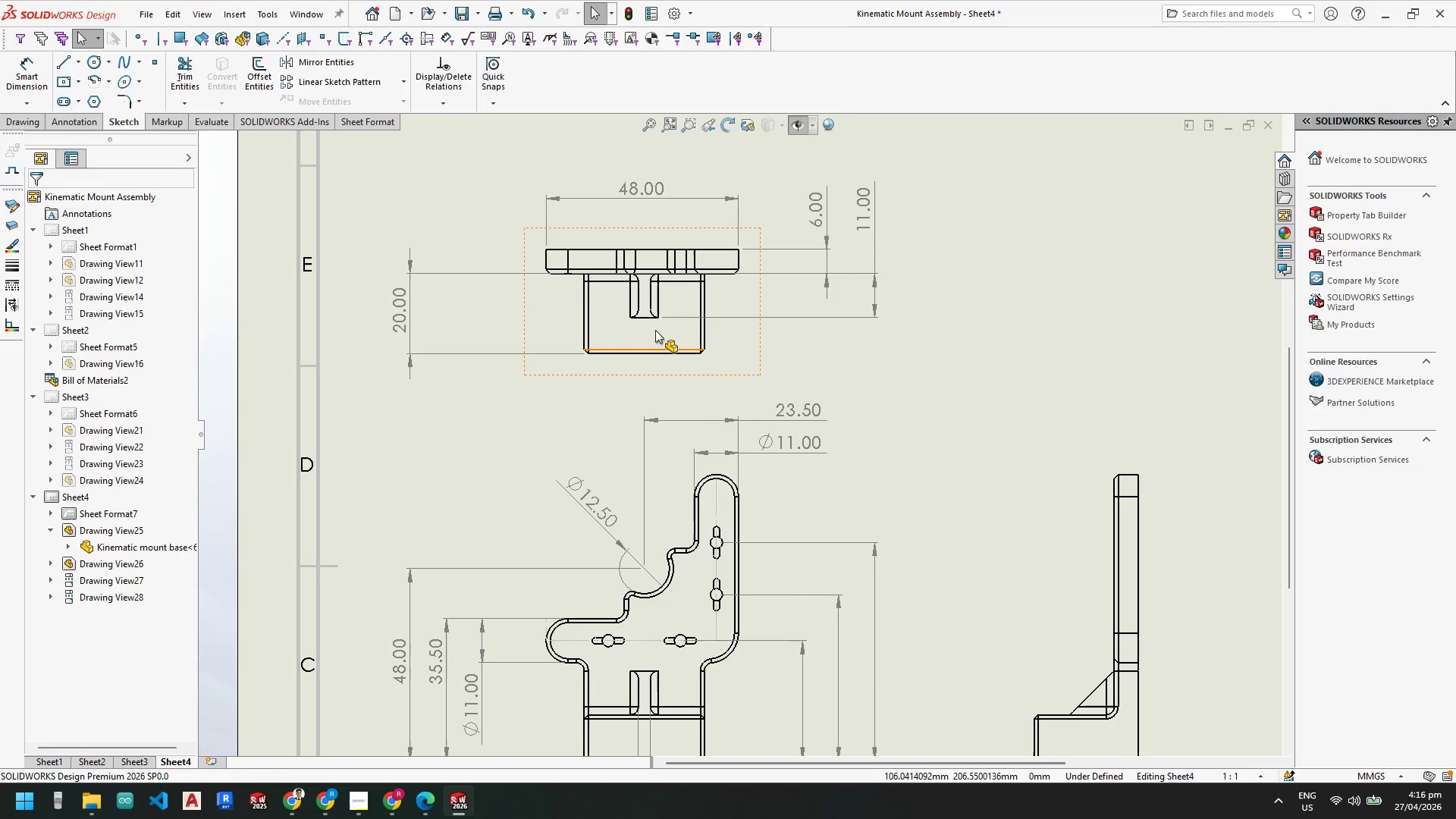 
key(Escape)
 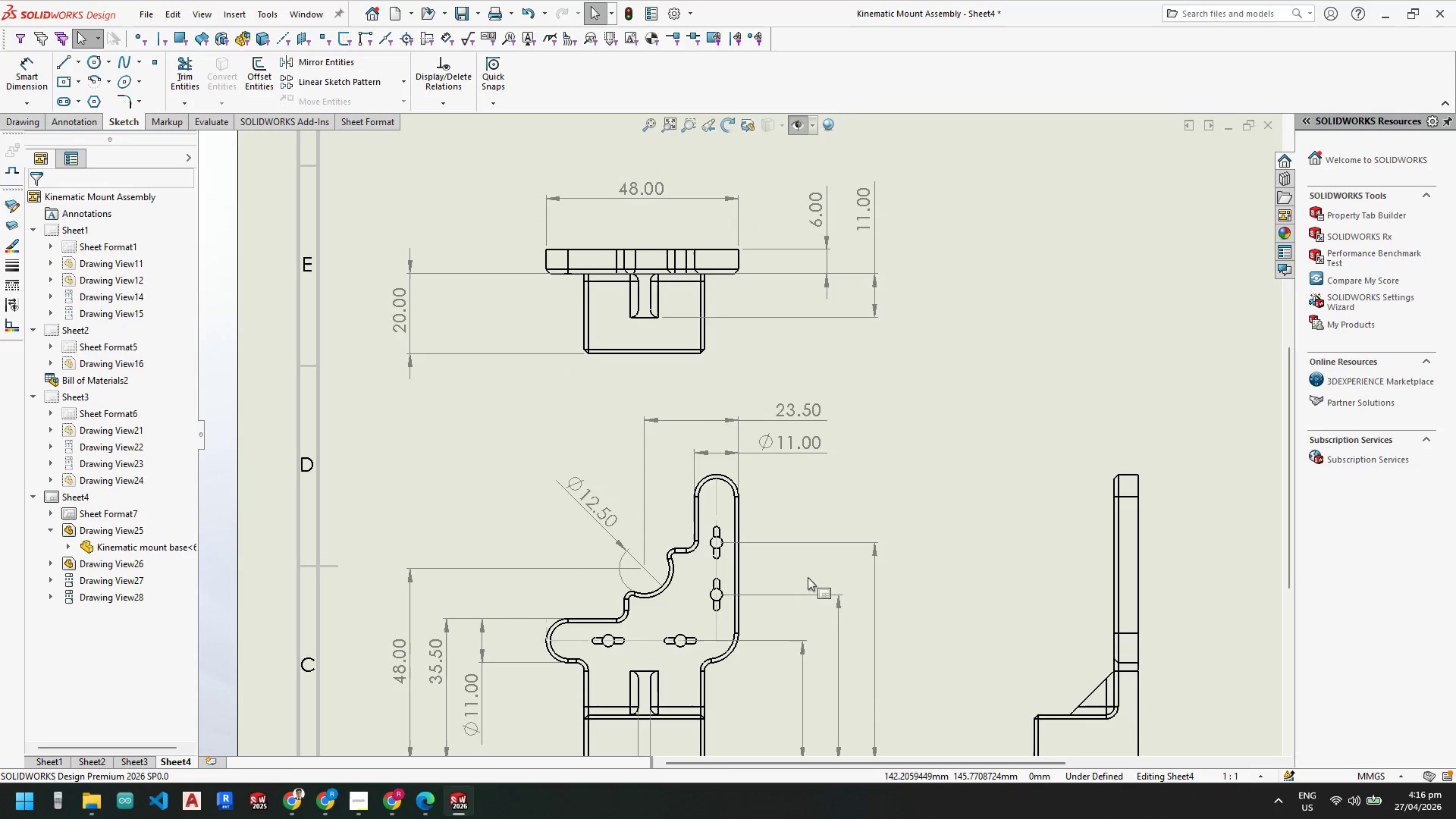 
scroll: coordinate [603, 488], scroll_direction: down, amount: 4.0
 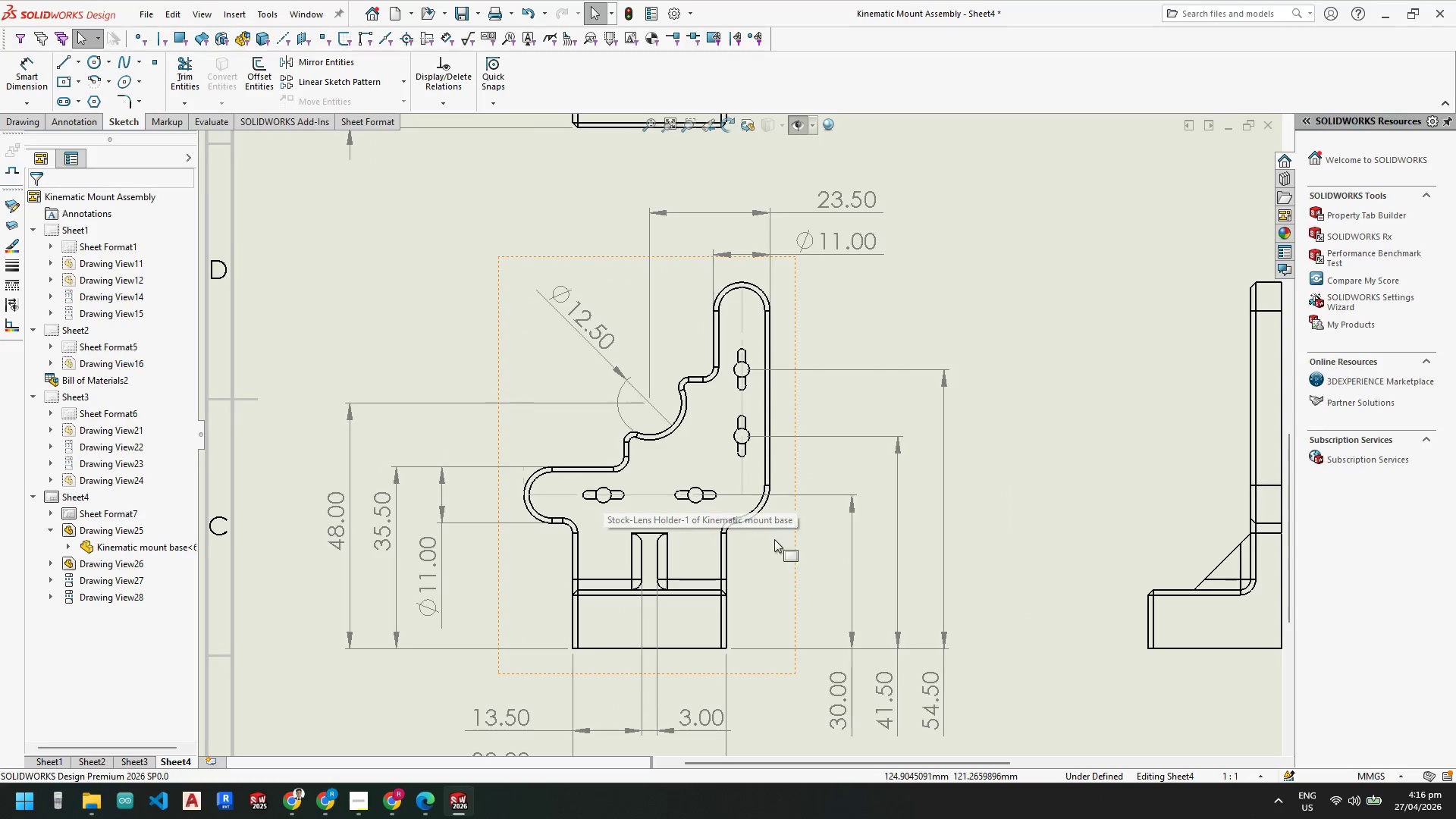 
scroll: coordinate [795, 513], scroll_direction: up, amount: 2.0
 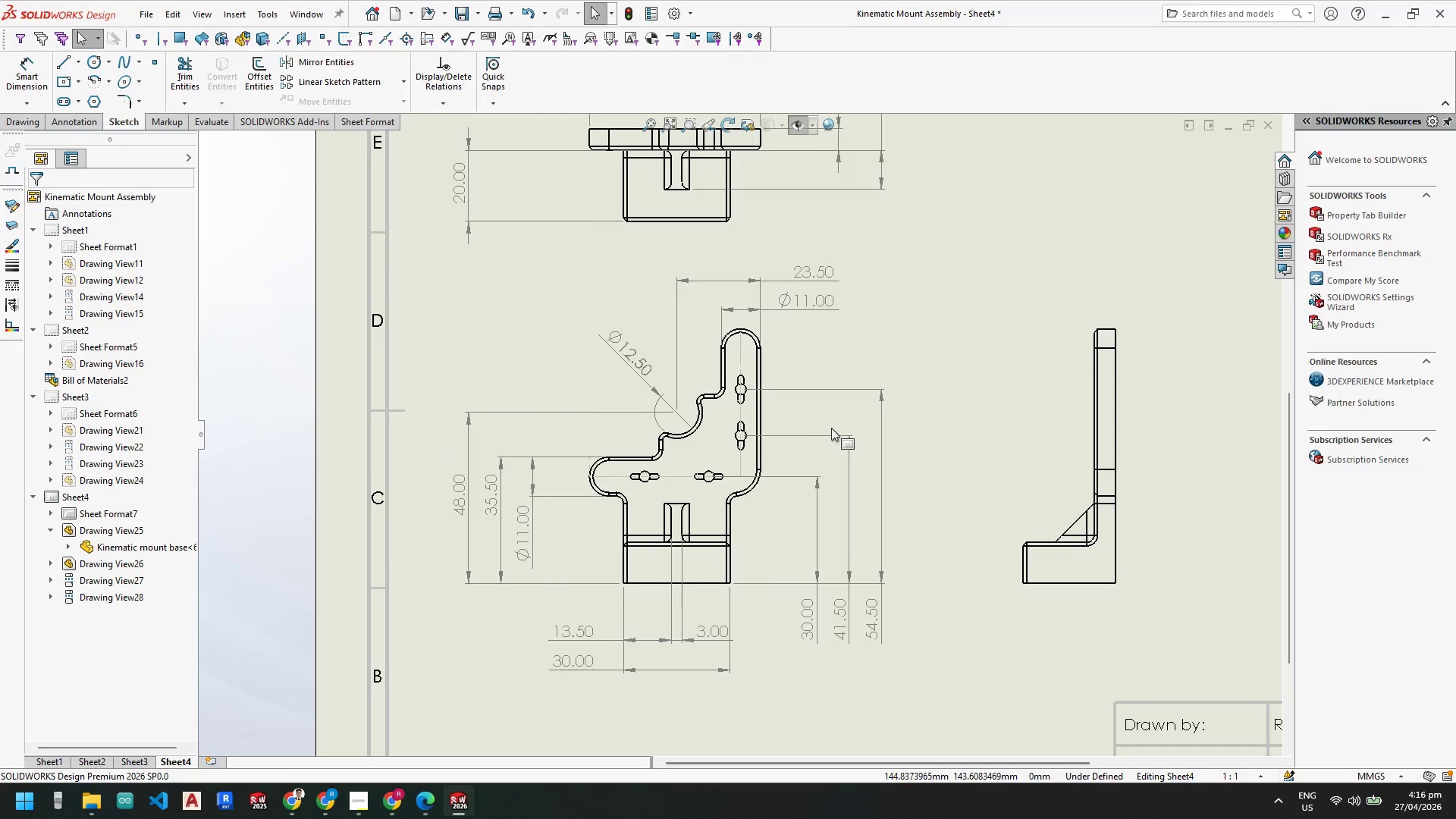 
scroll: coordinate [764, 538], scroll_direction: none, amount: 0.0
 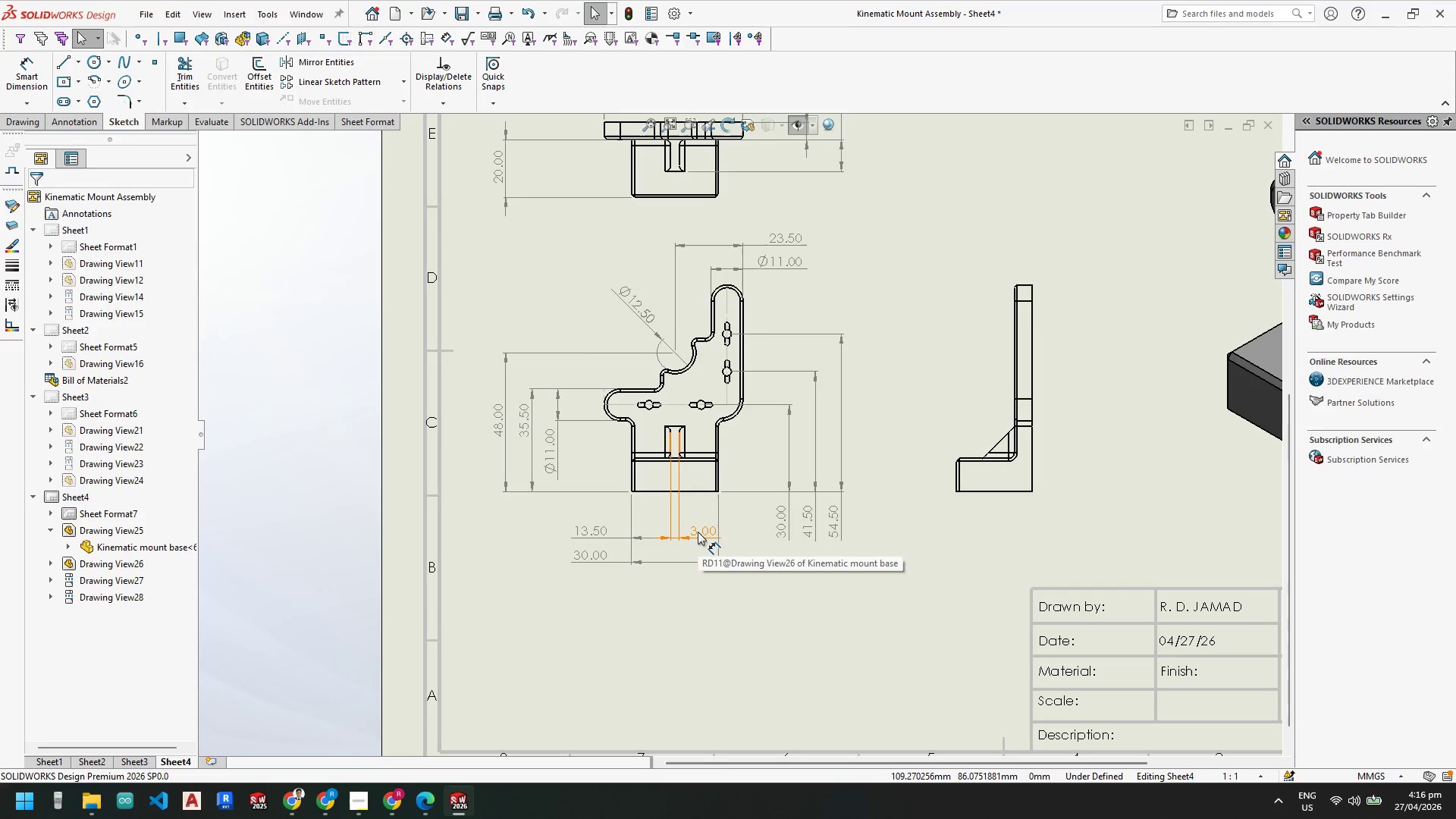 
left_click([601, 538])
 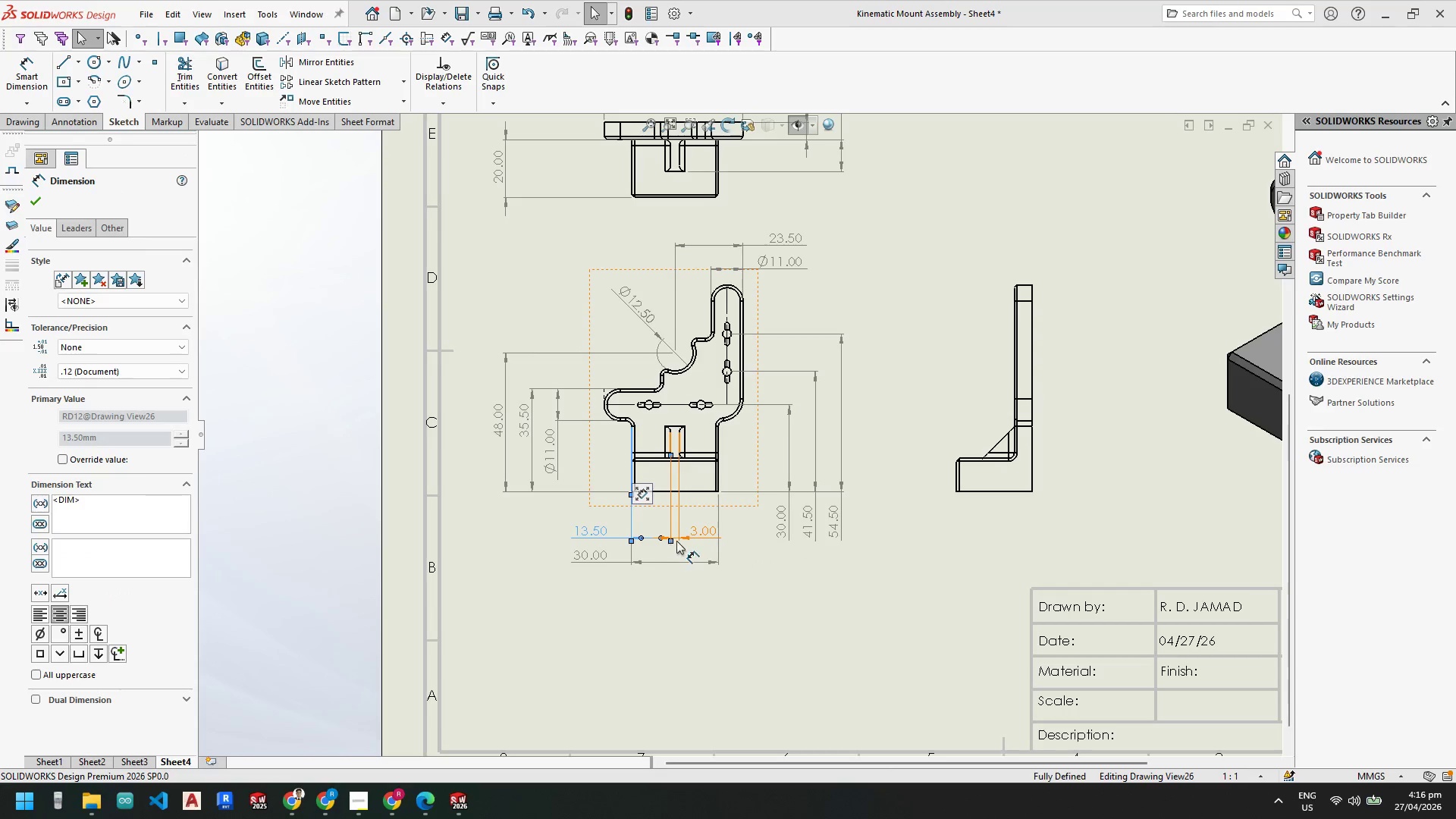 
key(Delete)
 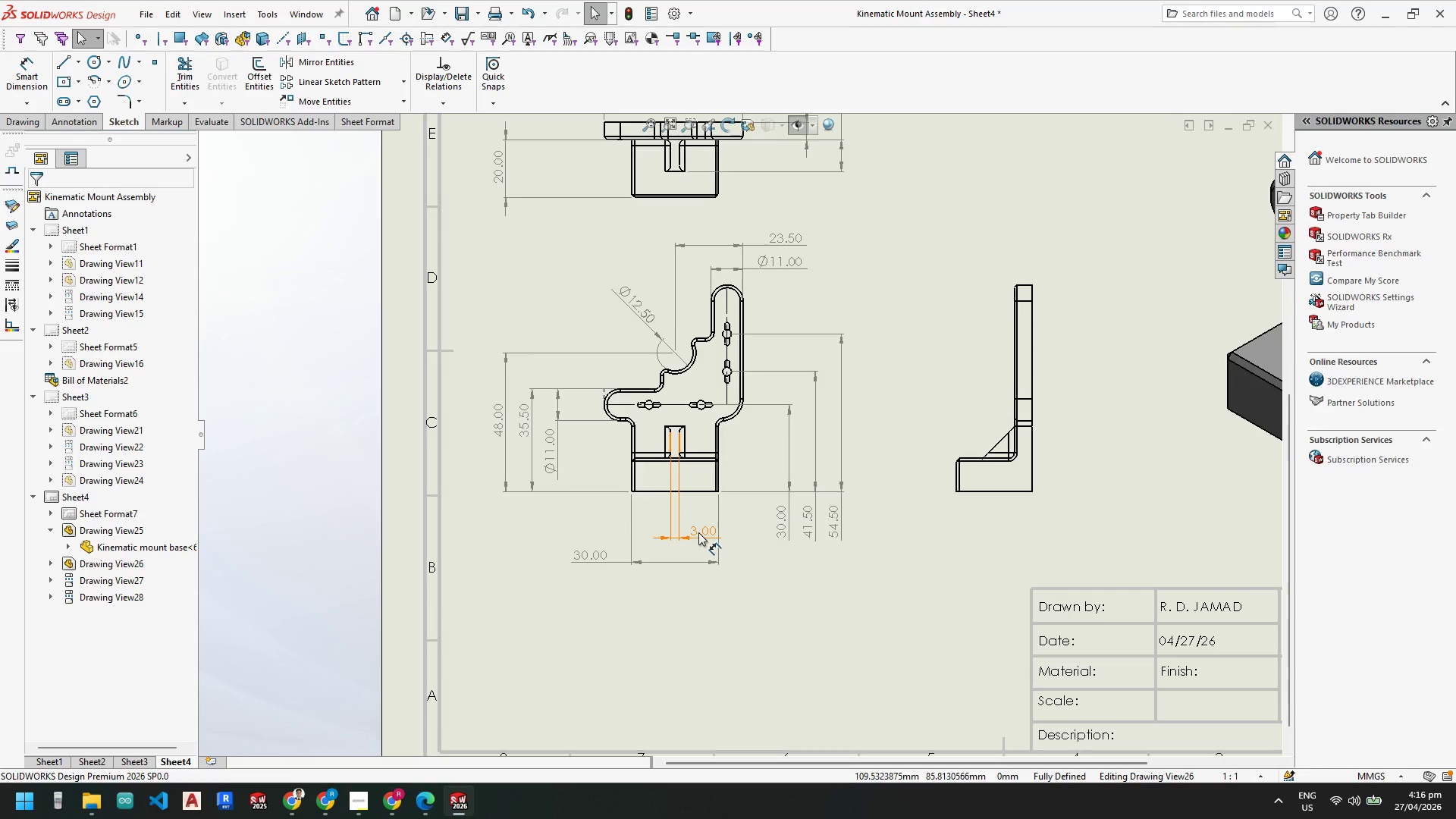 
left_click([698, 532])
 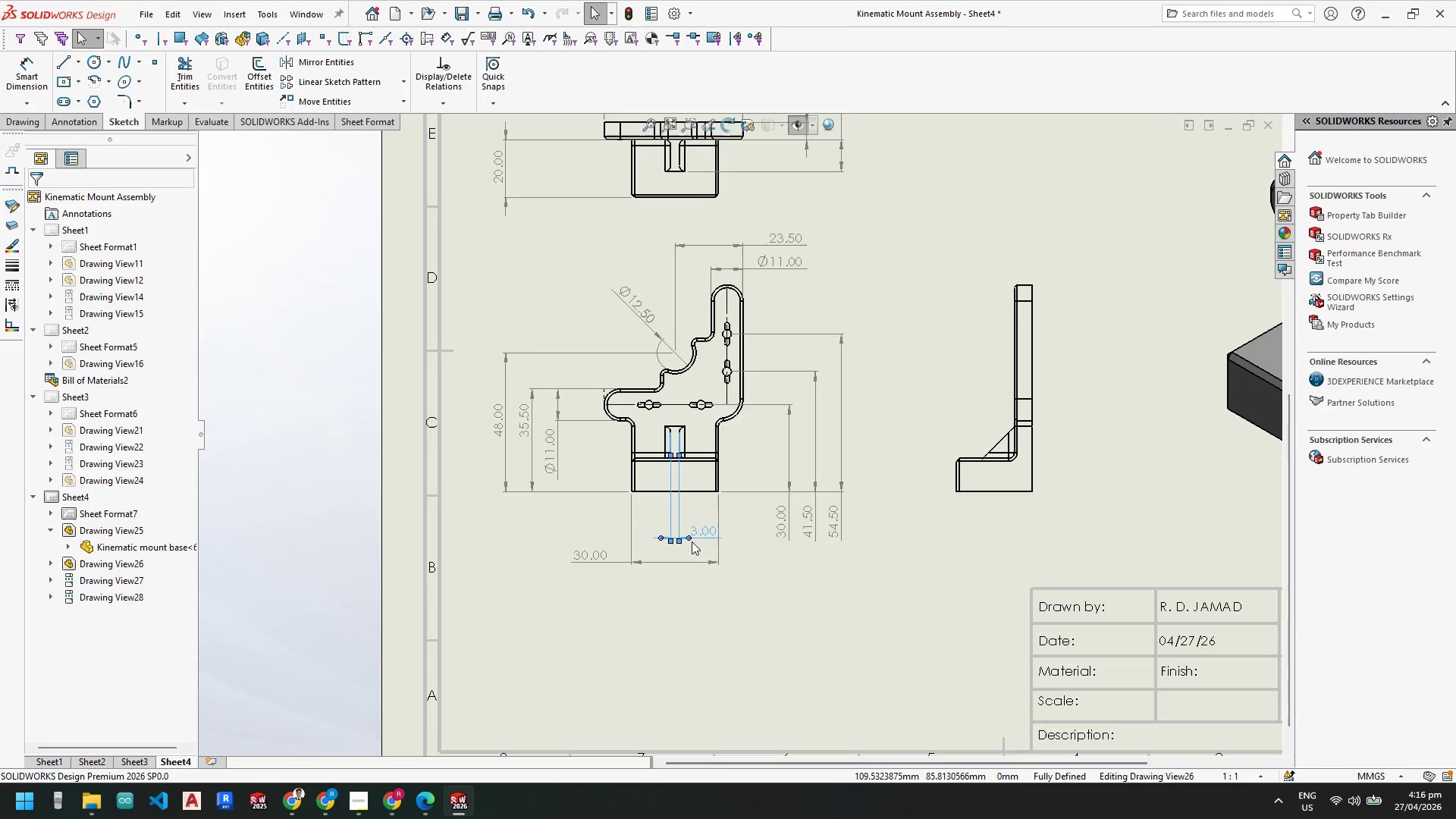 
key(Delete)
 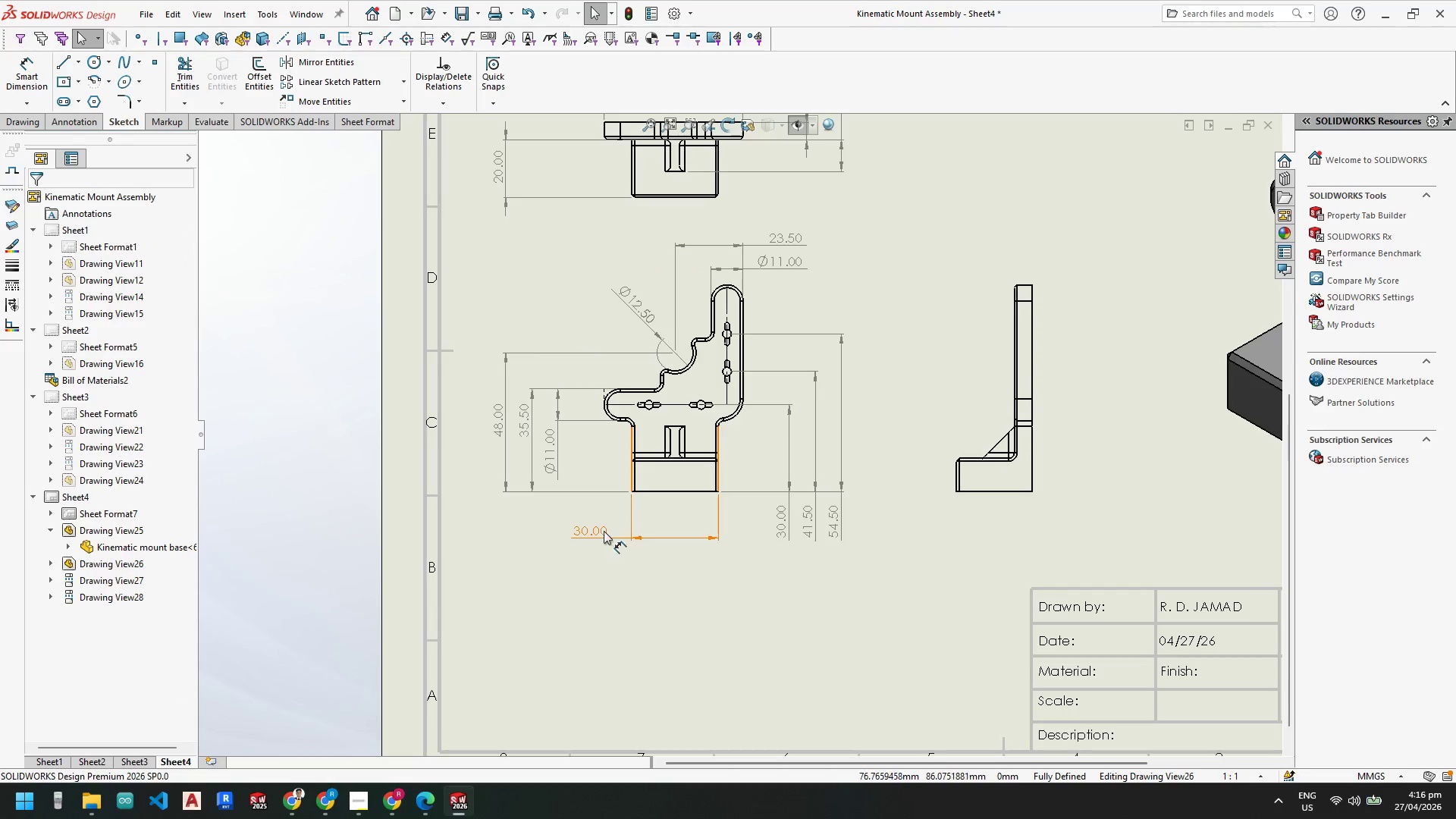 
left_click([605, 536])
 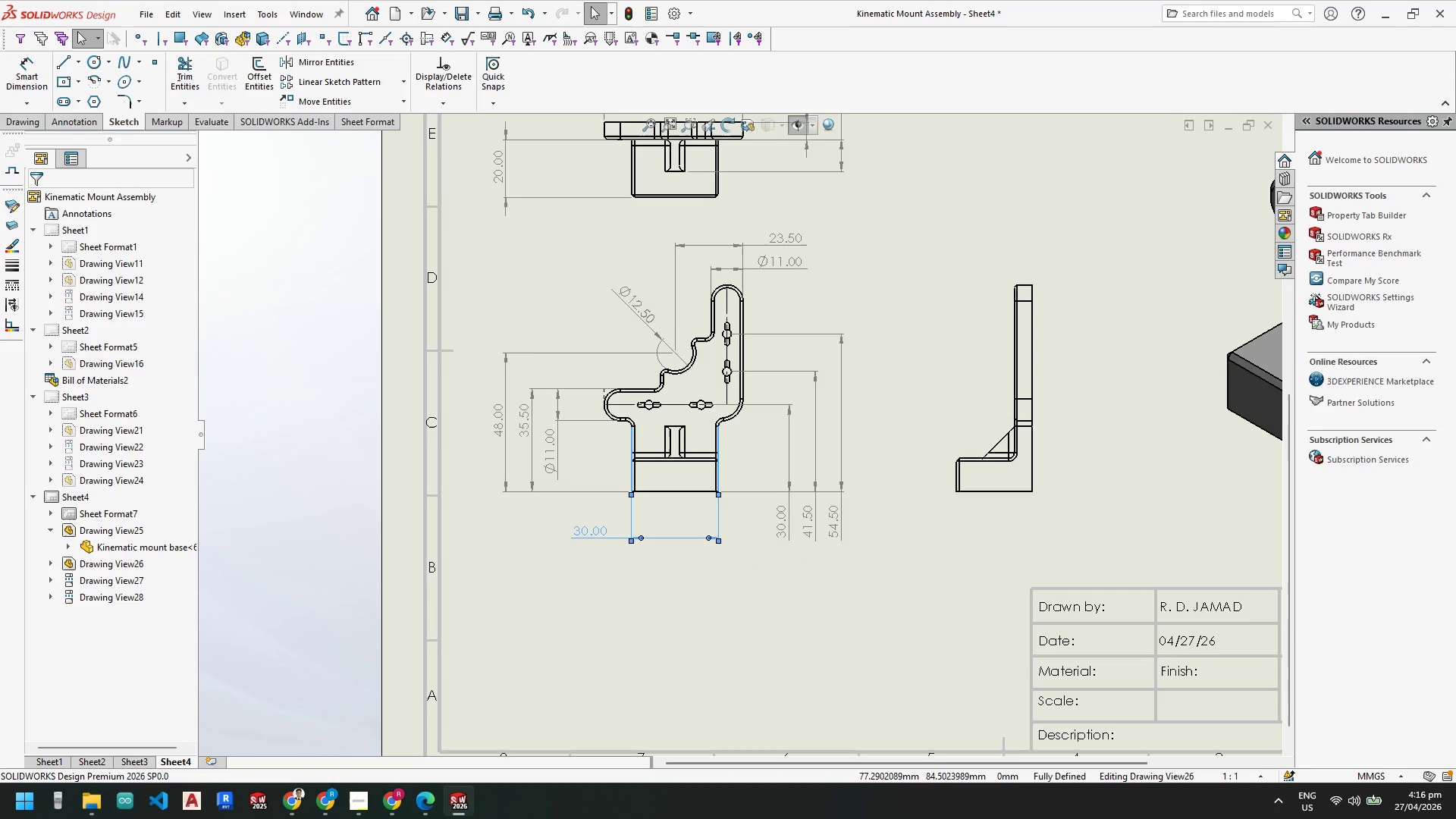 
key(Delete)
 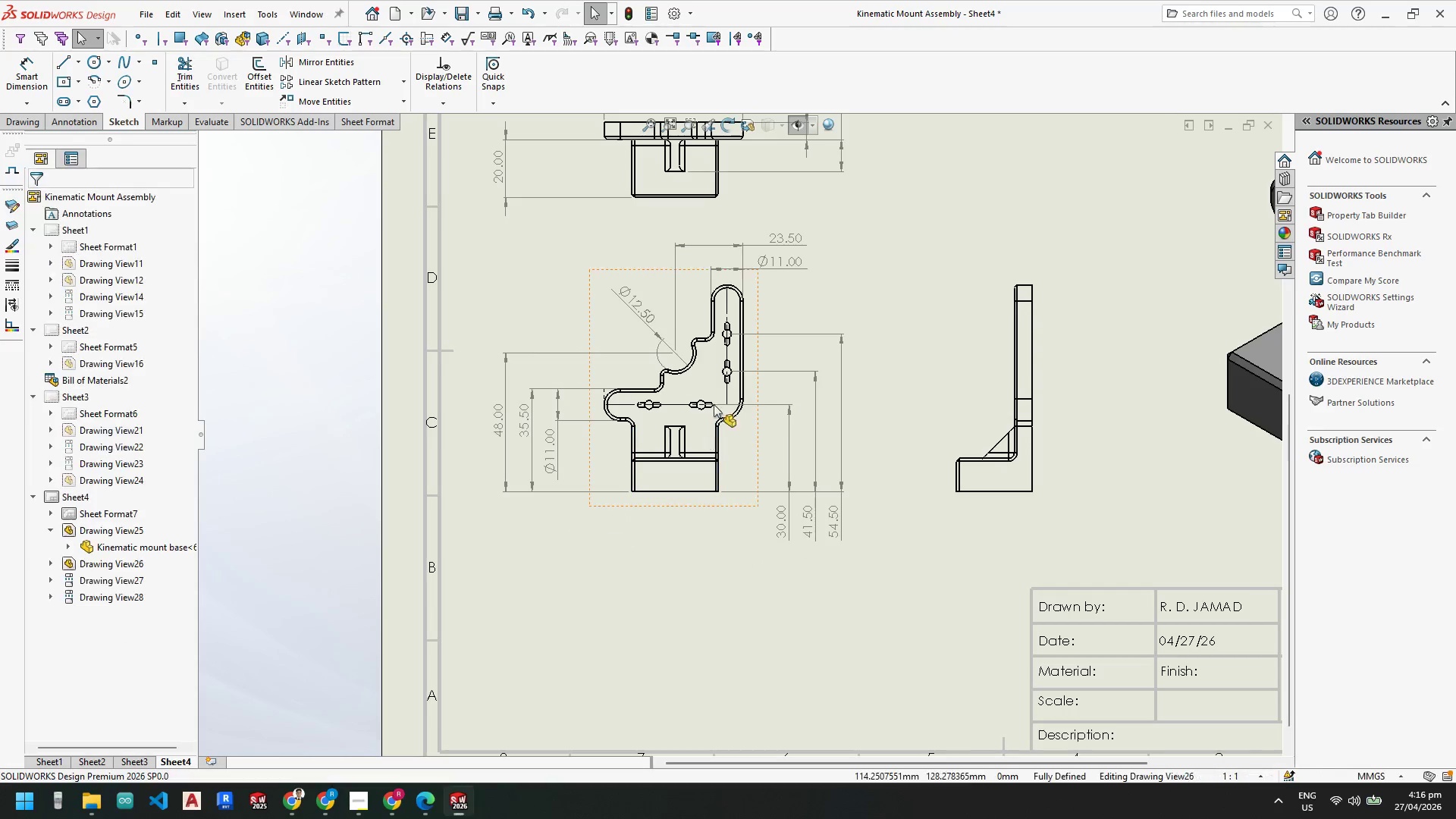 
scroll: coordinate [599, 435], scroll_direction: down, amount: 7.0
 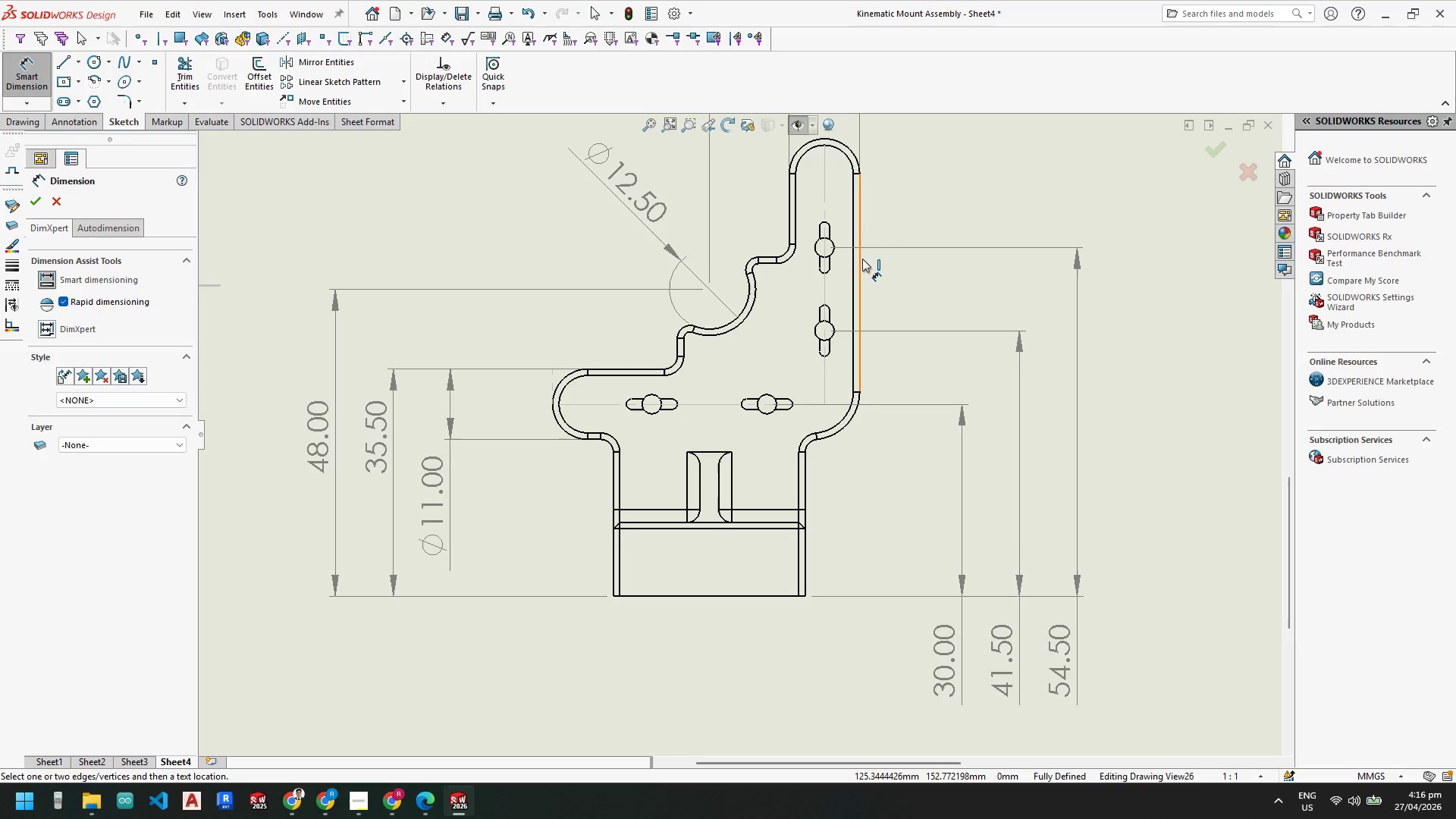 
left_click([831, 252])
 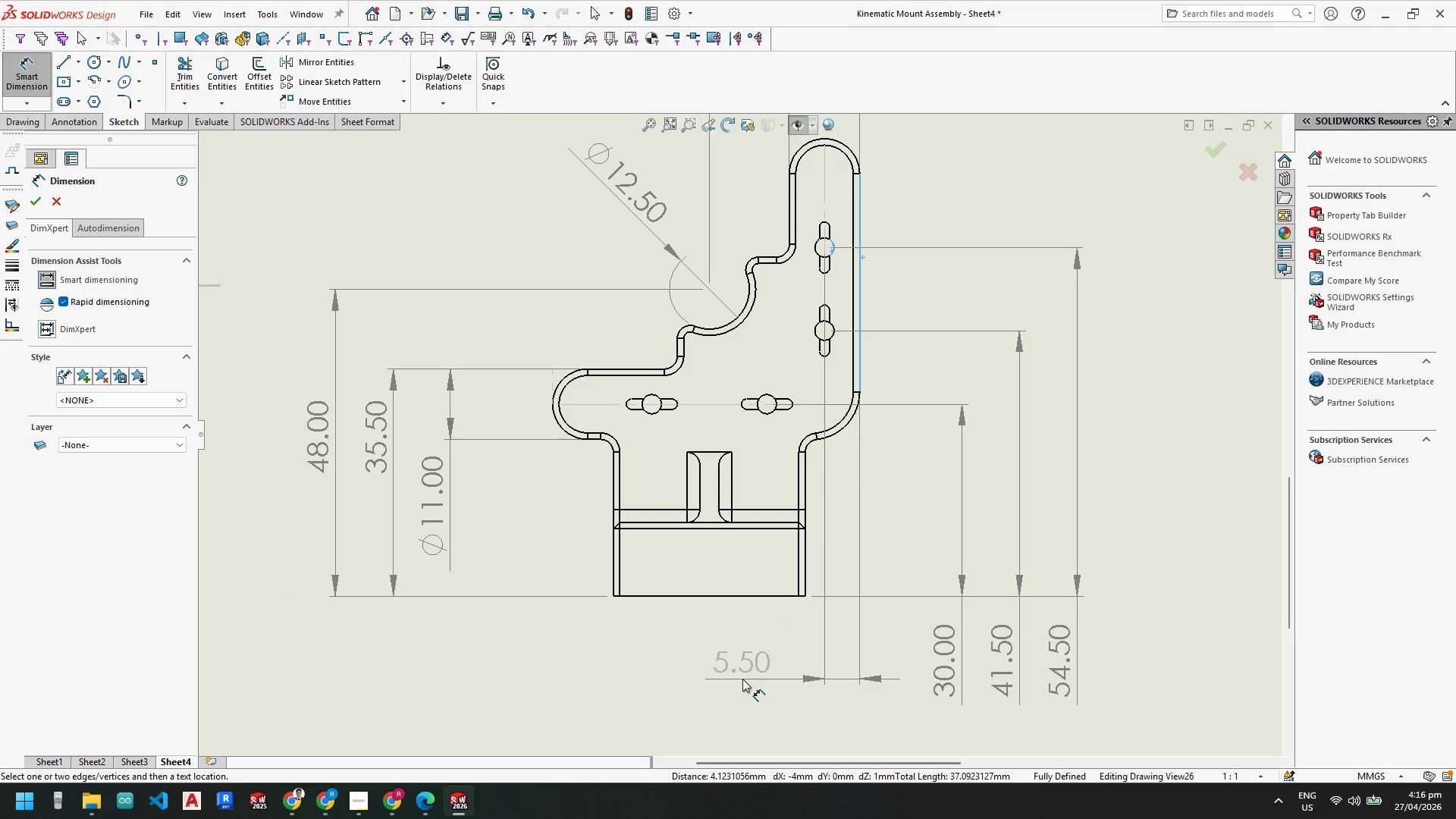 
wait(10.2)
 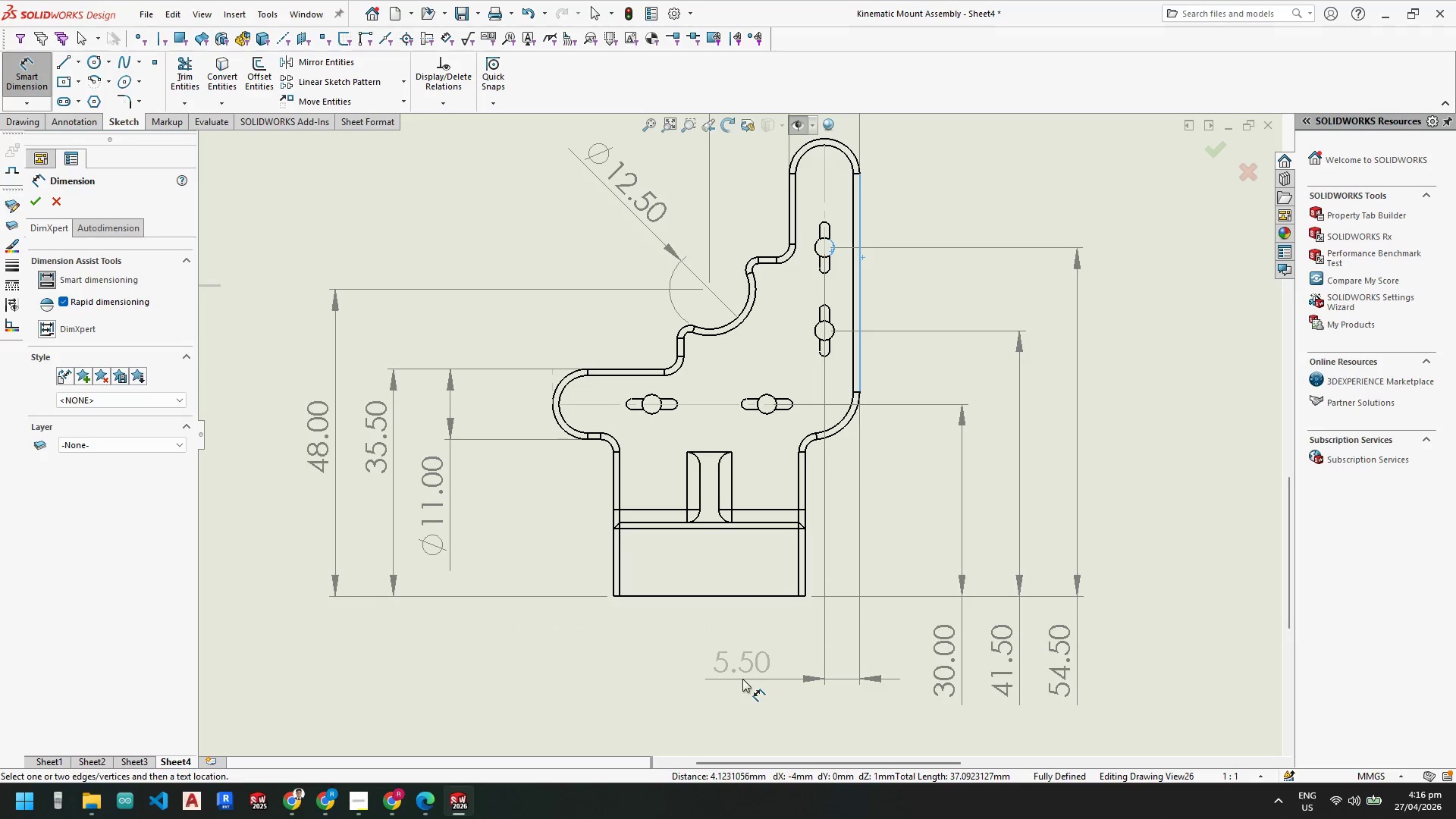 
scroll: coordinate [959, 680], scroll_direction: up, amount: 3.0
 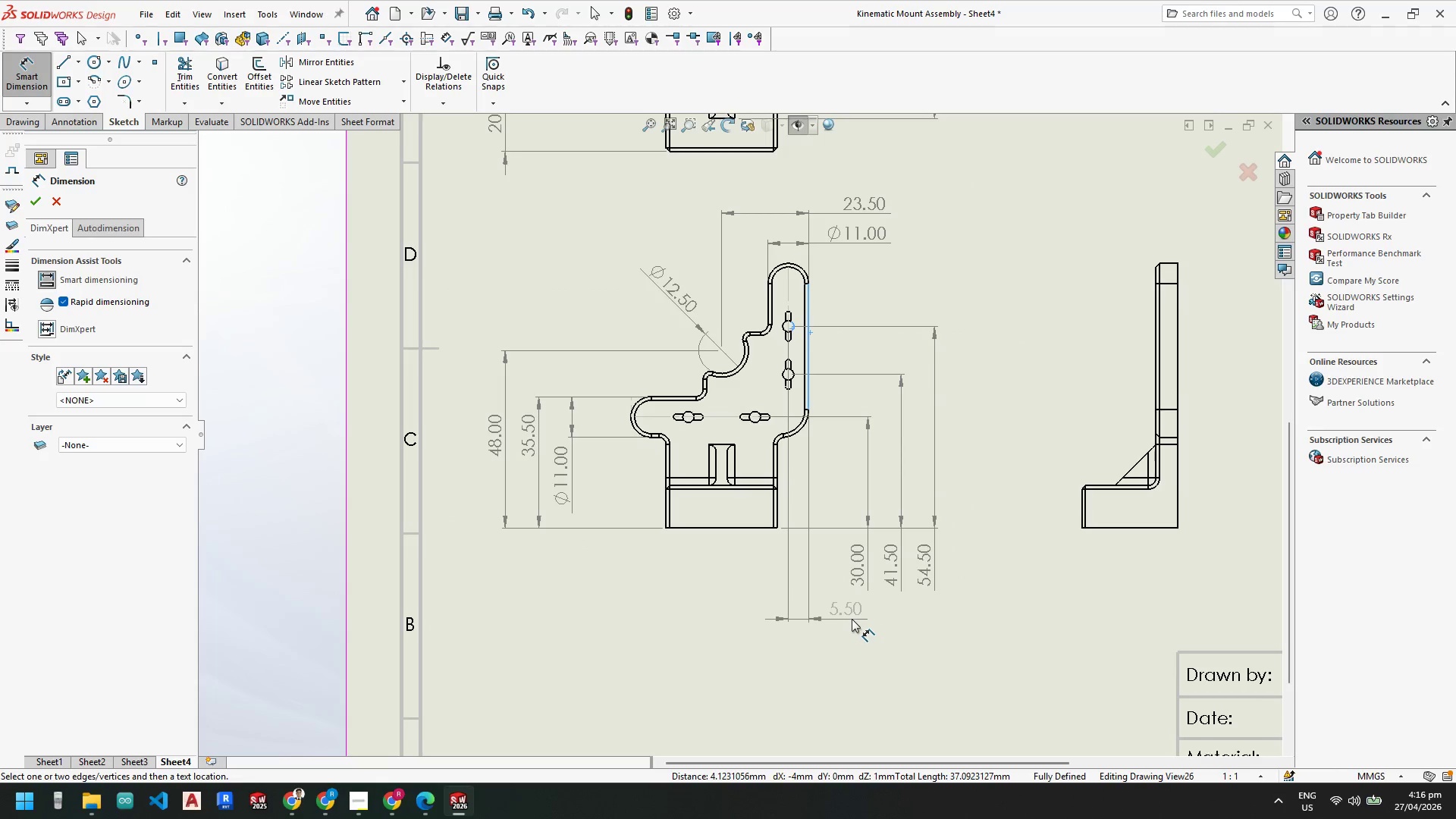 
wait(6.3)
 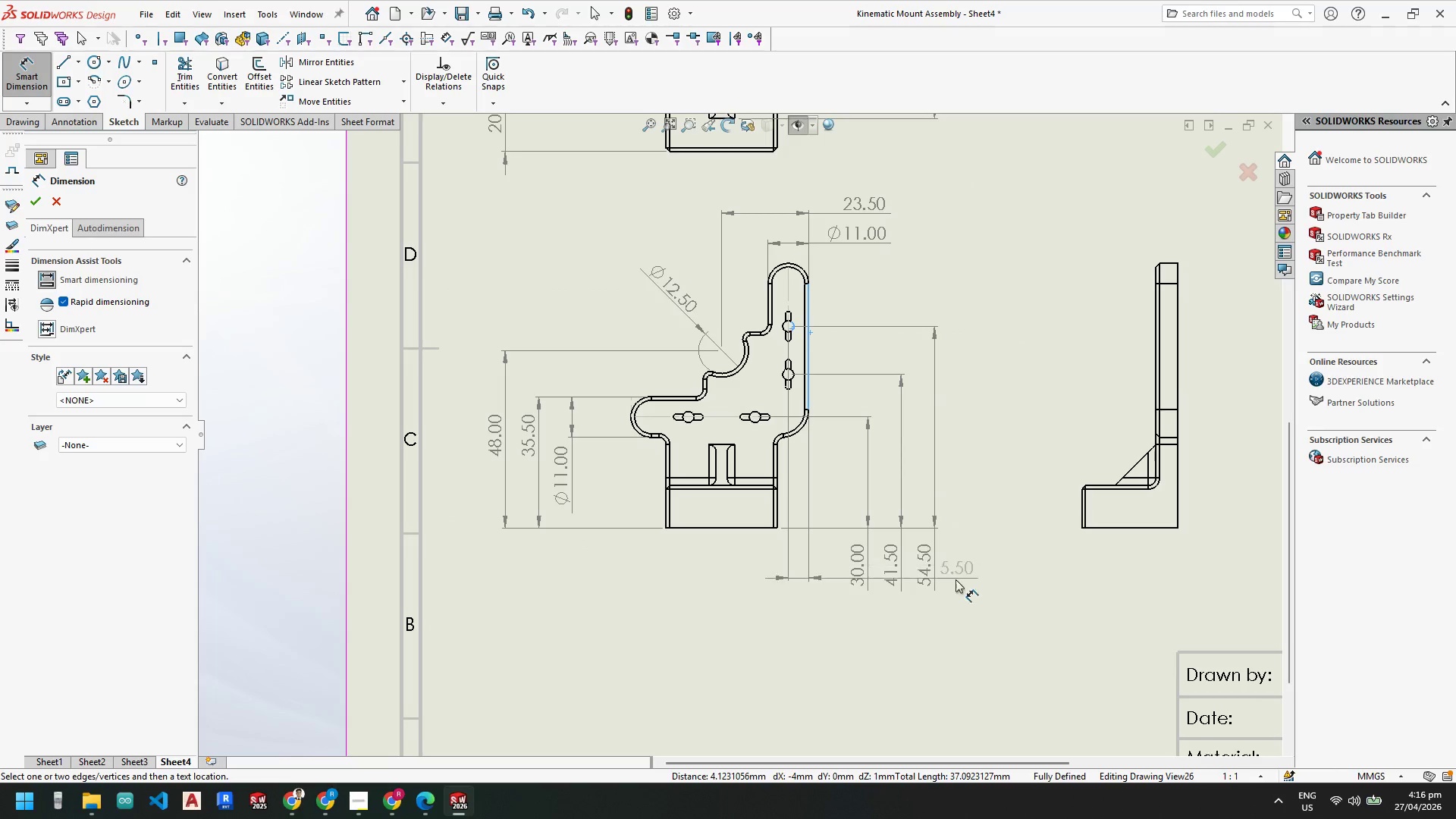 
left_click([852, 627])
 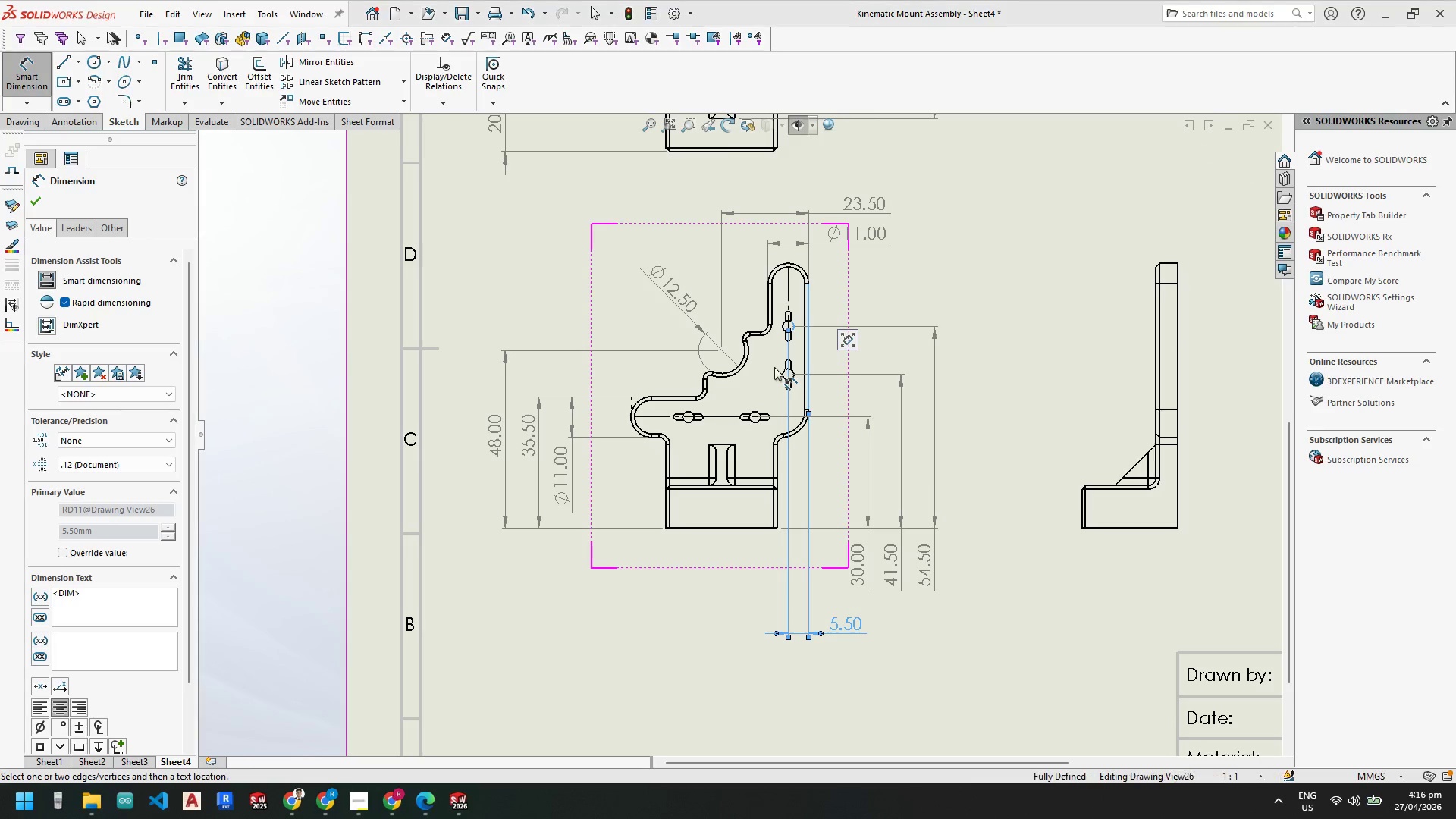 
scroll: coordinate [747, 435], scroll_direction: down, amount: 6.0
 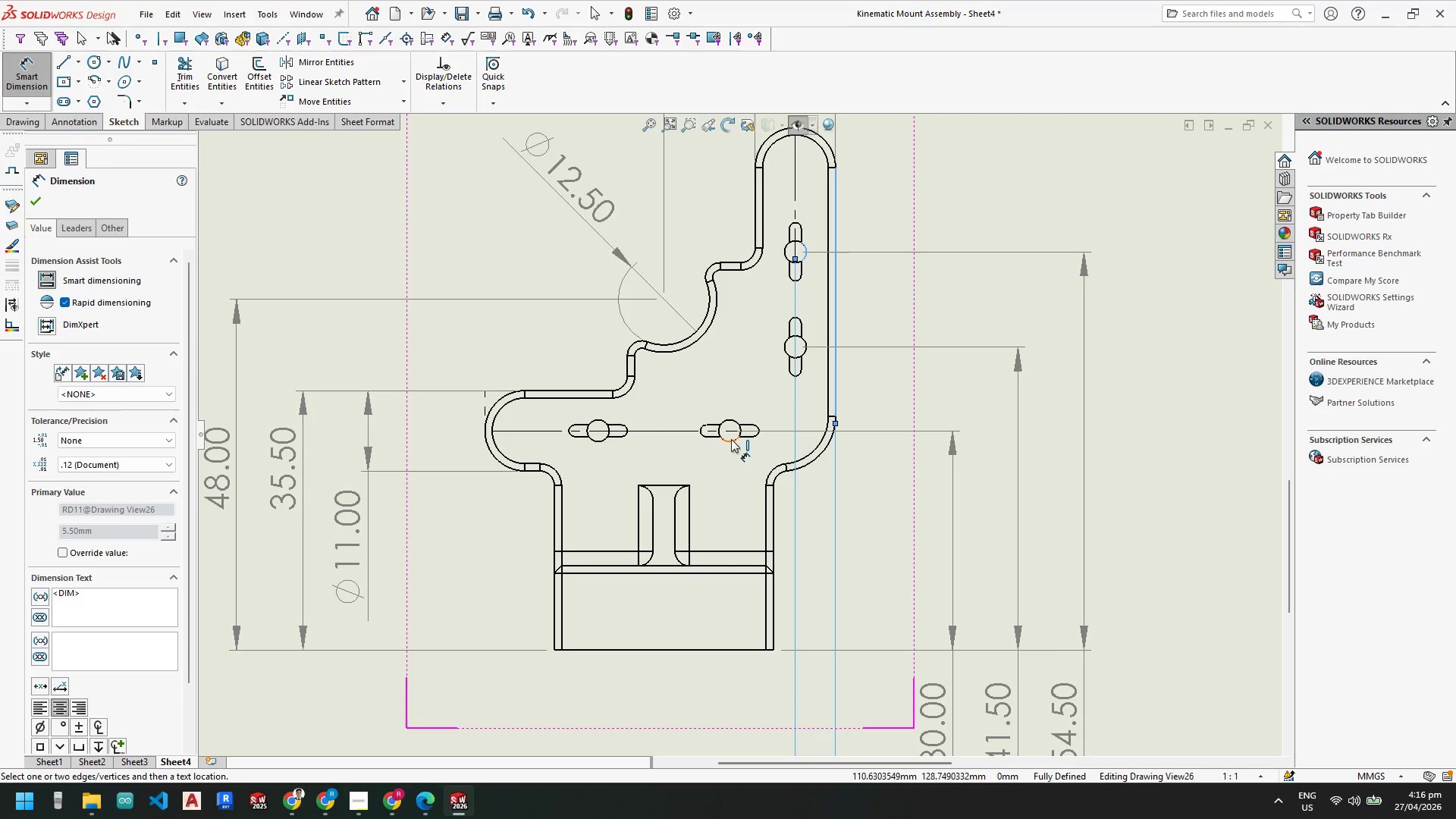 
left_click([731, 439])
 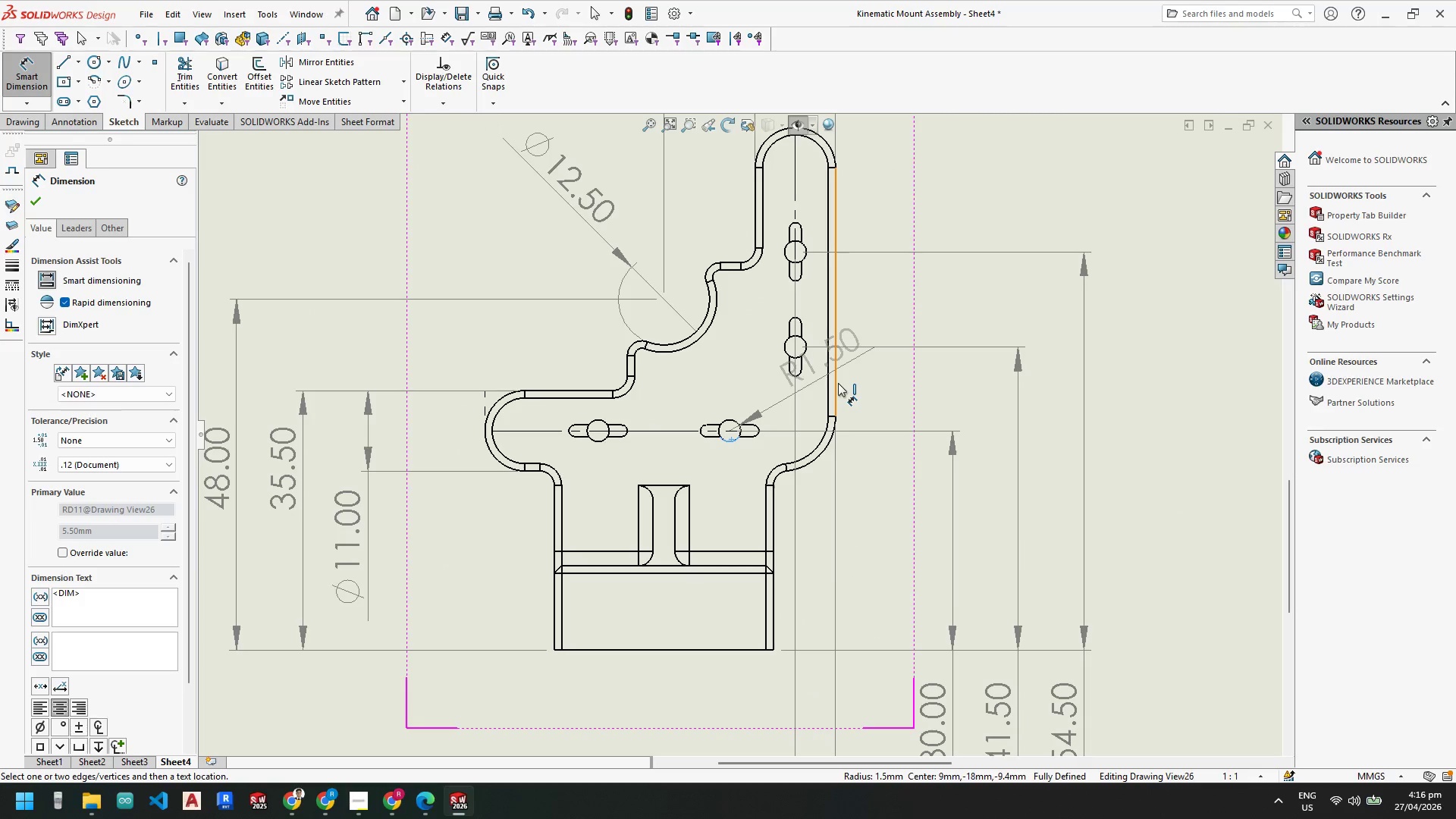 
left_click([837, 383])
 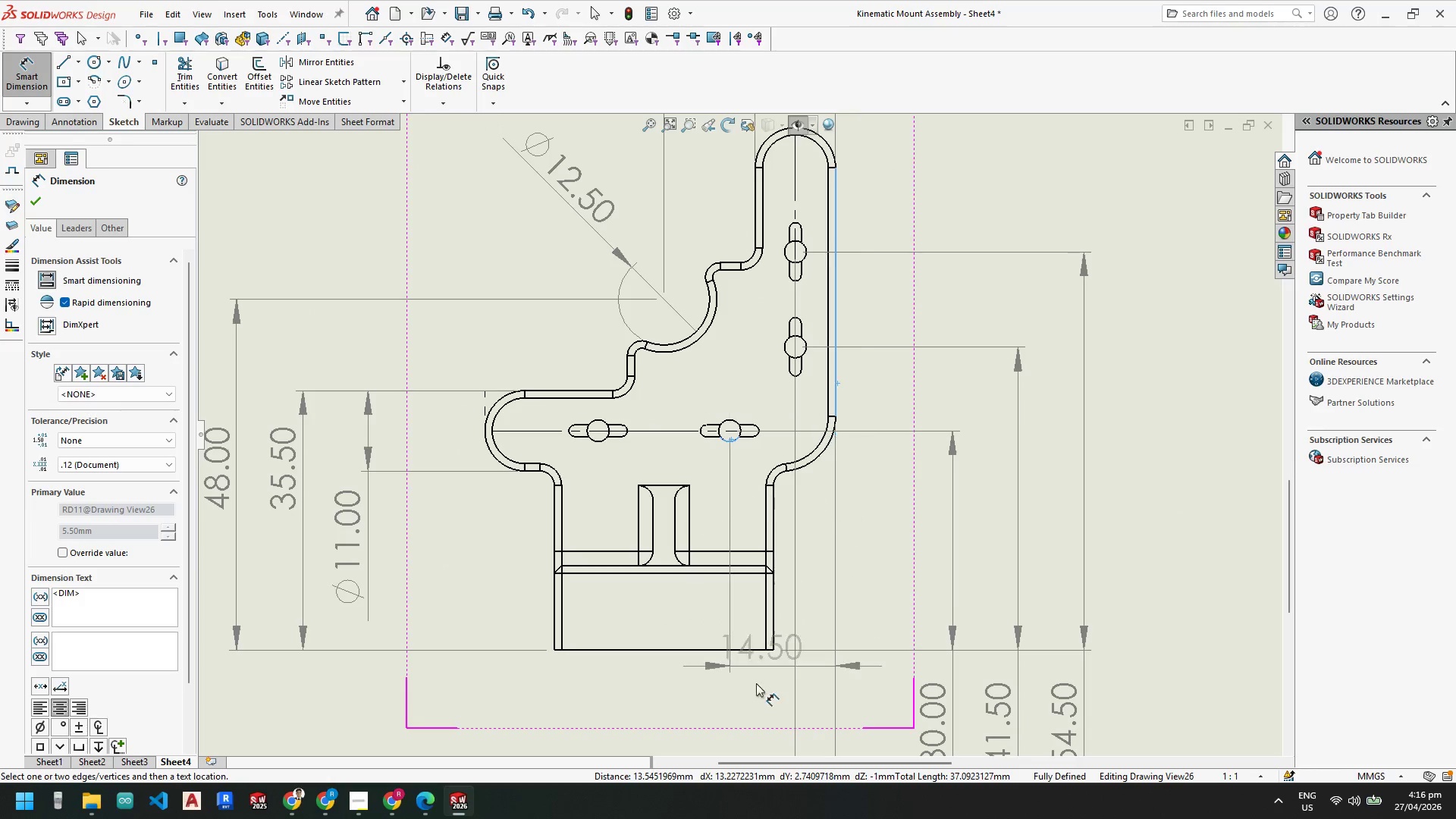 
scroll: coordinate [755, 613], scroll_direction: up, amount: 2.0
 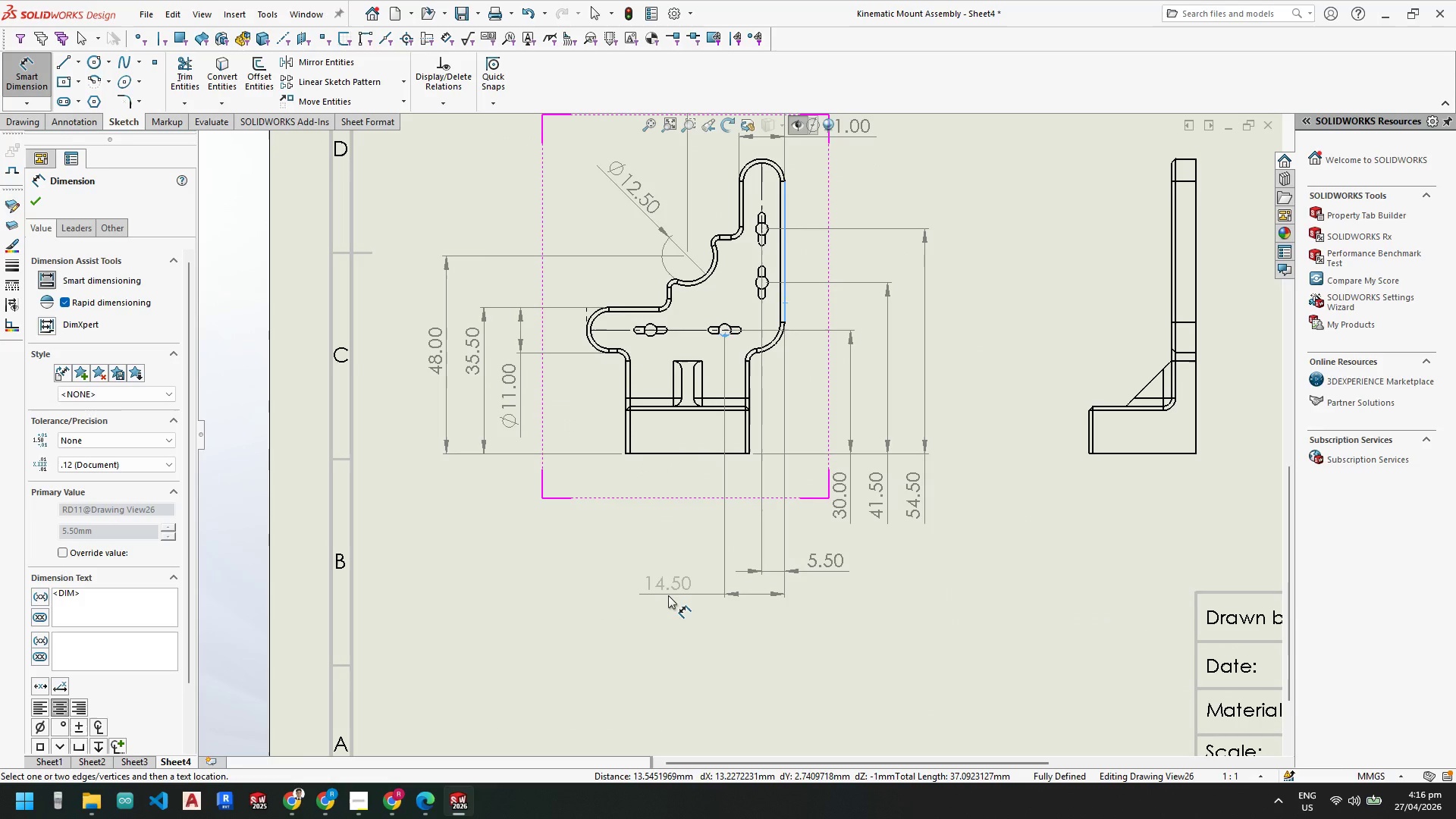 
left_click([668, 595])
 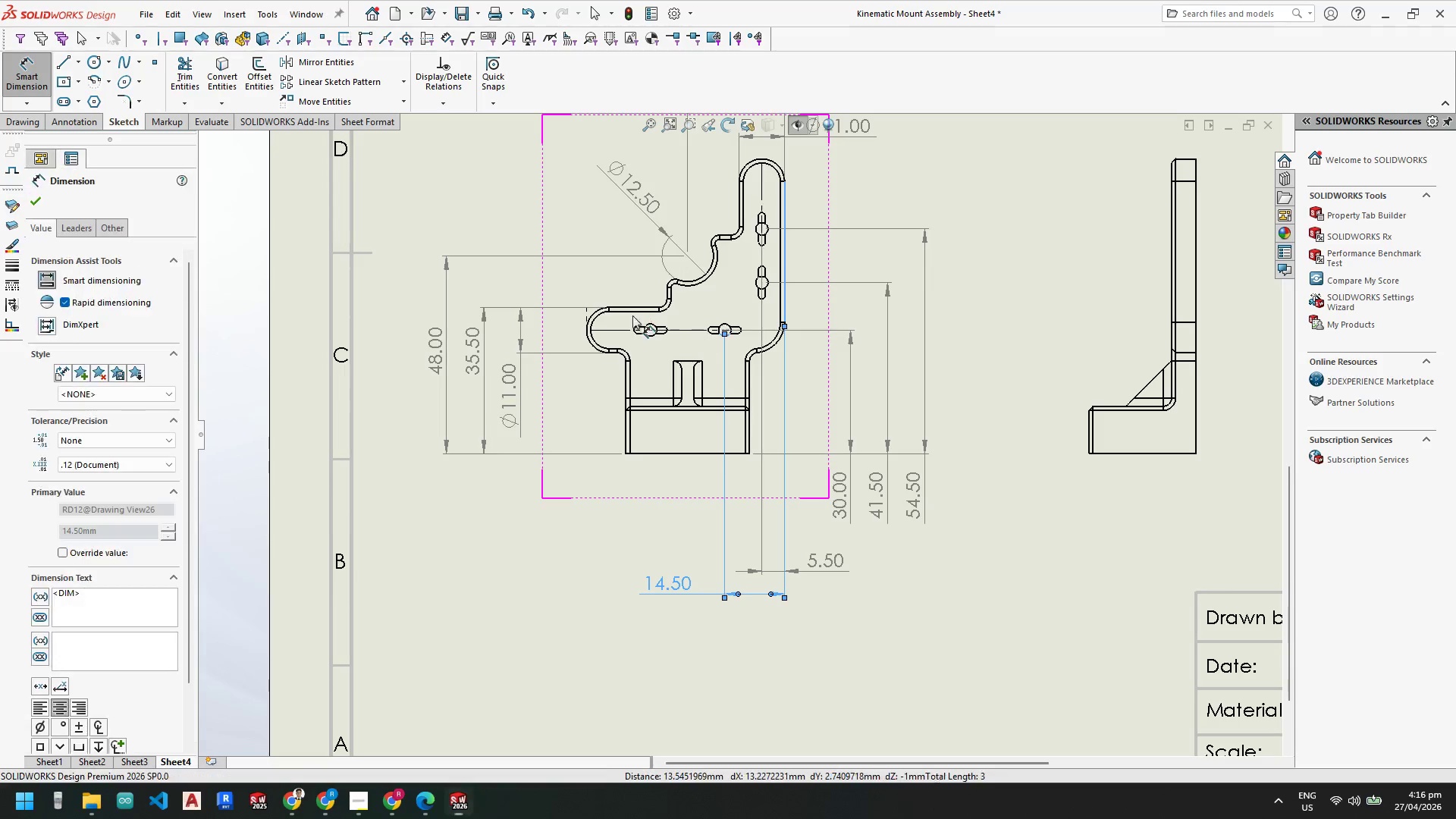 
scroll: coordinate [667, 346], scroll_direction: down, amount: 6.0
 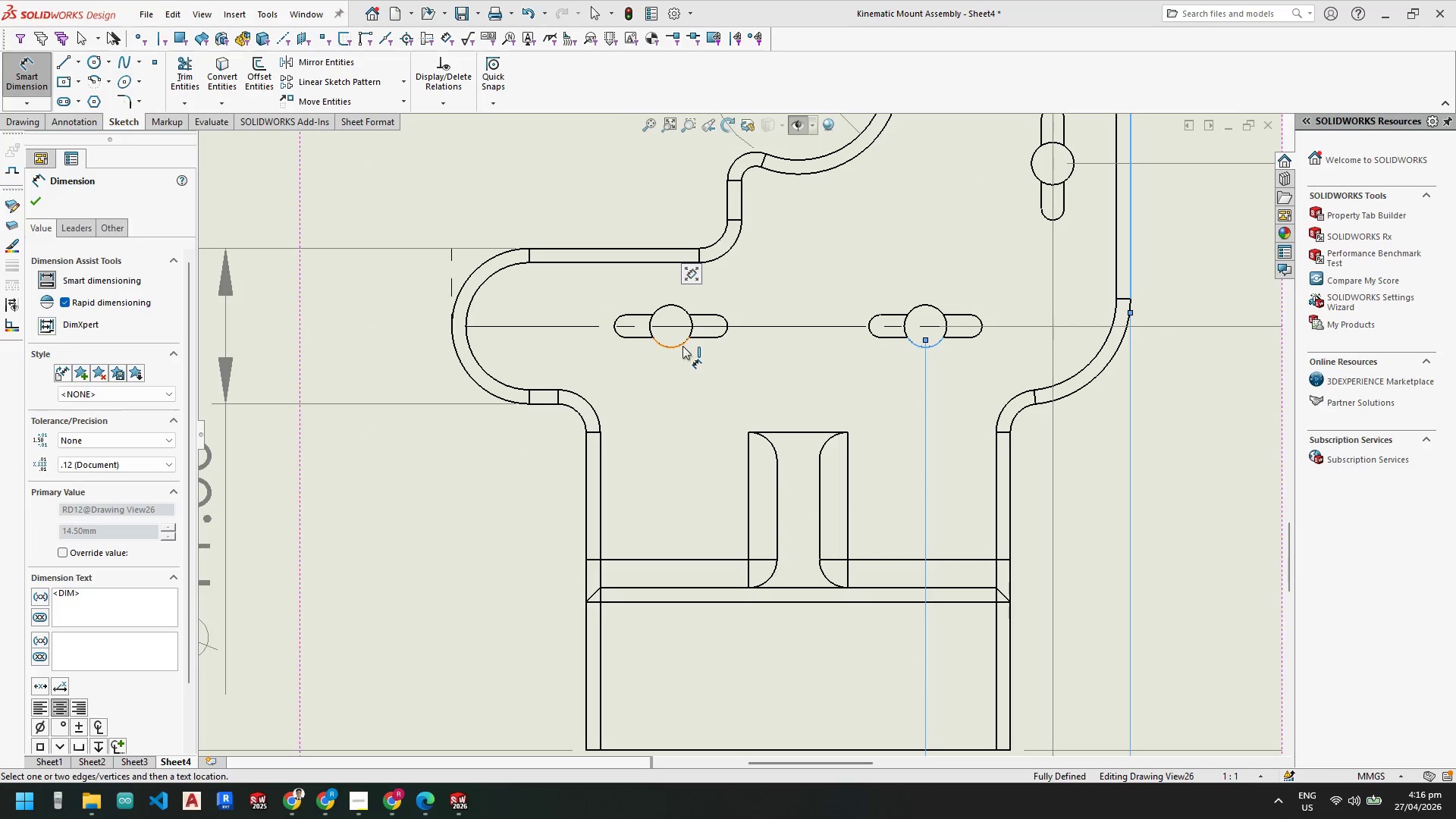 
left_click([683, 345])
 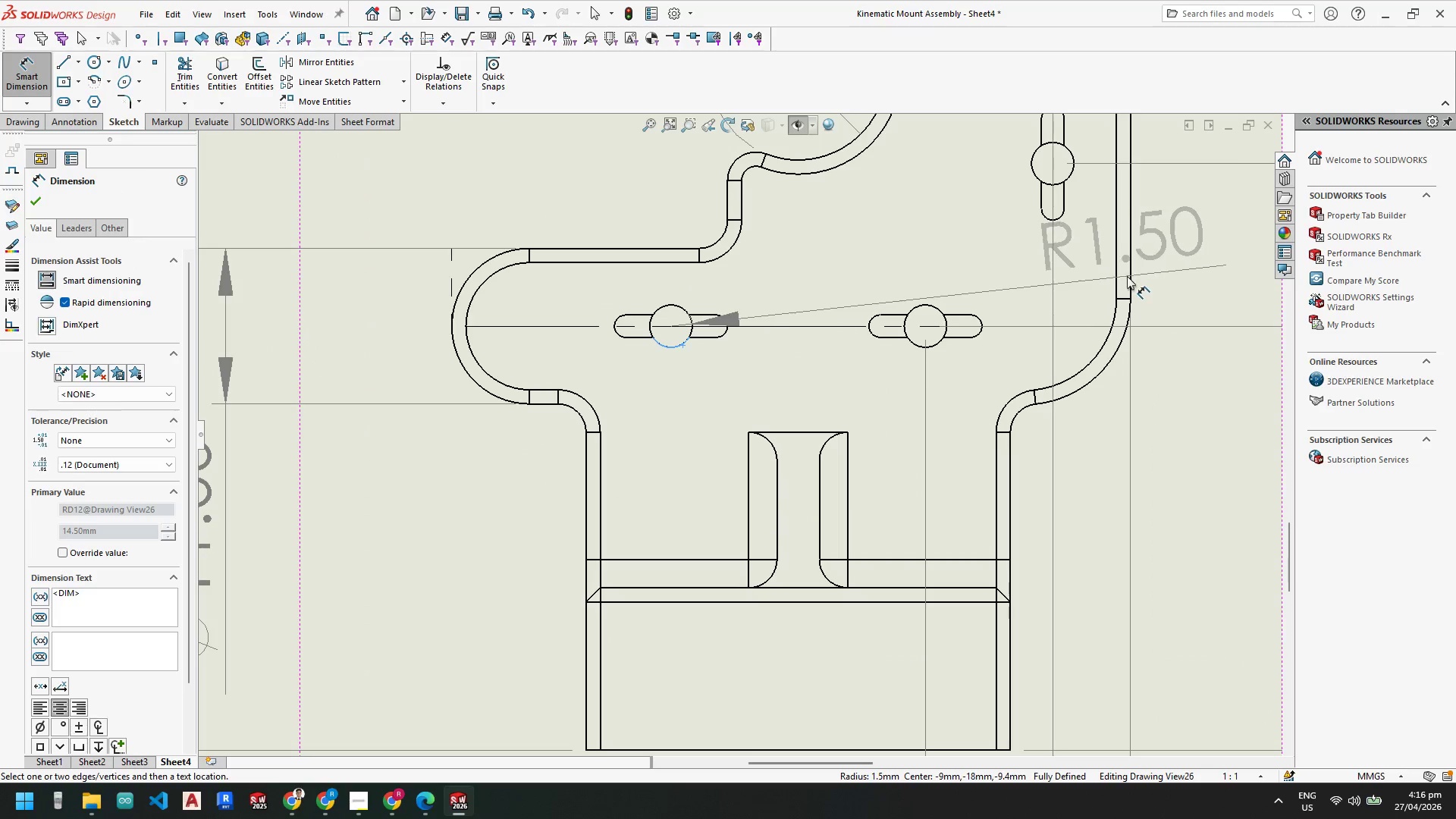 
left_click([1130, 275])
 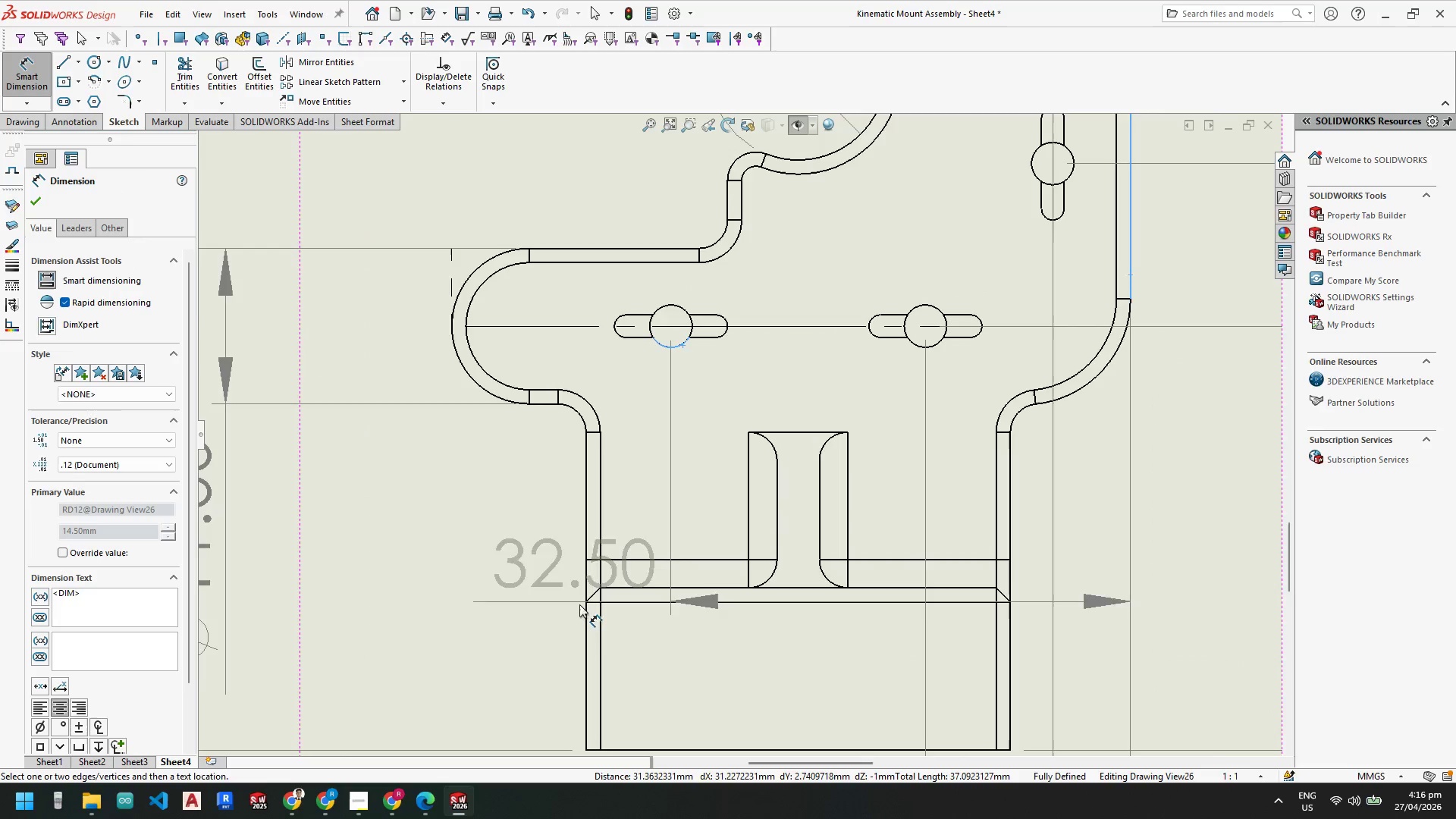 
scroll: coordinate [728, 637], scroll_direction: up, amount: 4.0
 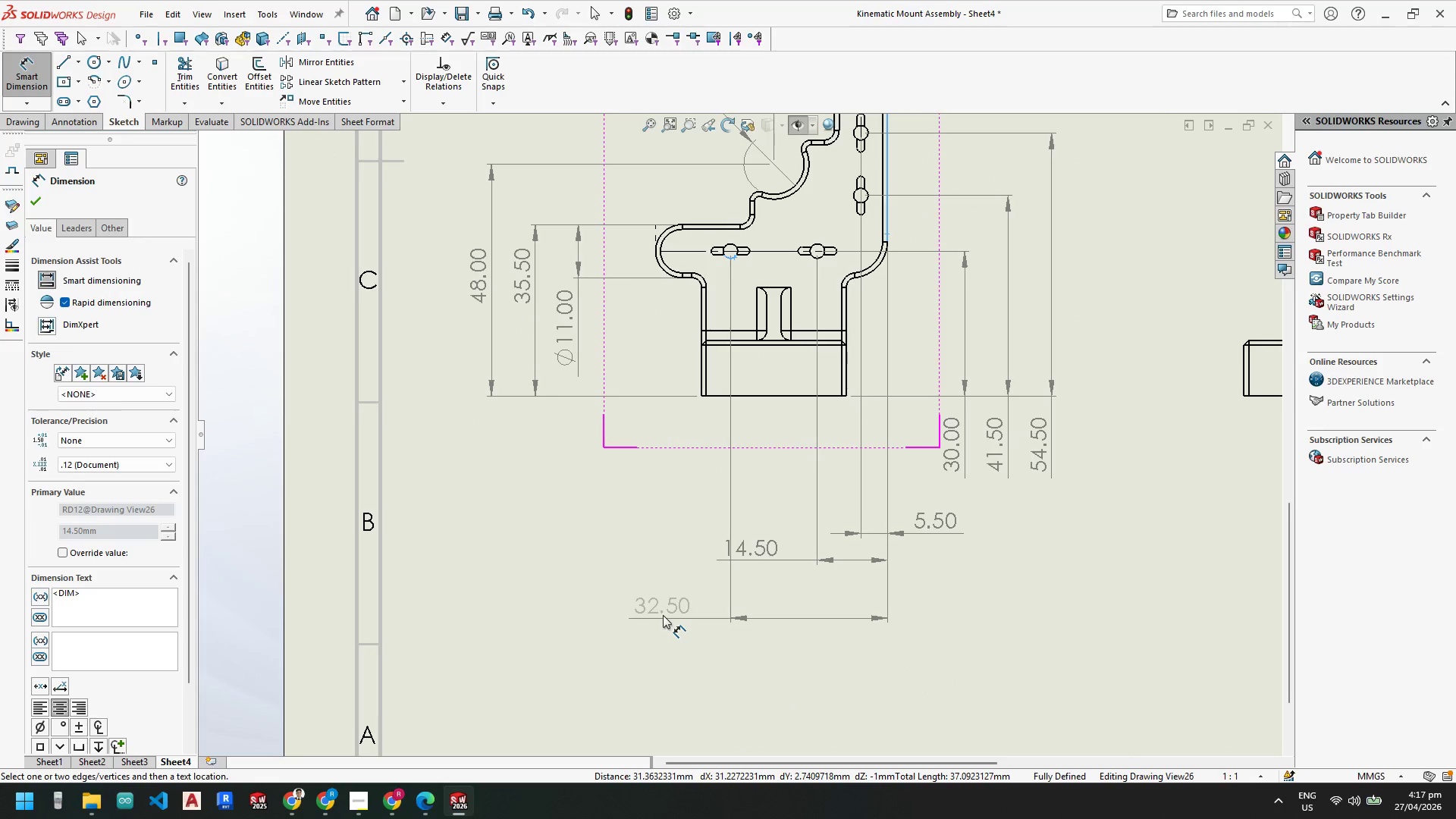 
left_click([664, 603])
 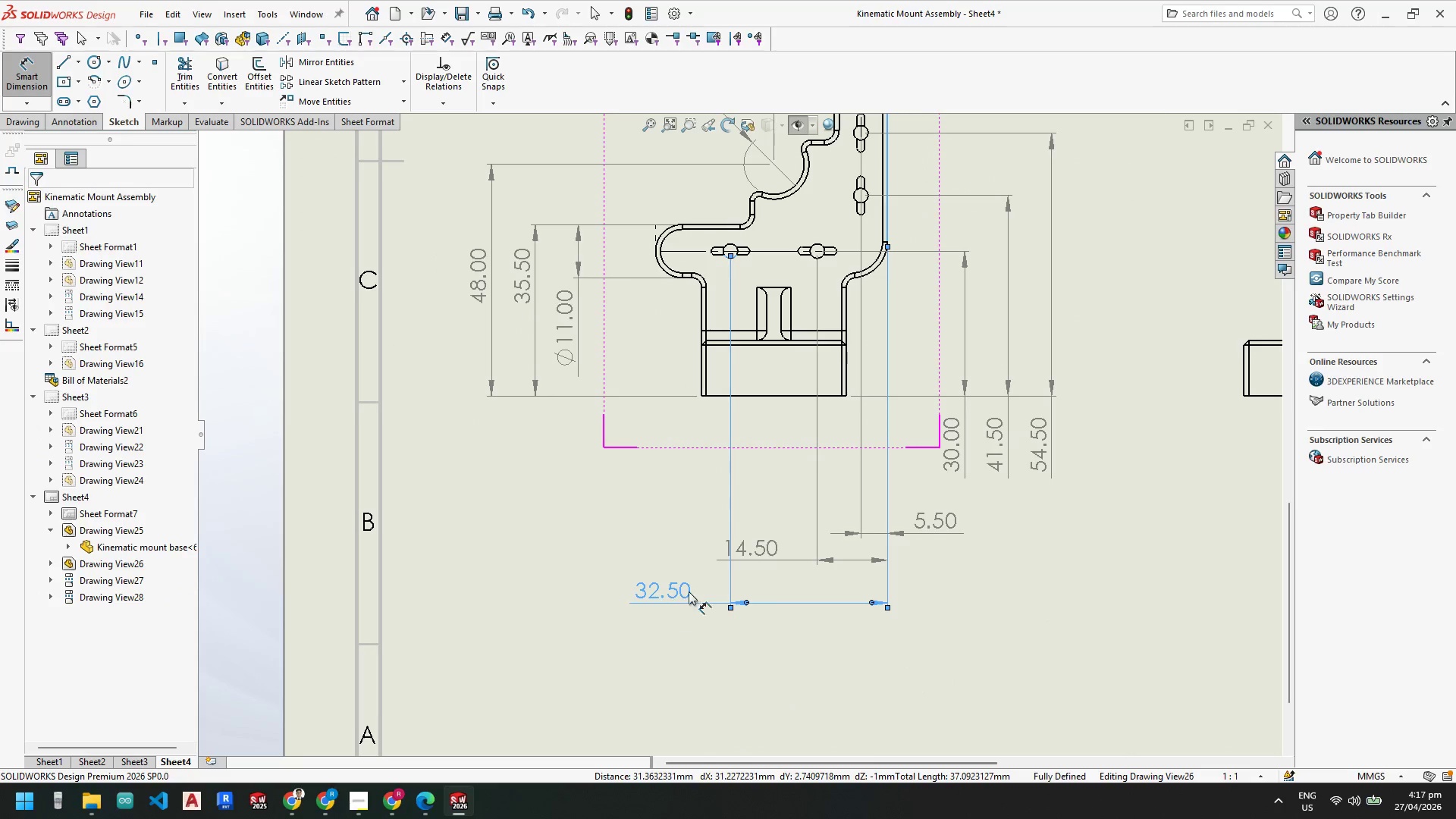 
key(Escape)
 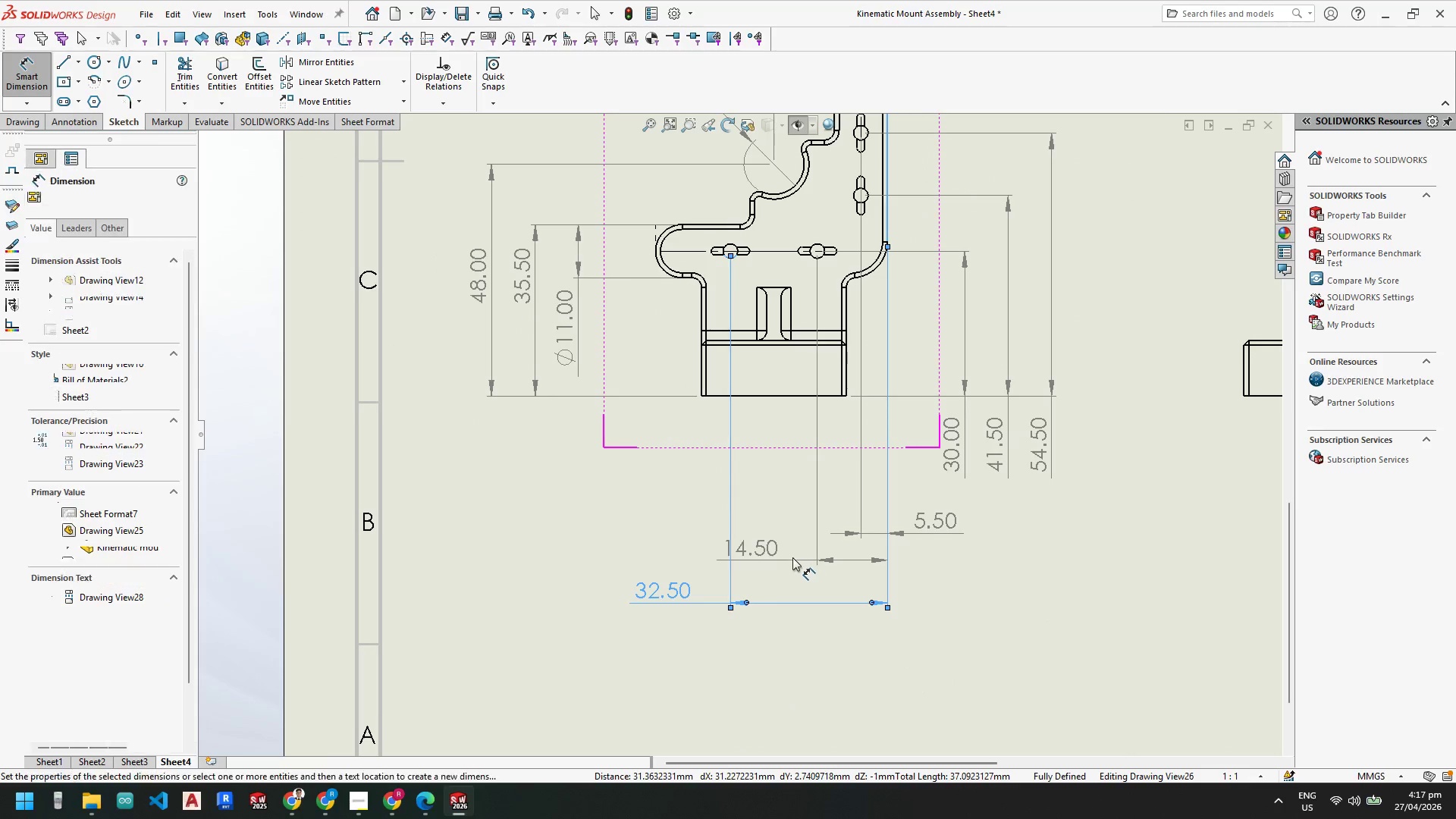 
key(Escape)
 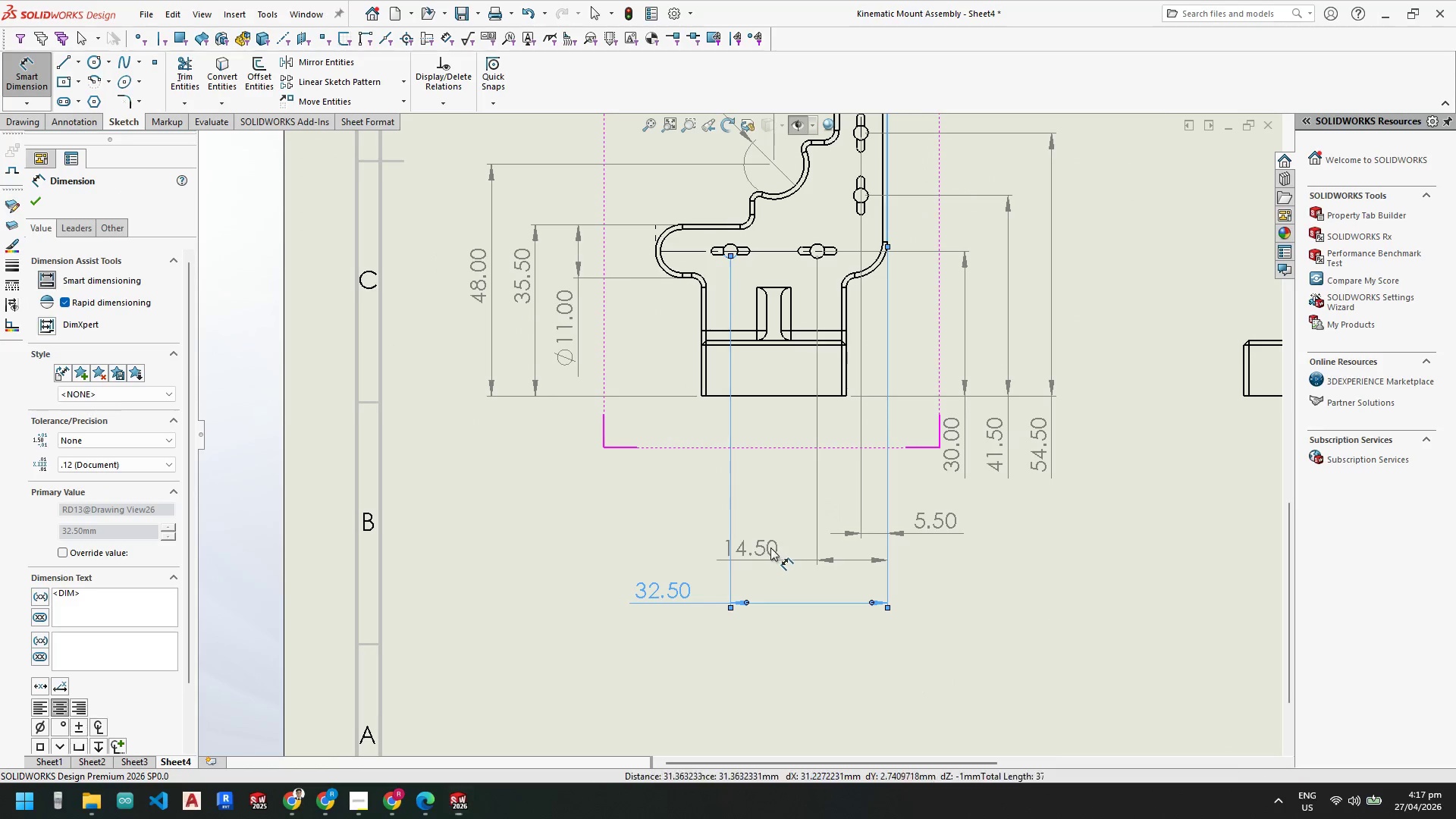 
key(Escape)
 